 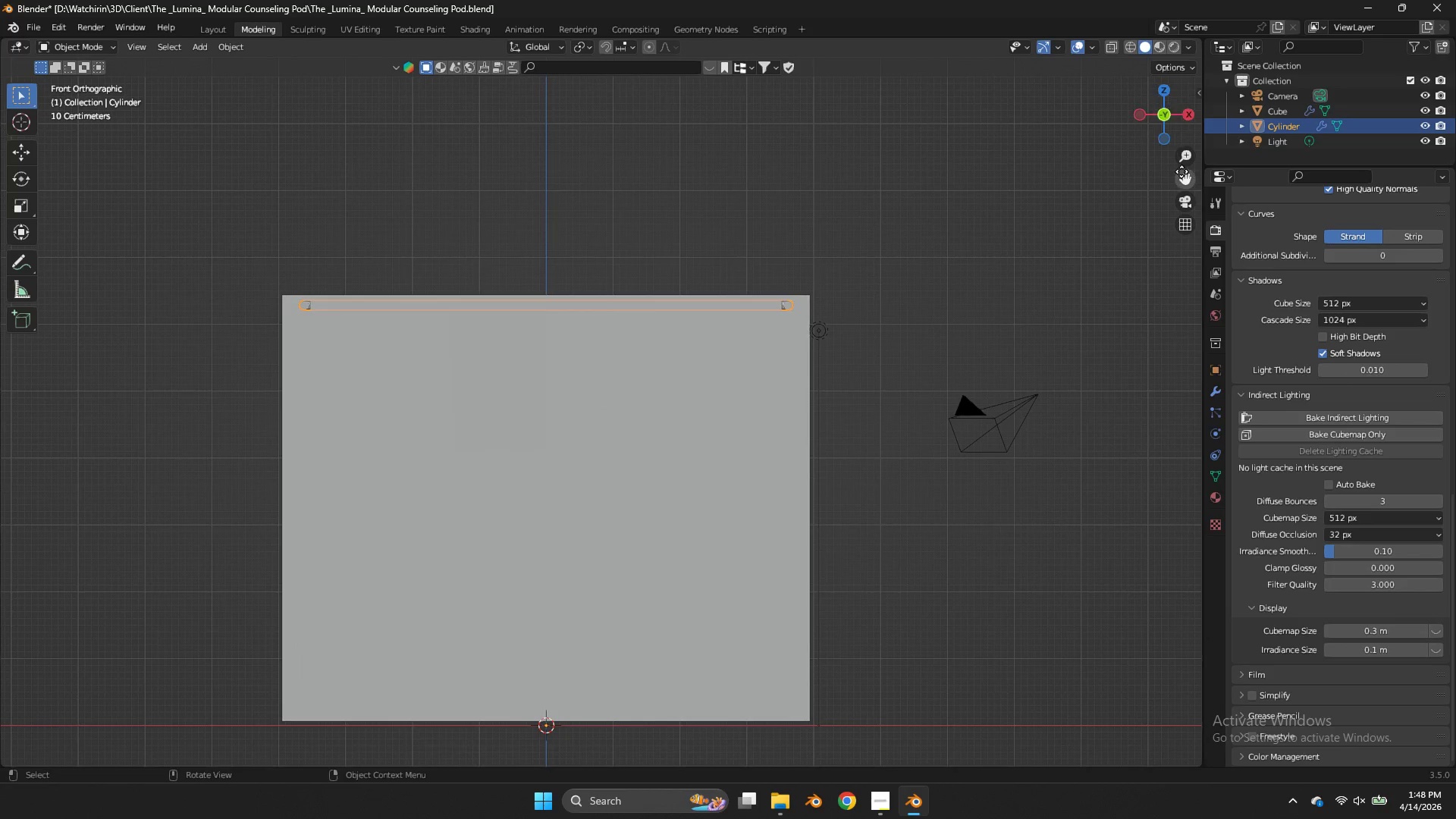 
left_click_drag(start_coordinate=[1183, 177], to_coordinate=[1144, 250])
 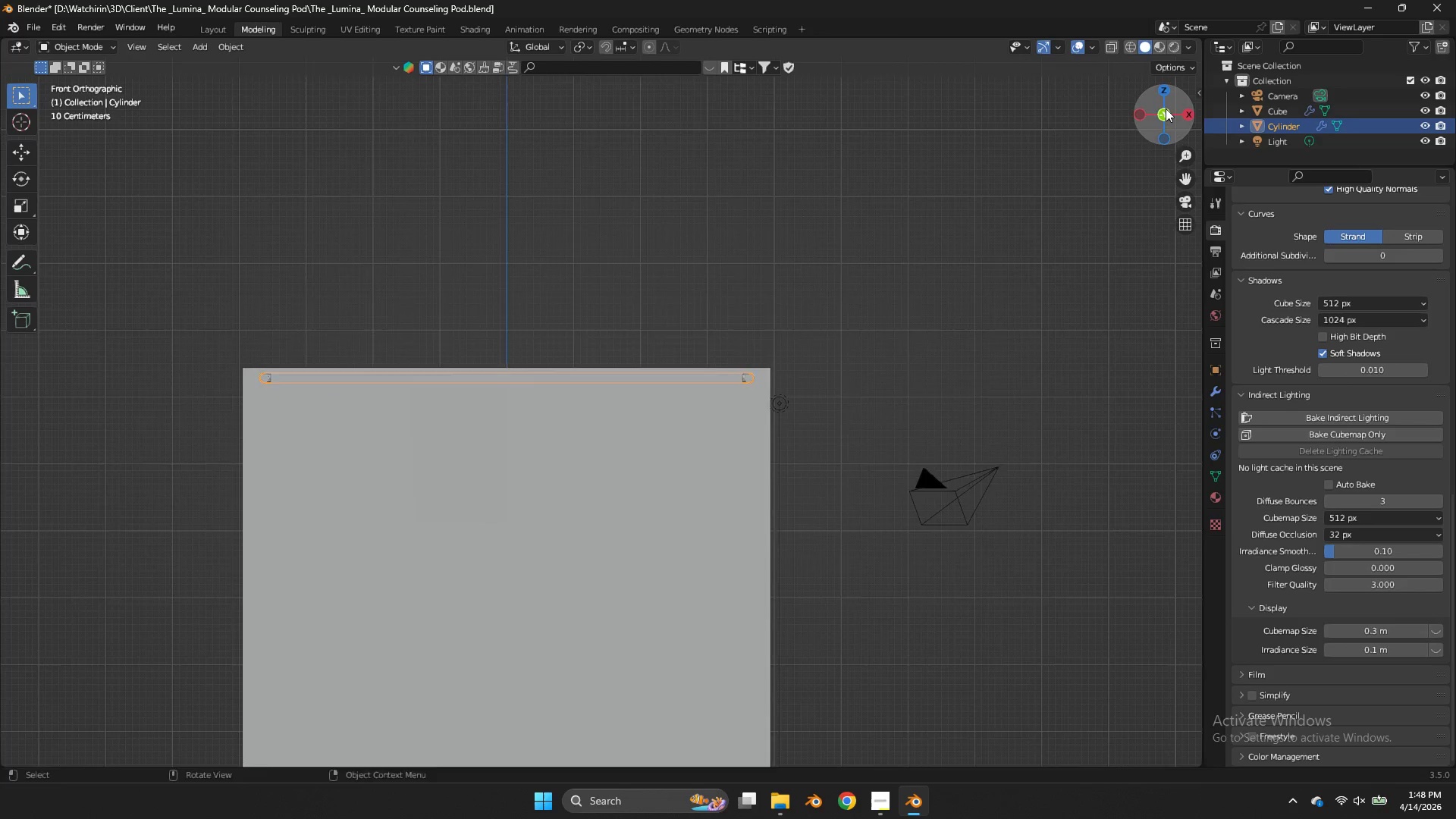 
left_click_drag(start_coordinate=[1163, 109], to_coordinate=[16, 78])
 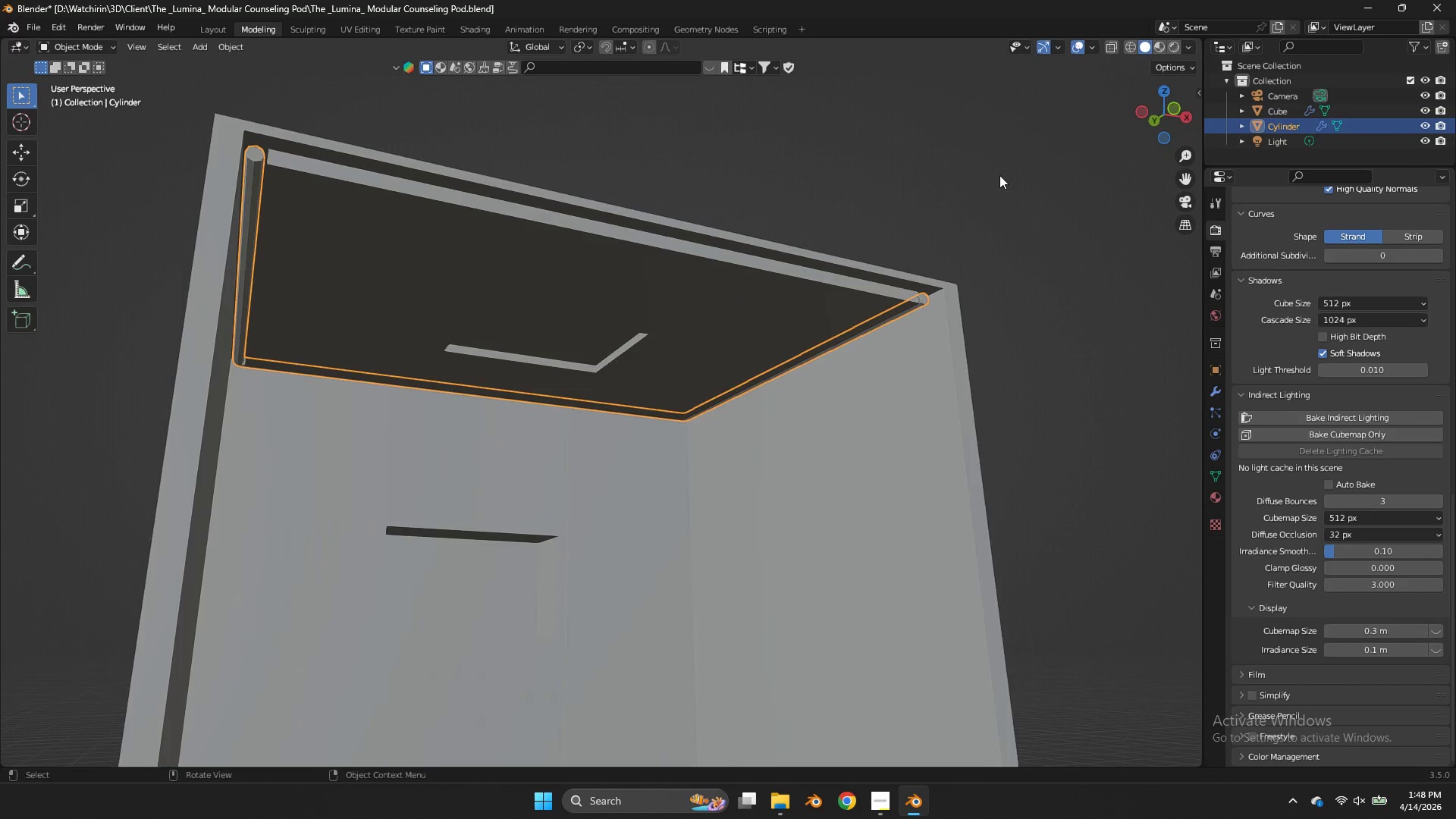 
key(Z)
 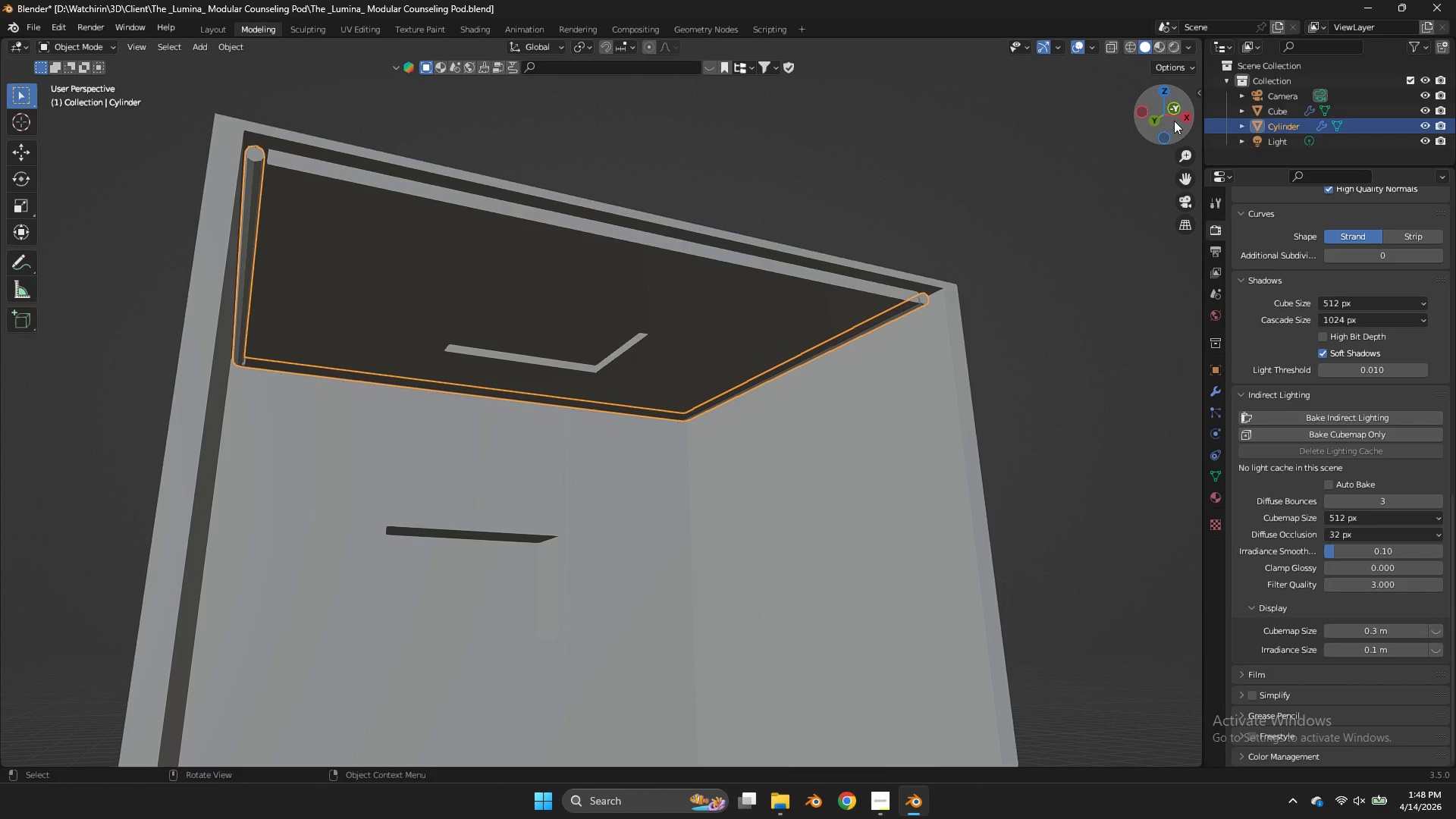 
left_click_drag(start_coordinate=[1174, 121], to_coordinate=[1112, 130])
 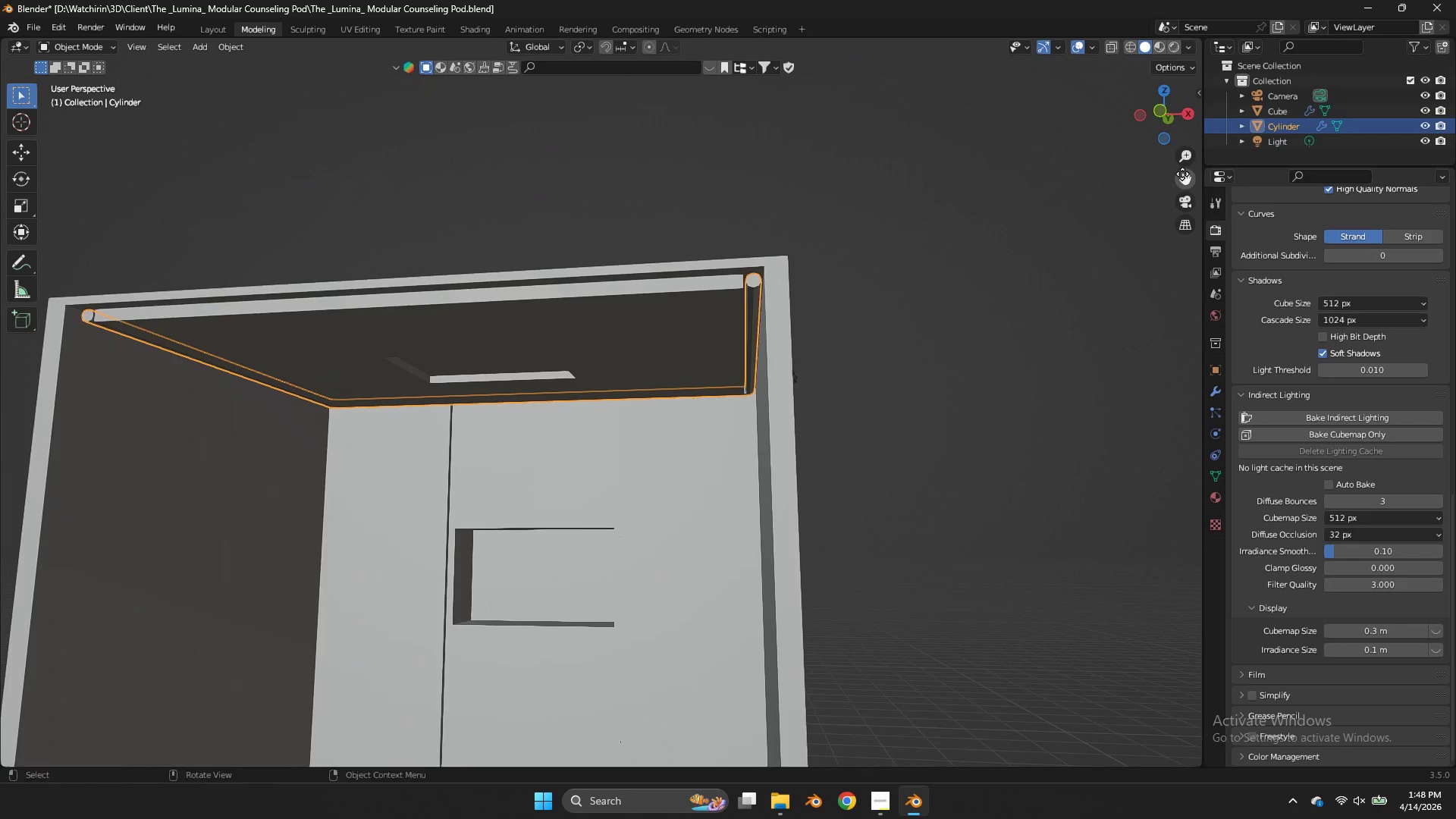 
left_click_drag(start_coordinate=[1182, 174], to_coordinate=[24, 186])
 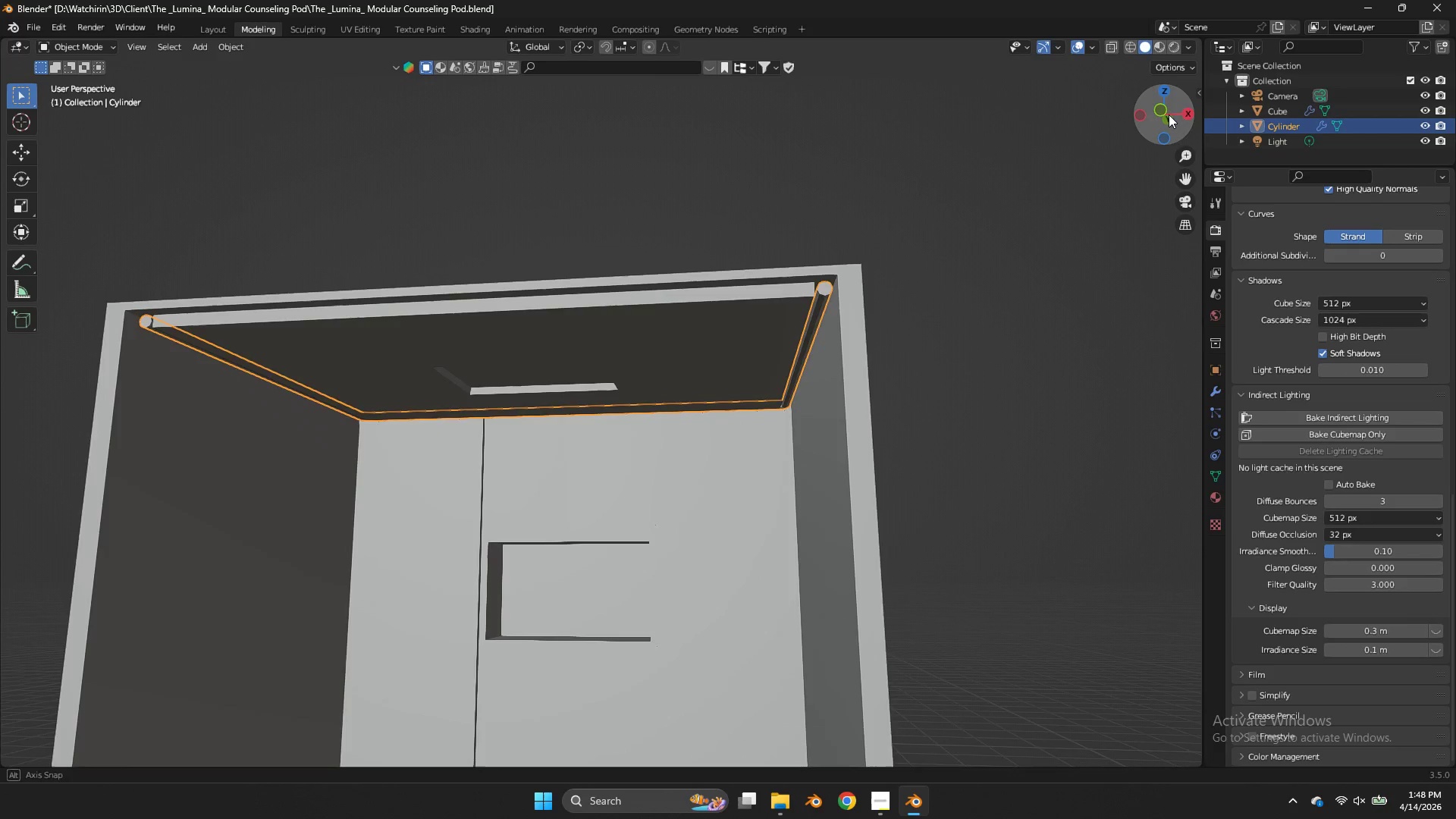 
left_click_drag(start_coordinate=[1163, 126], to_coordinate=[1185, 64])
 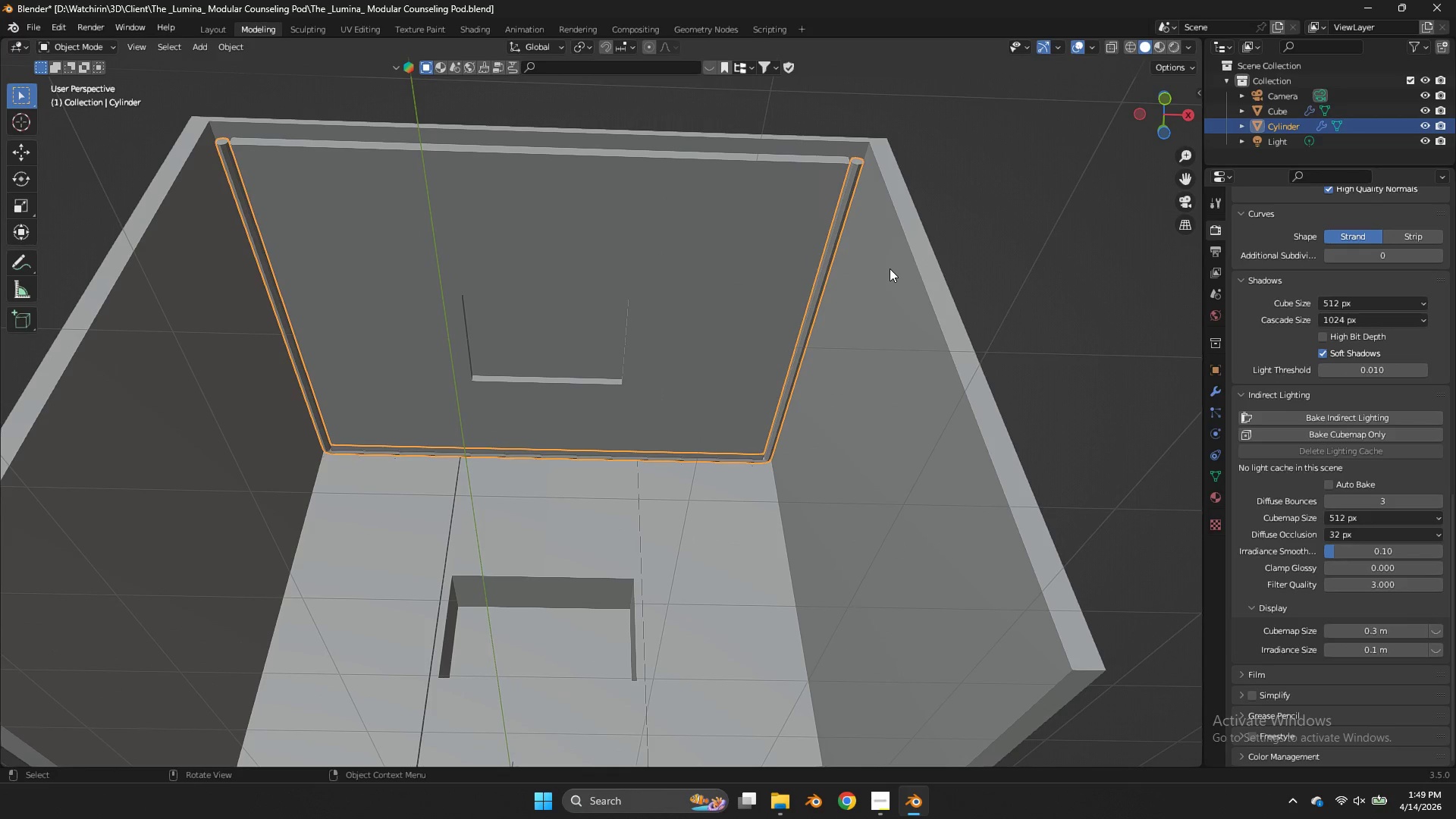 
key(Z)
 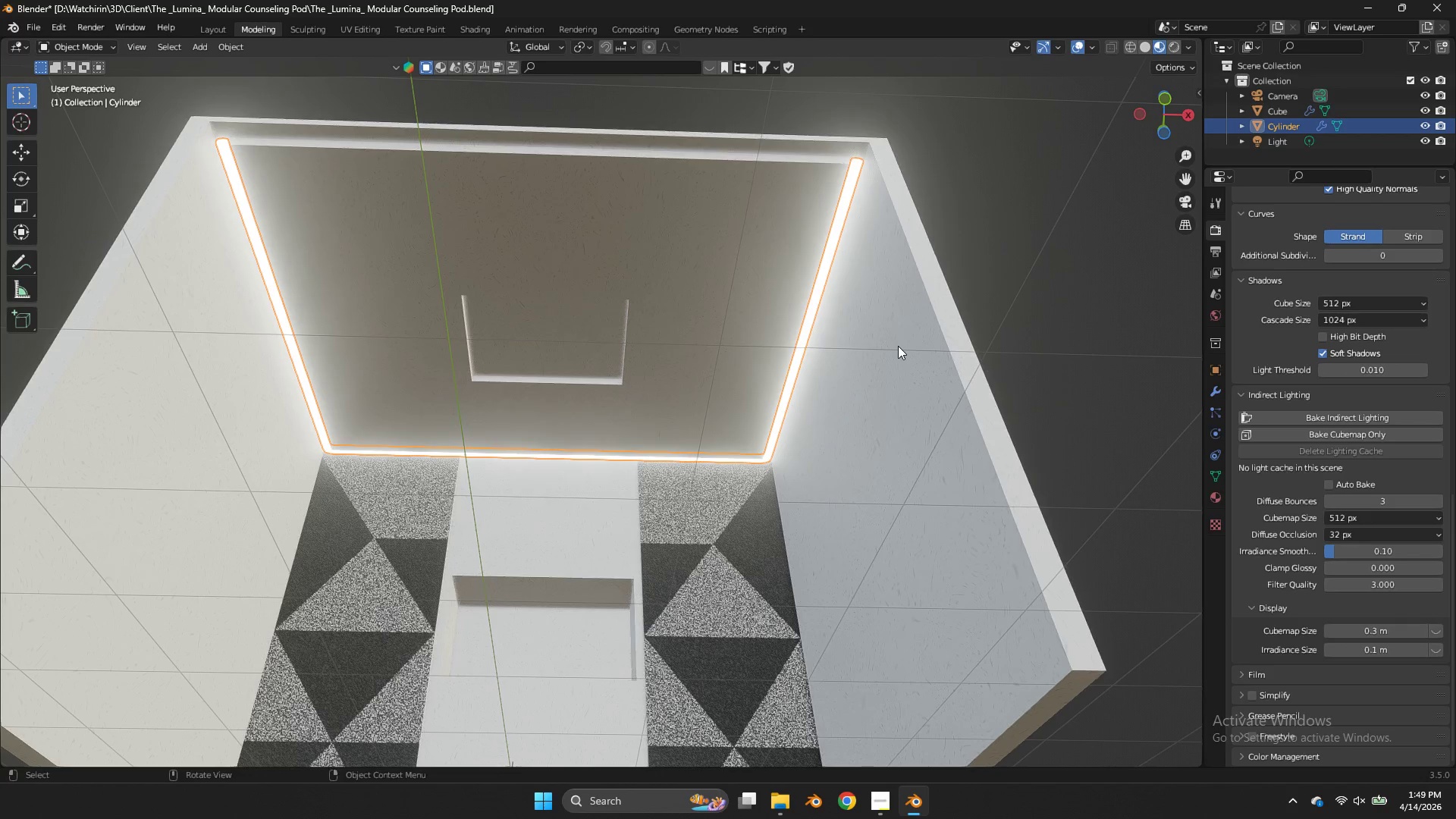 
key(Z)
 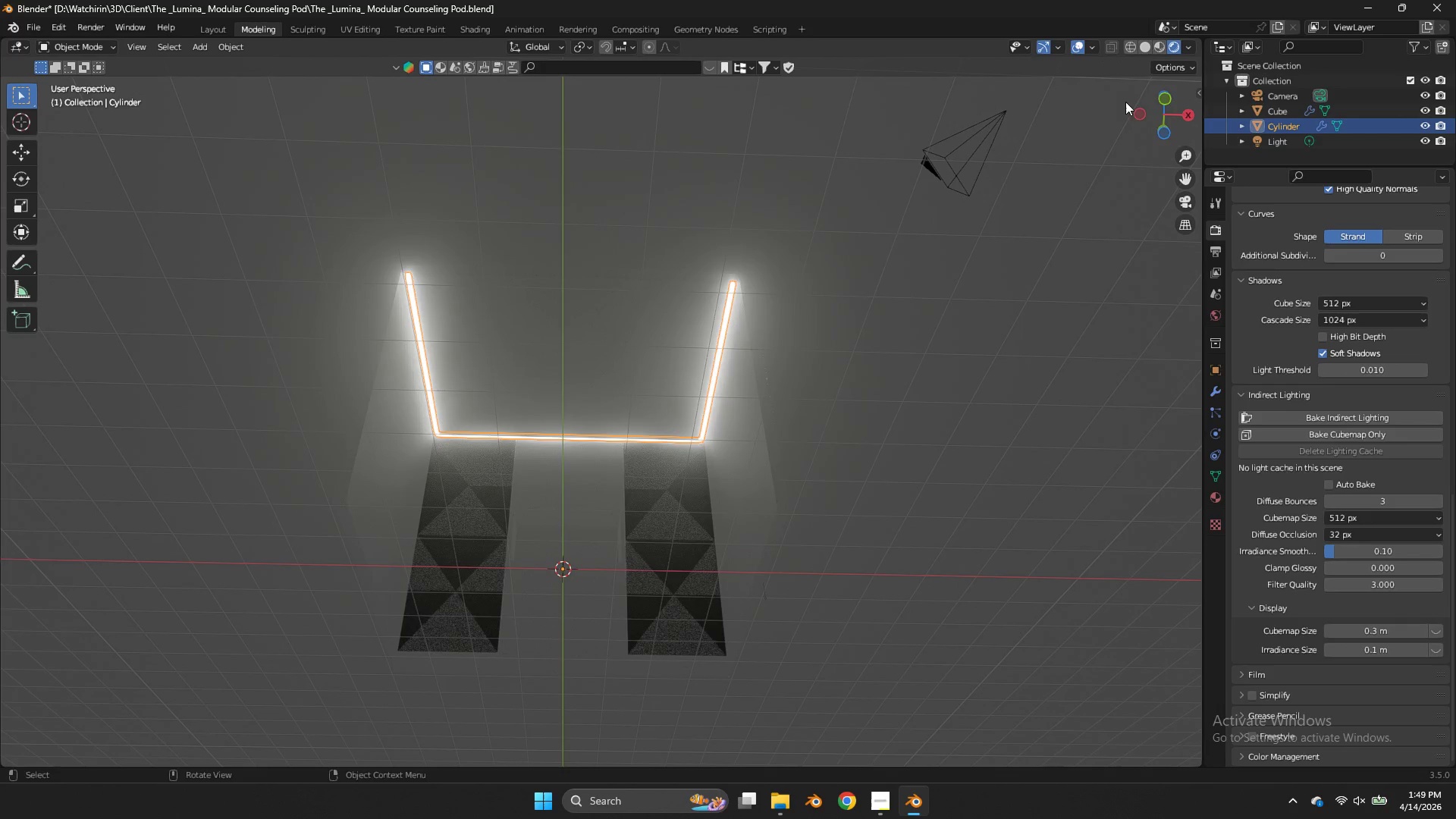 
scroll: coordinate [898, 346], scroll_direction: down, amount: 3.0
 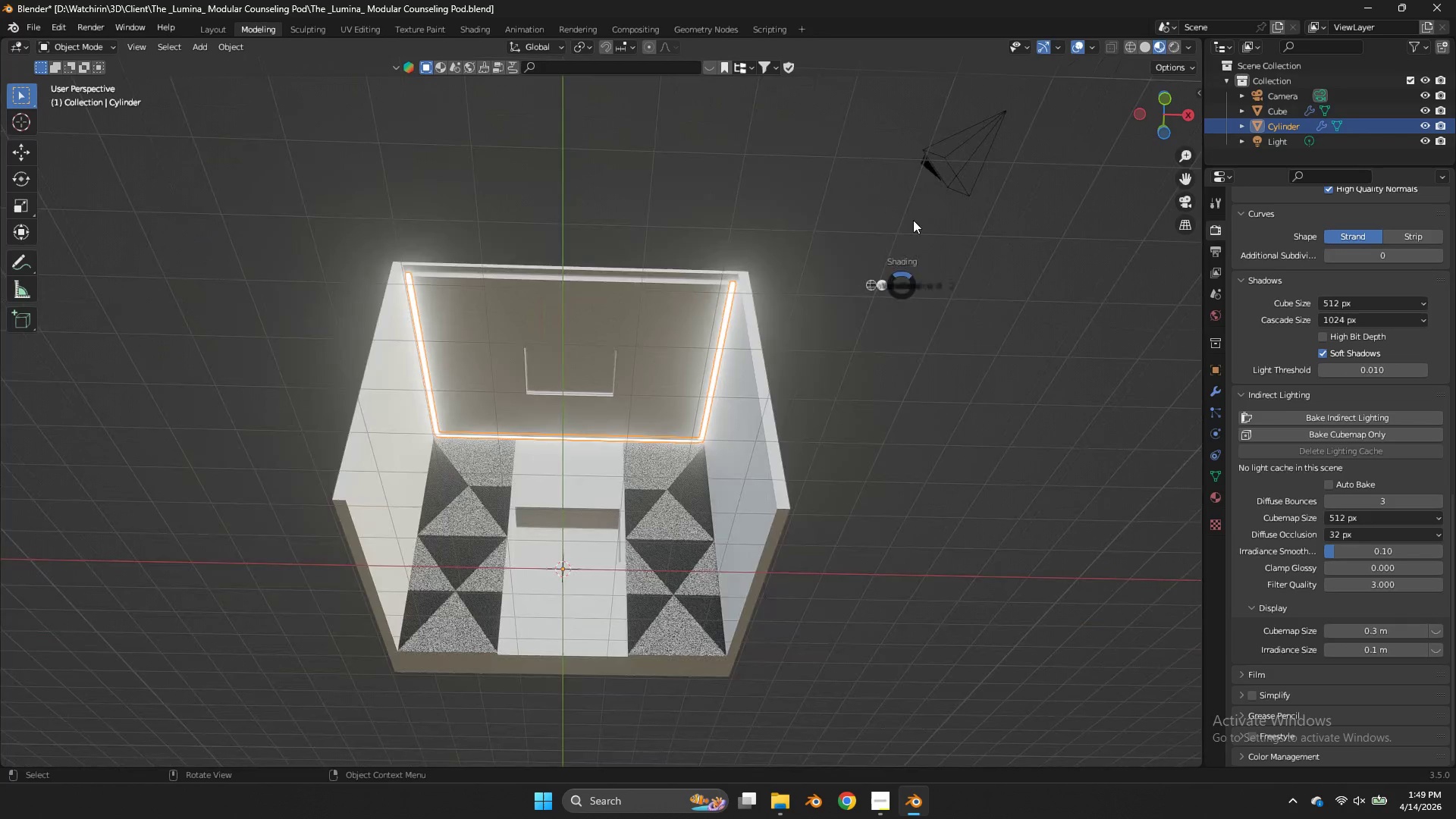 
left_click_drag(start_coordinate=[1149, 118], to_coordinate=[1169, 174])
 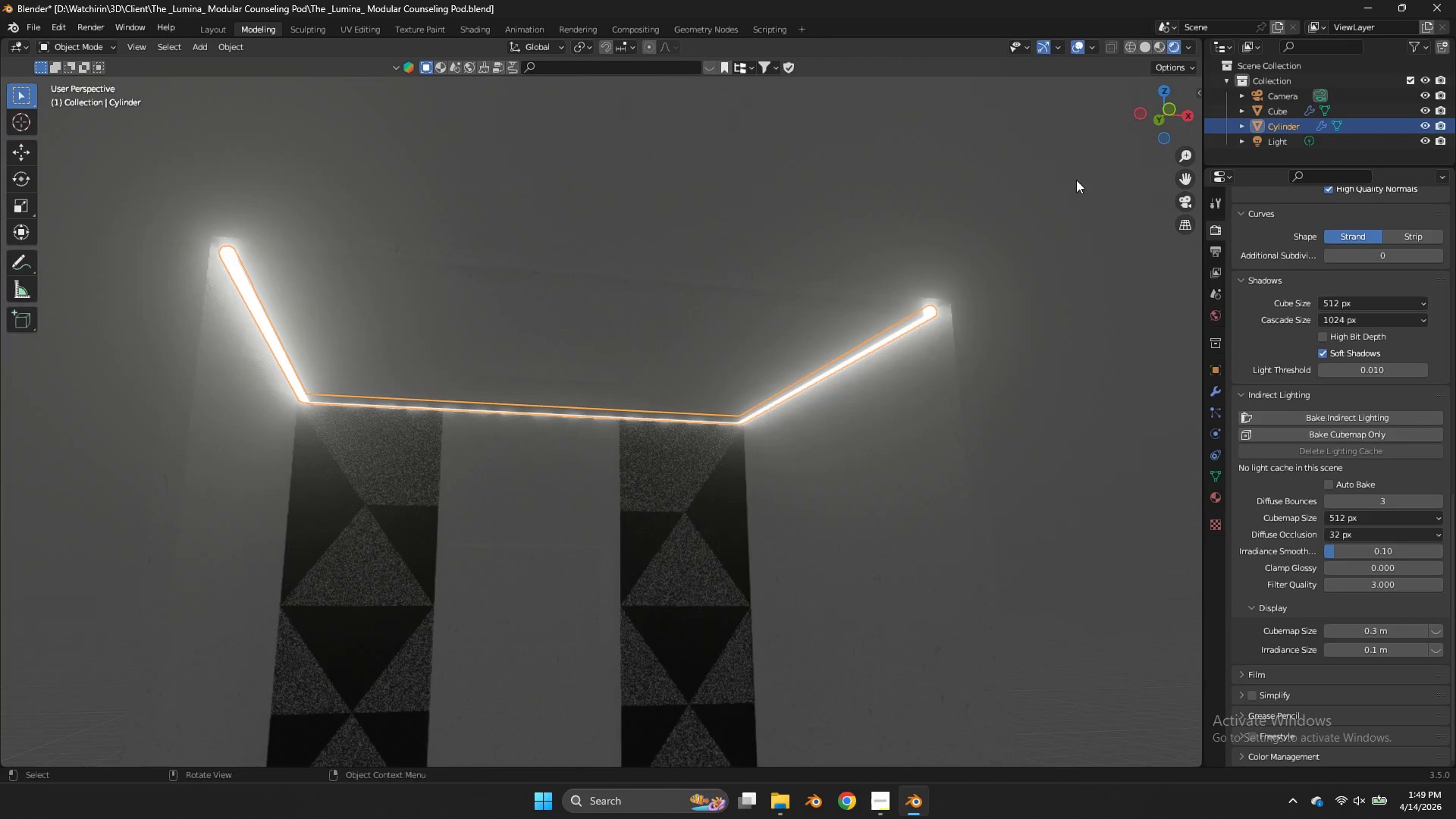 
scroll: coordinate [1076, 180], scroll_direction: up, amount: 3.0
 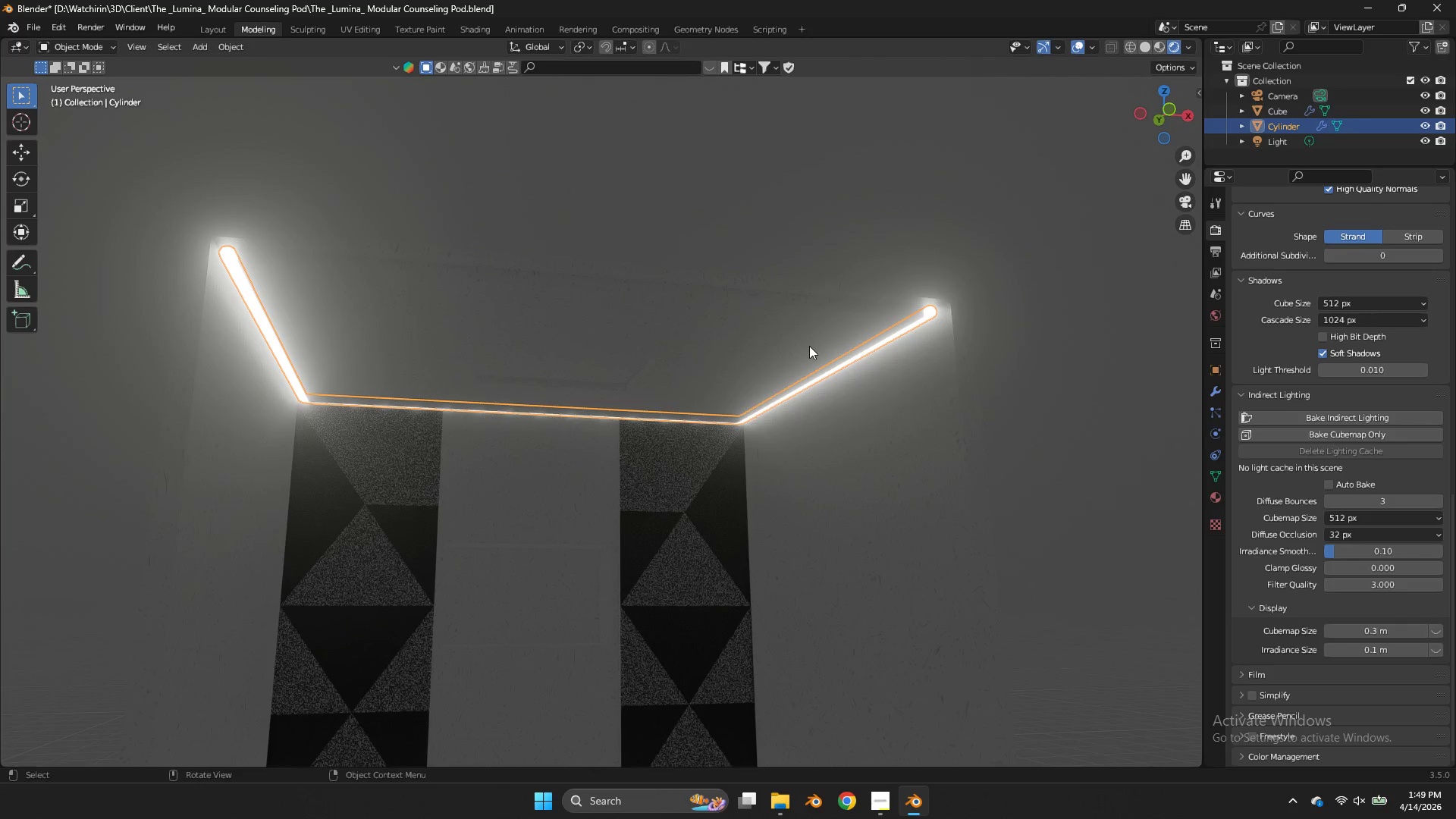 
key(Tab)
 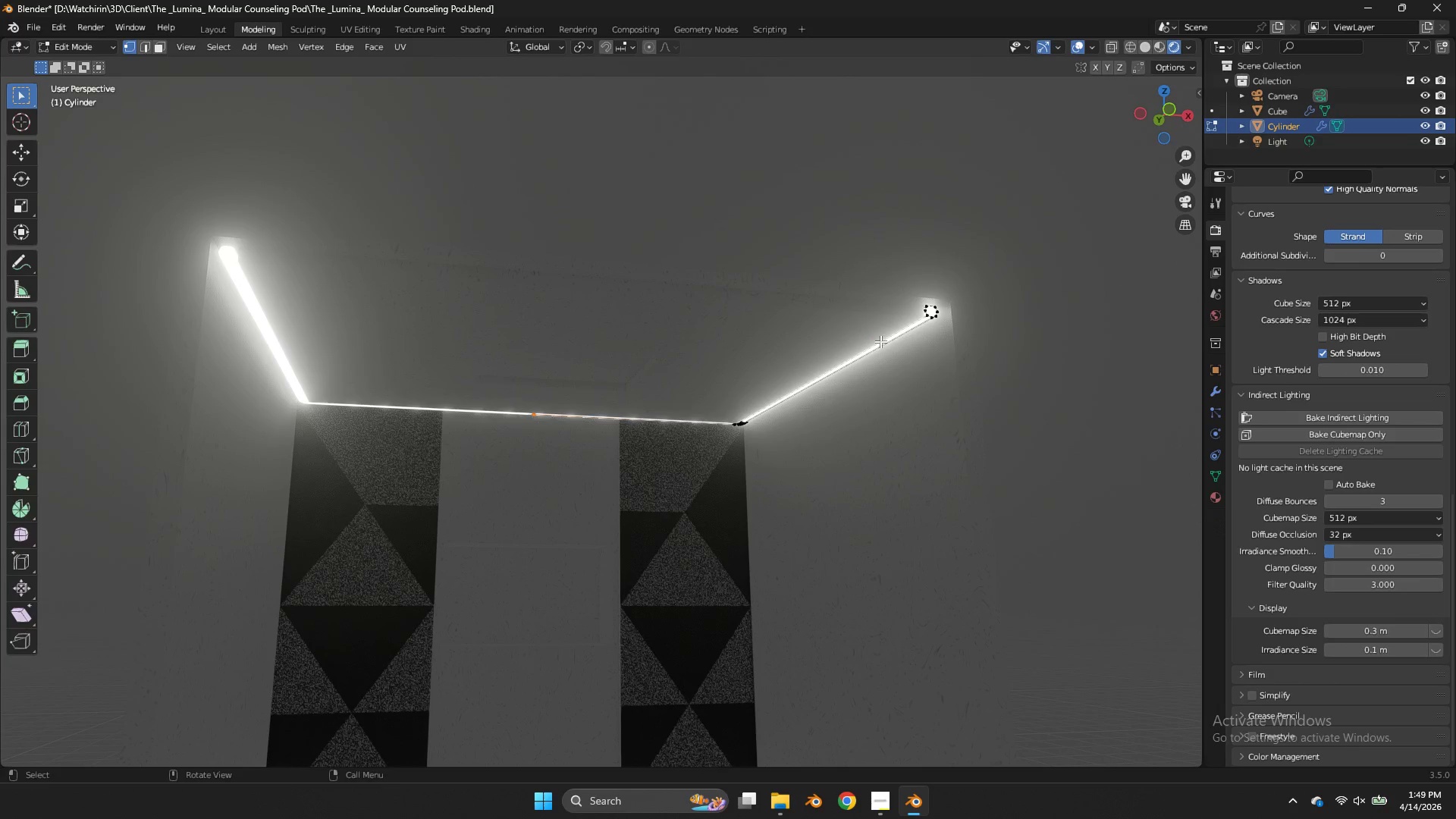 
key(Tab)
 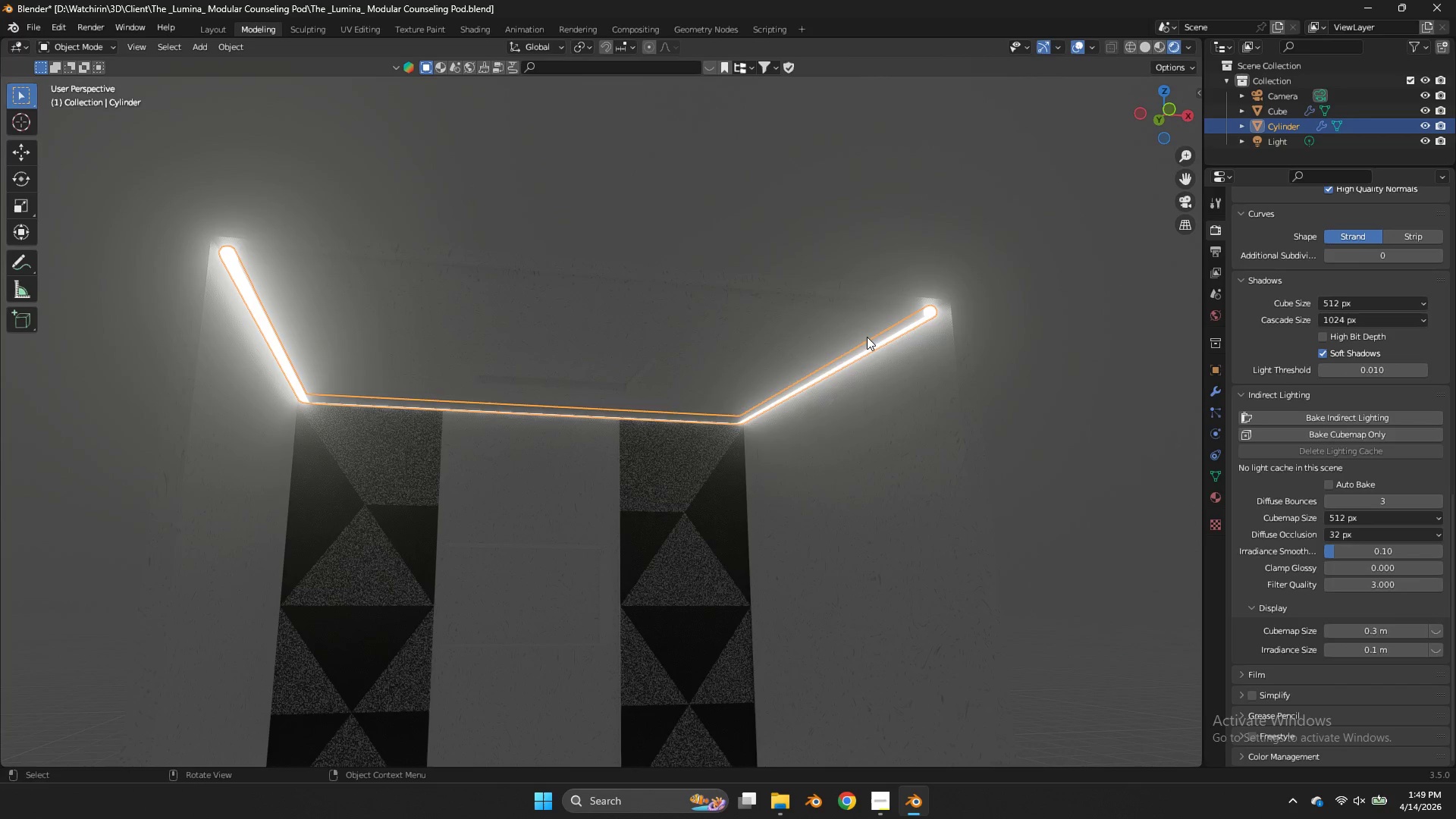 
key(Z)
 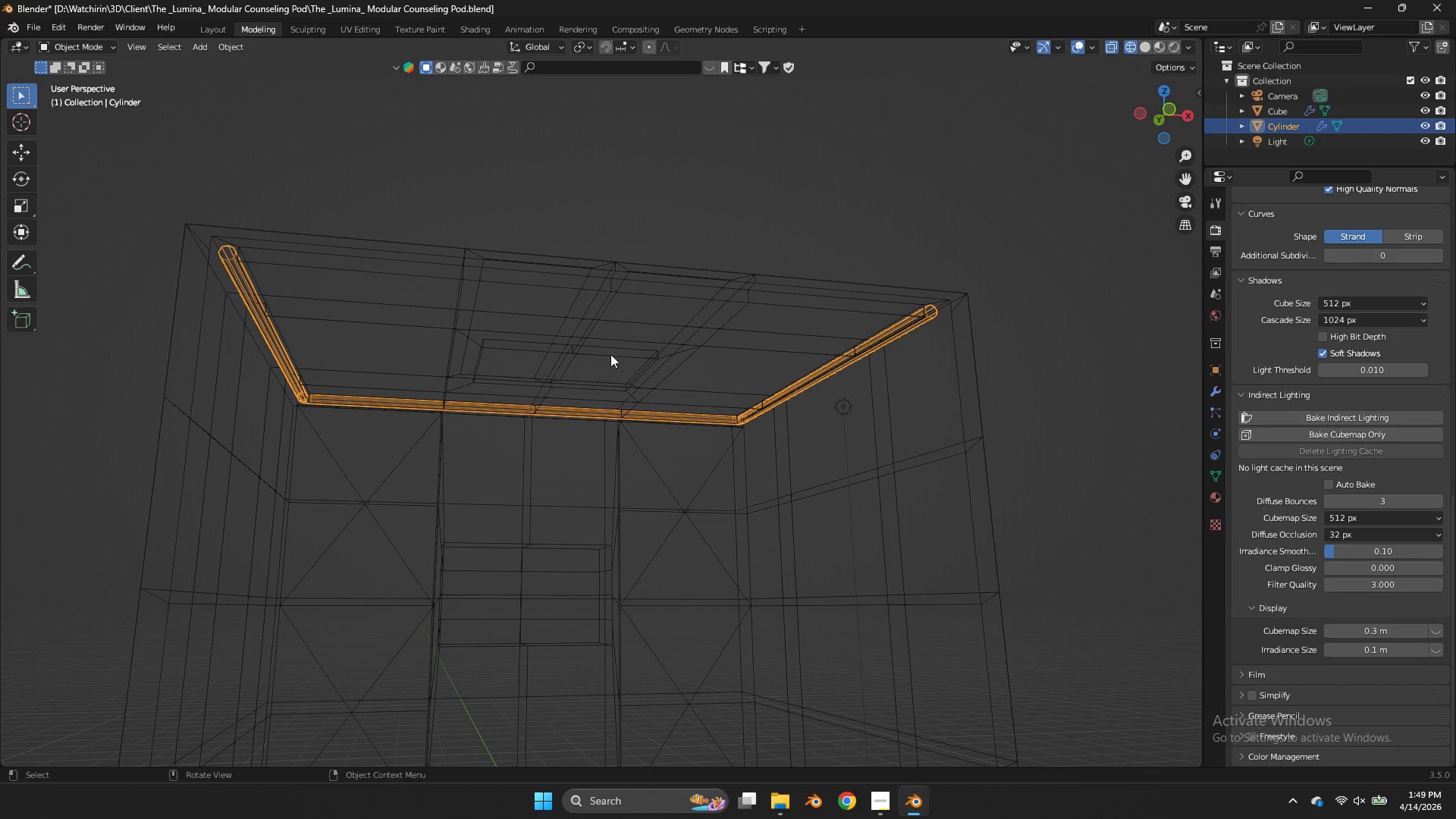 
key(Tab)
 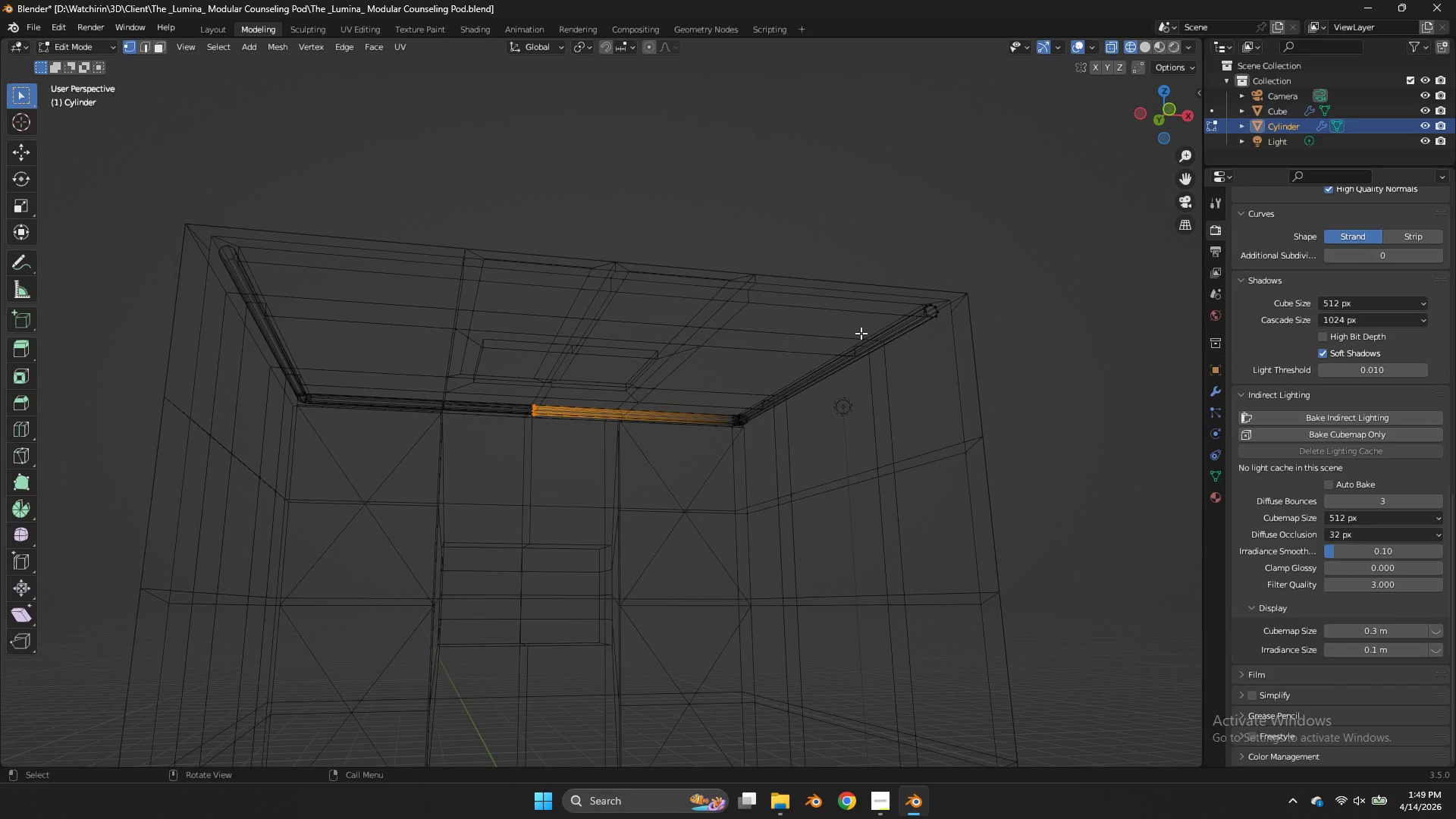 
left_click_drag(start_coordinate=[597, 346], to_coordinate=[465, 463])
 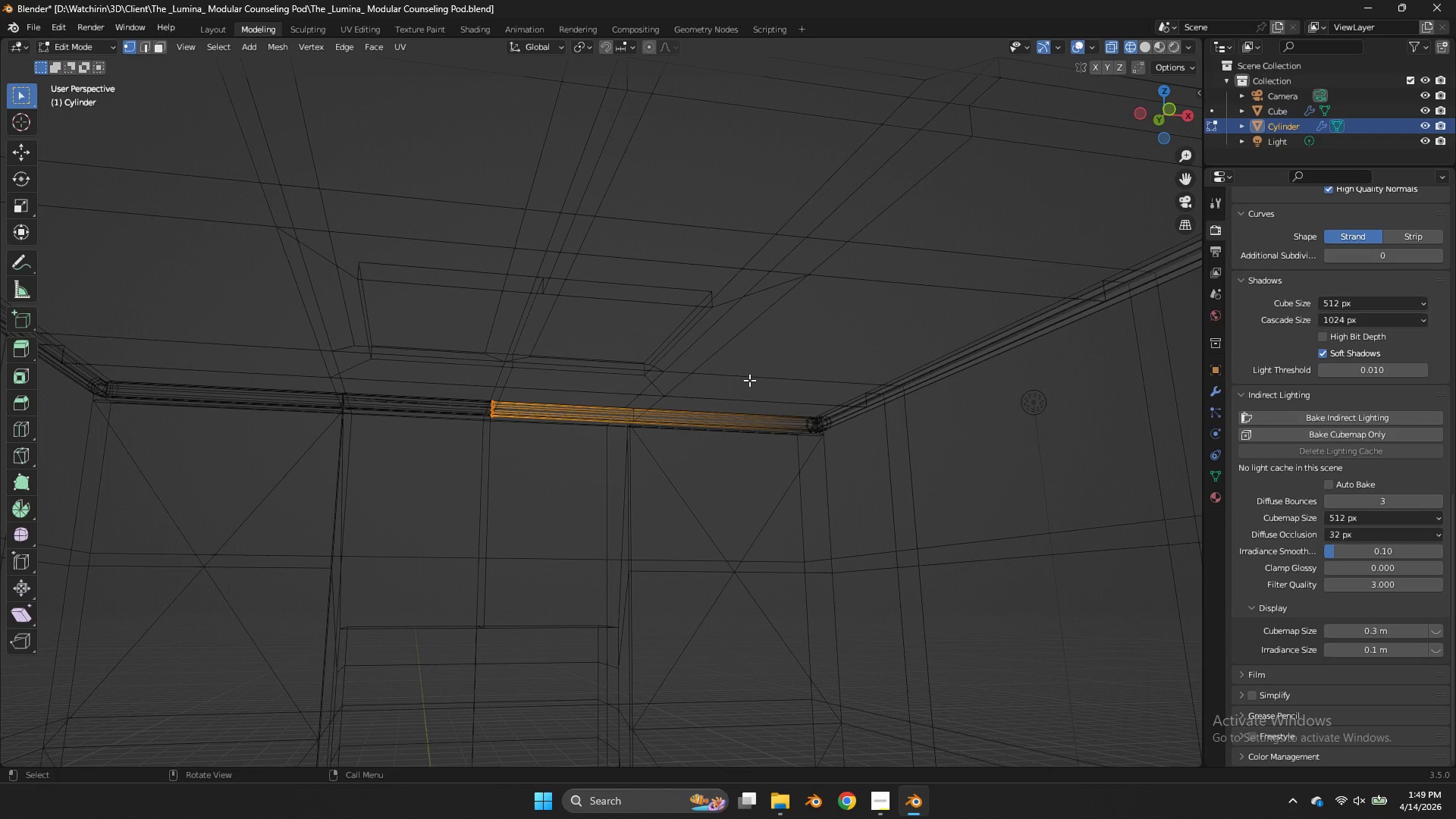 
scroll: coordinate [729, 370], scroll_direction: up, amount: 3.0
 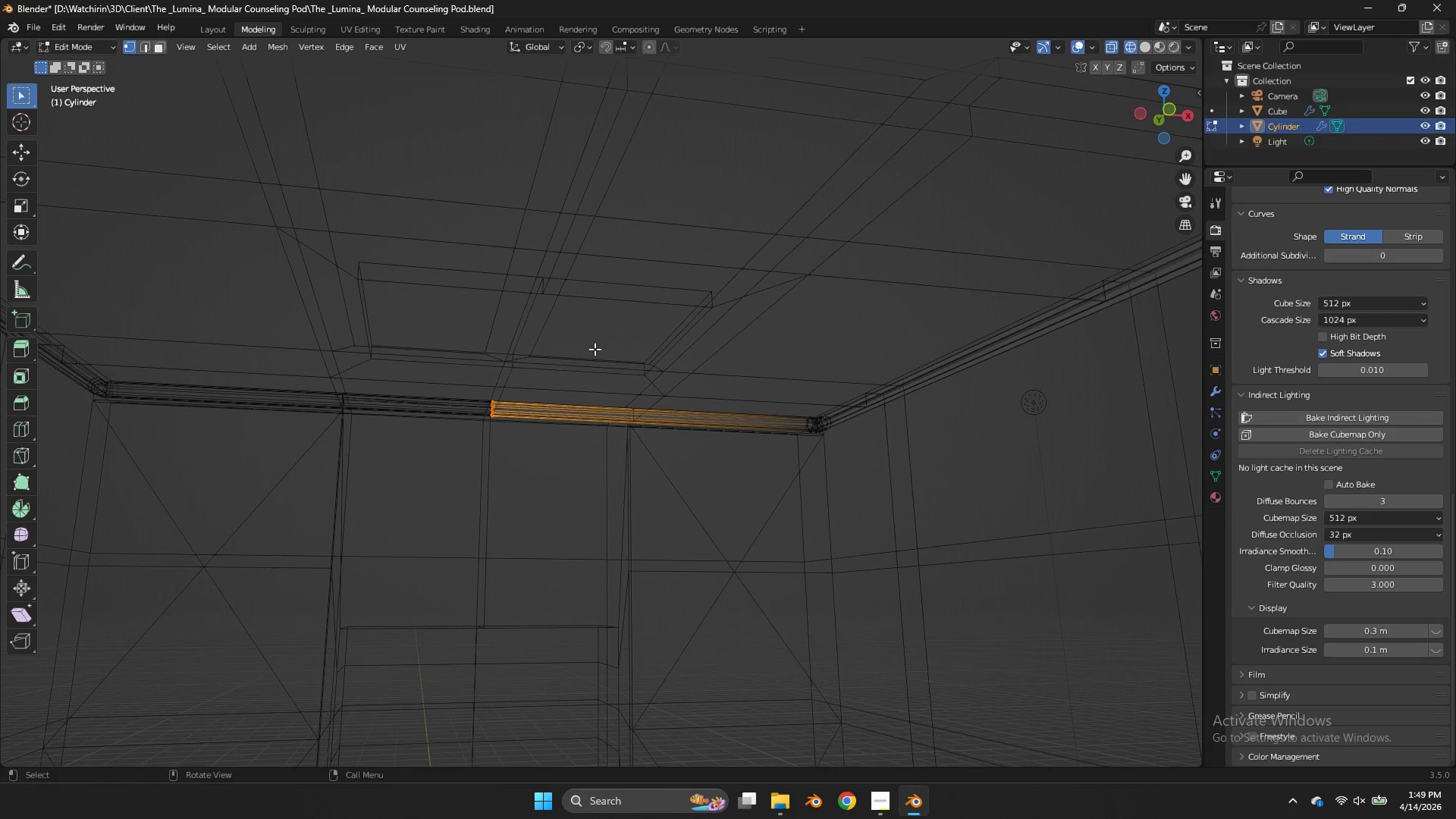 
hold_key(key=ShiftLeft, duration=1.09)
 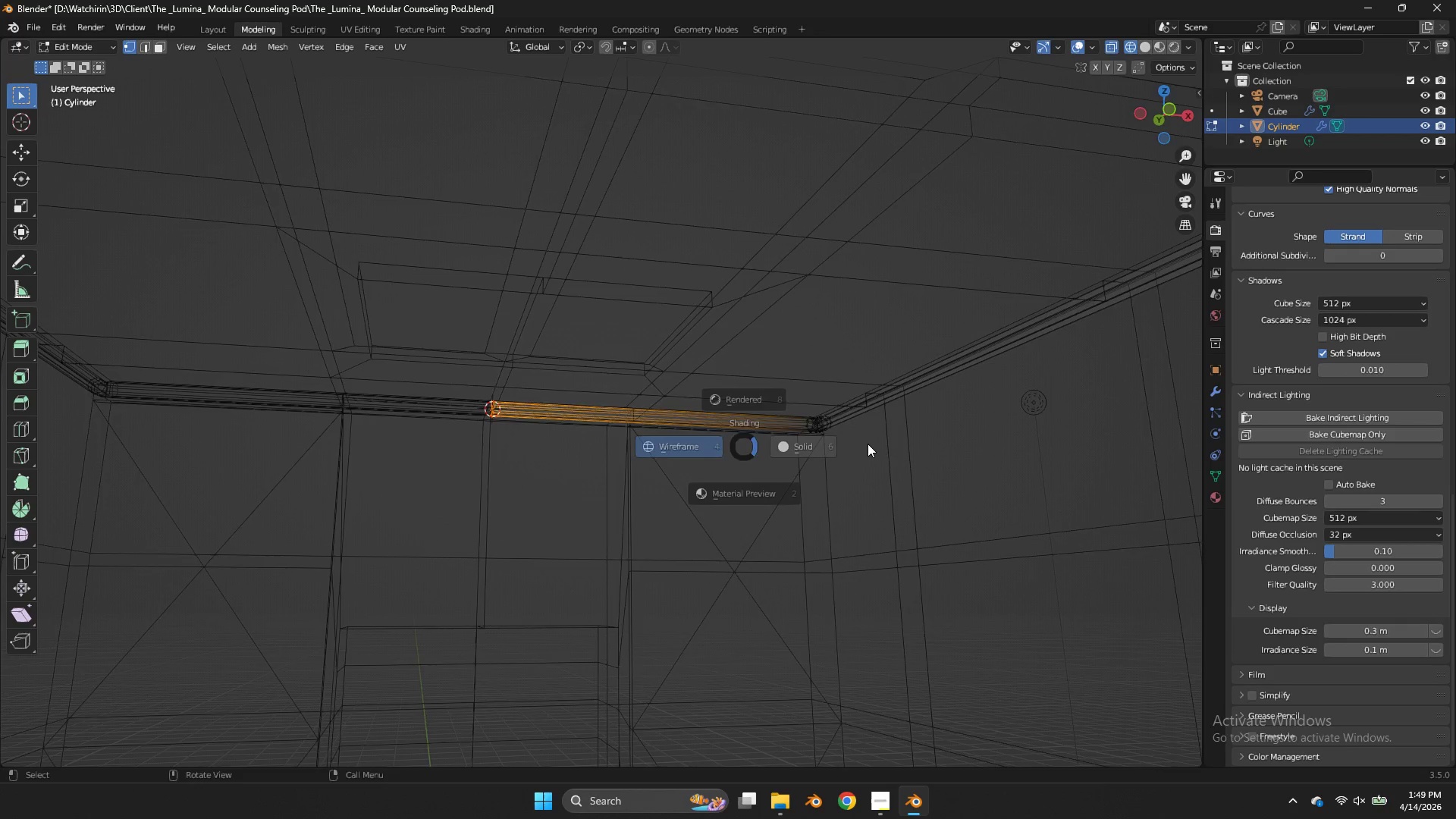 
hold_key(key=S, duration=0.91)
 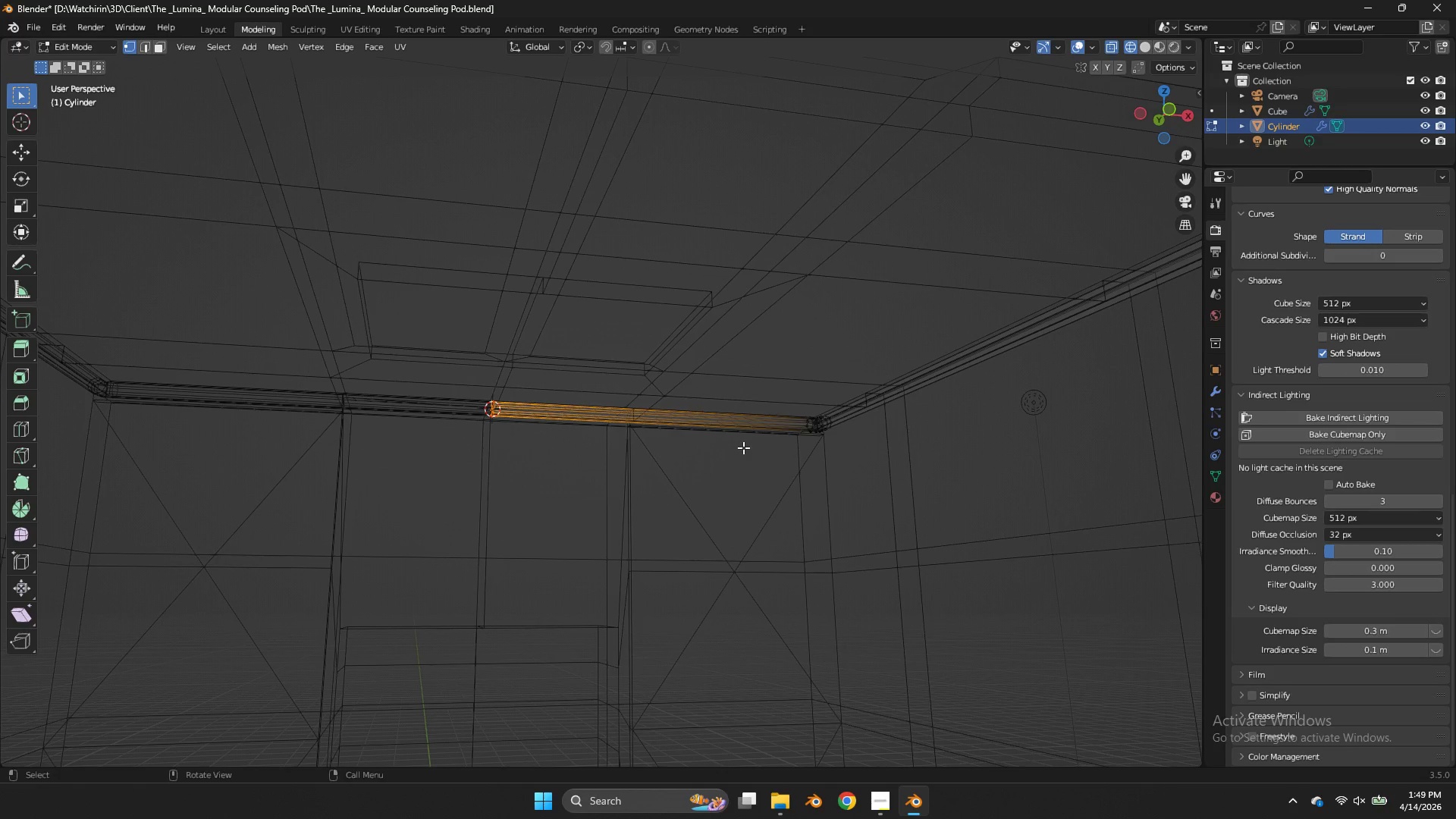 
key(Z)
 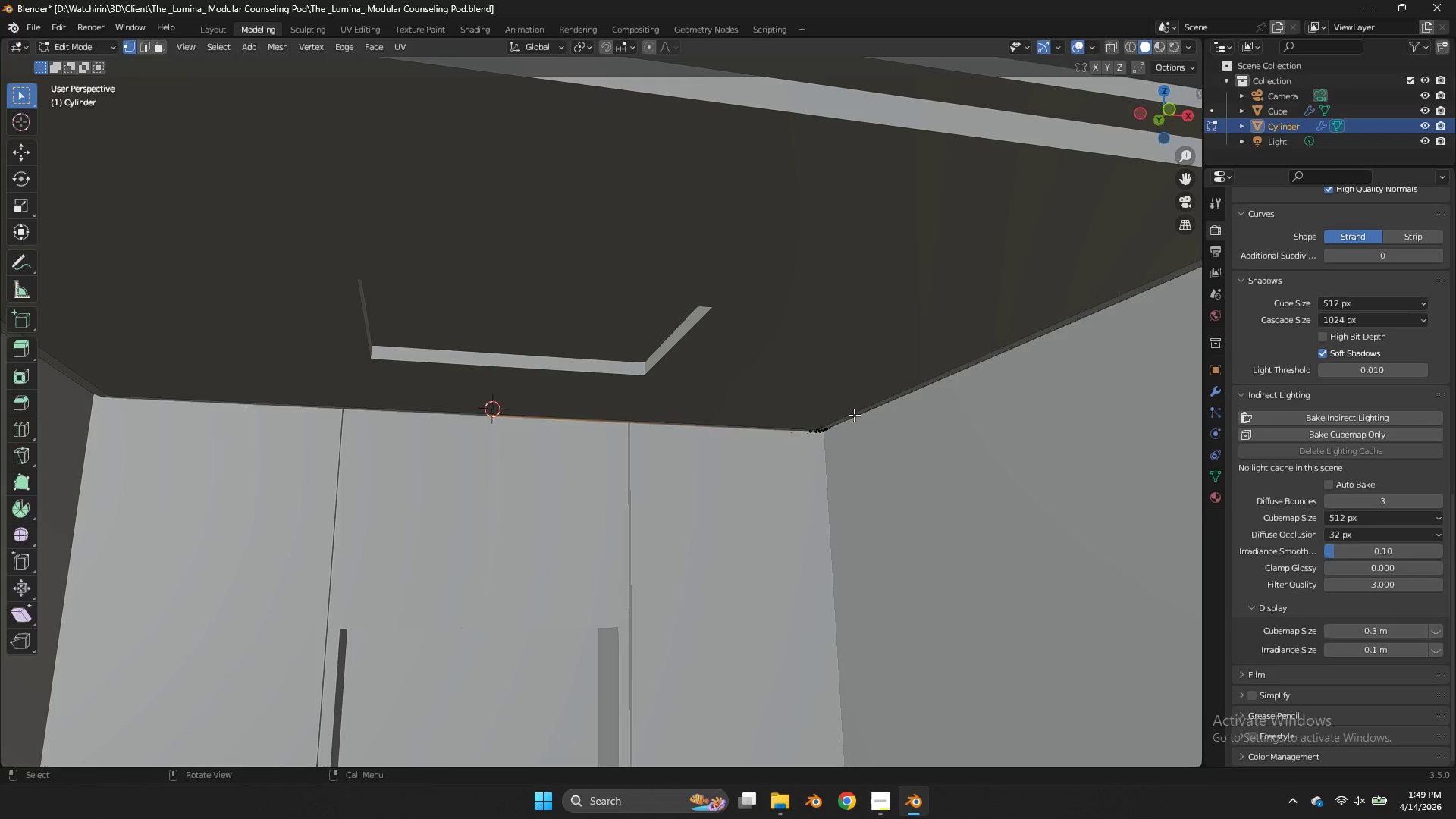 
key(Tab)
 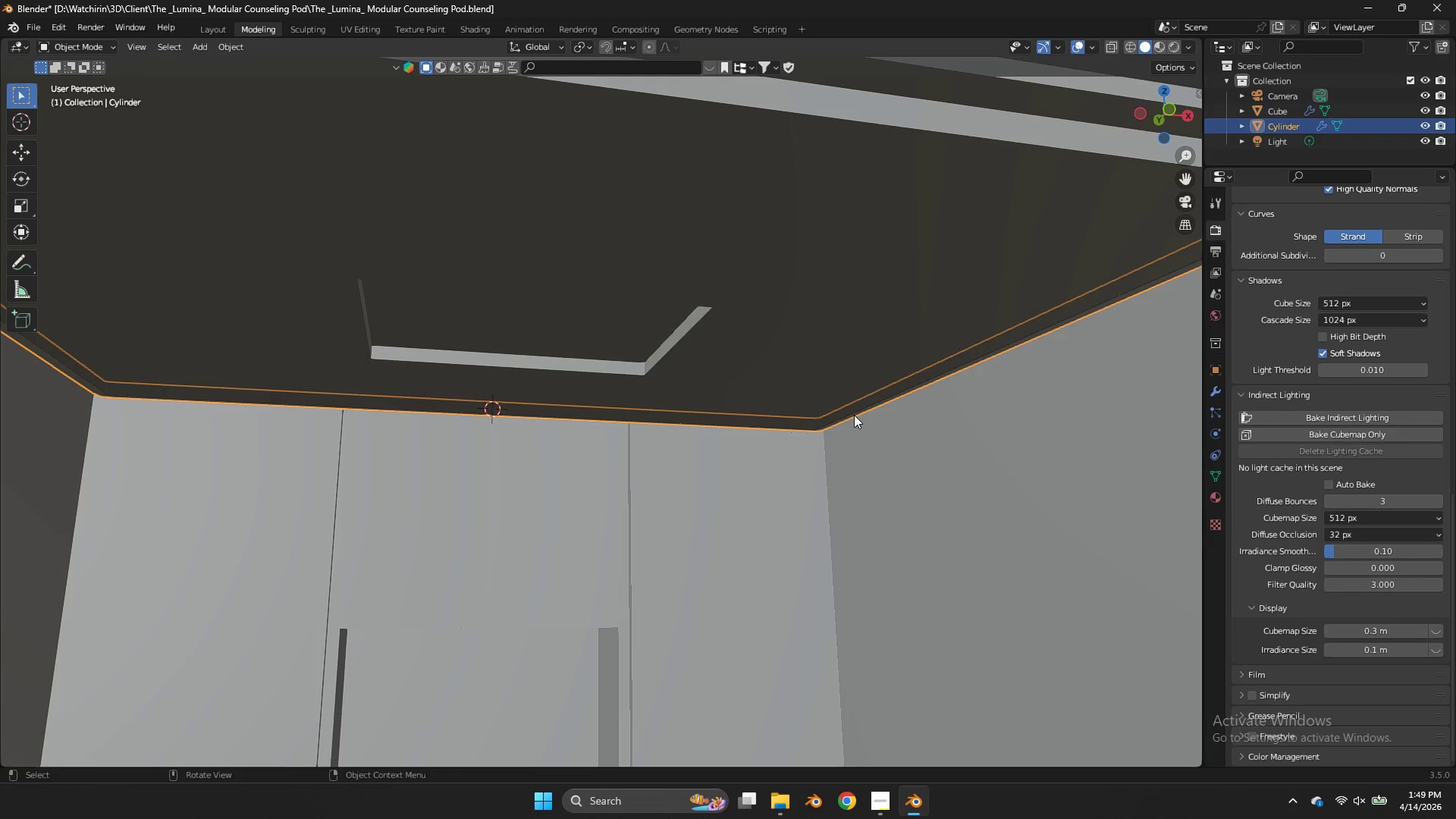 
key(Shift+ShiftLeft)
 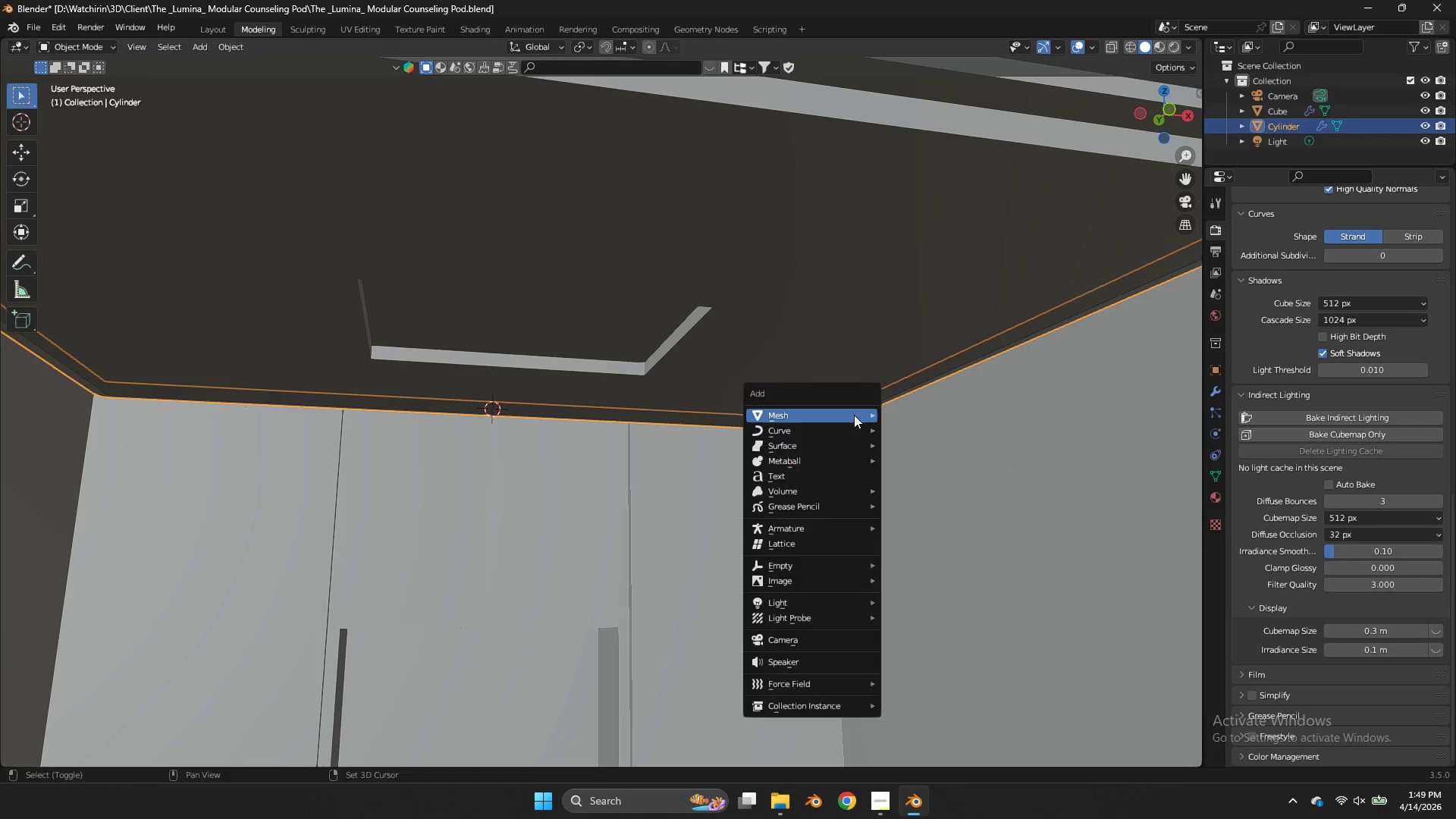 
key(Shift+A)
 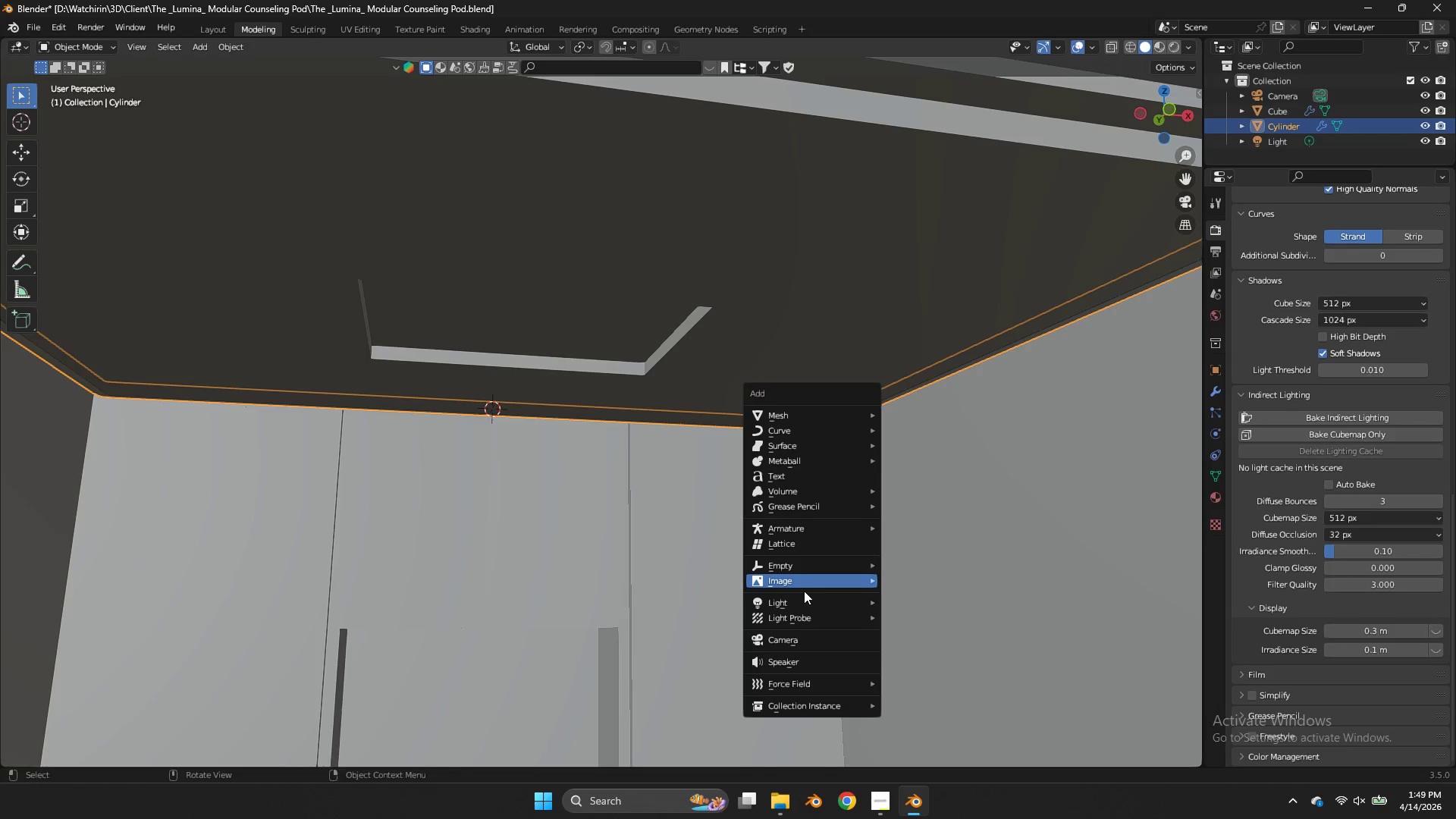 
left_click([802, 598])
 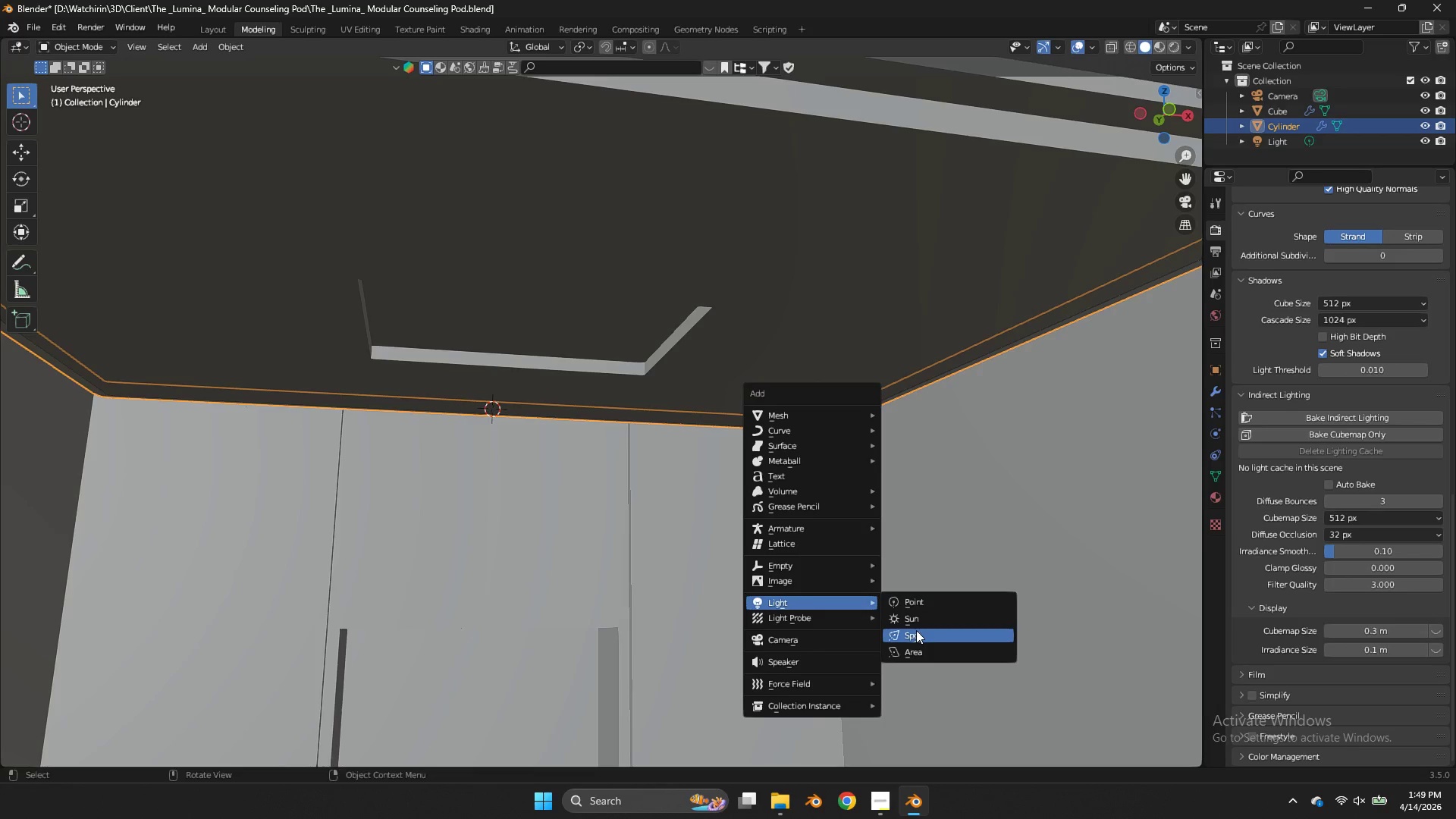 
left_click([931, 602])
 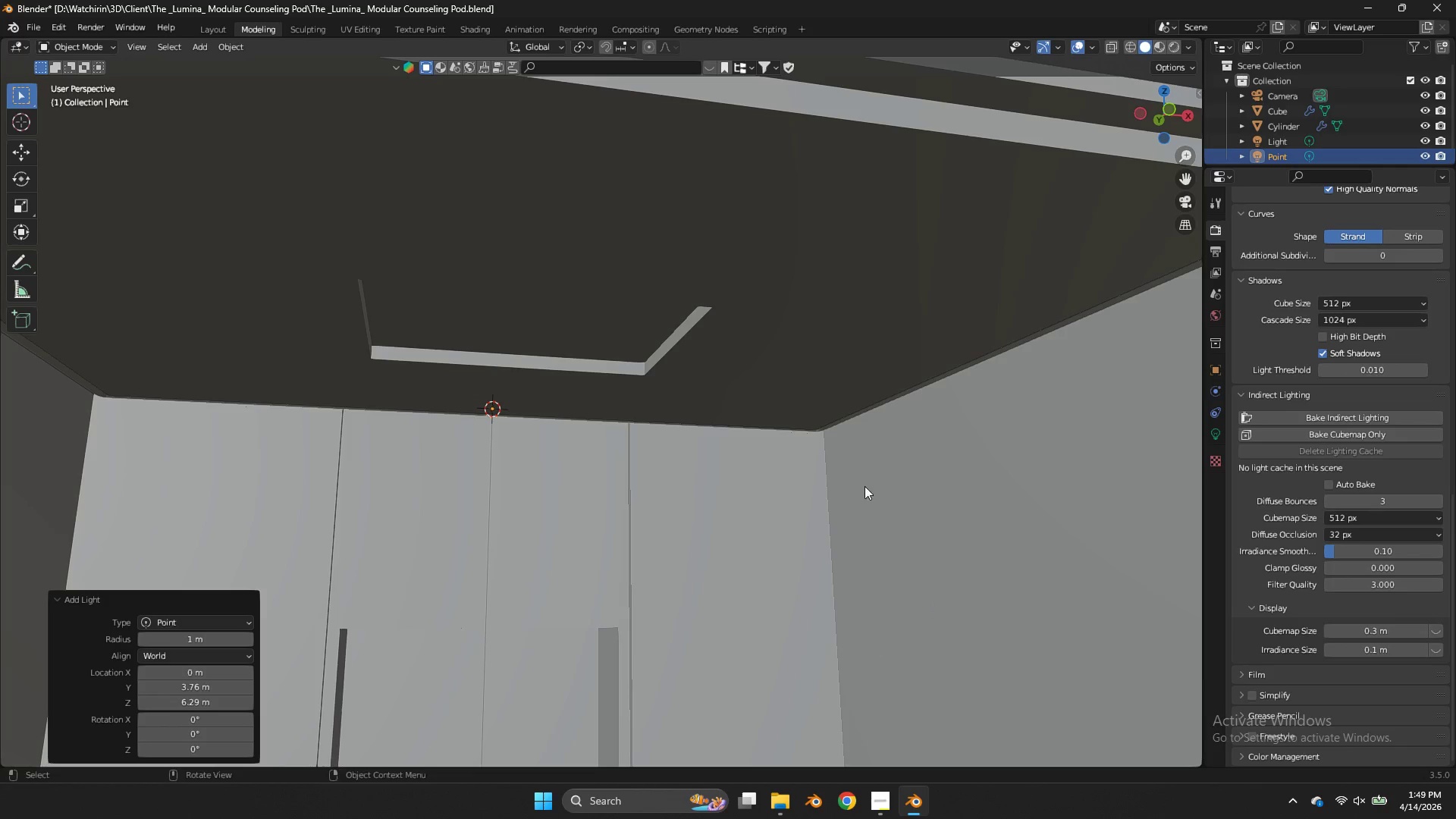 
type(zgz)
 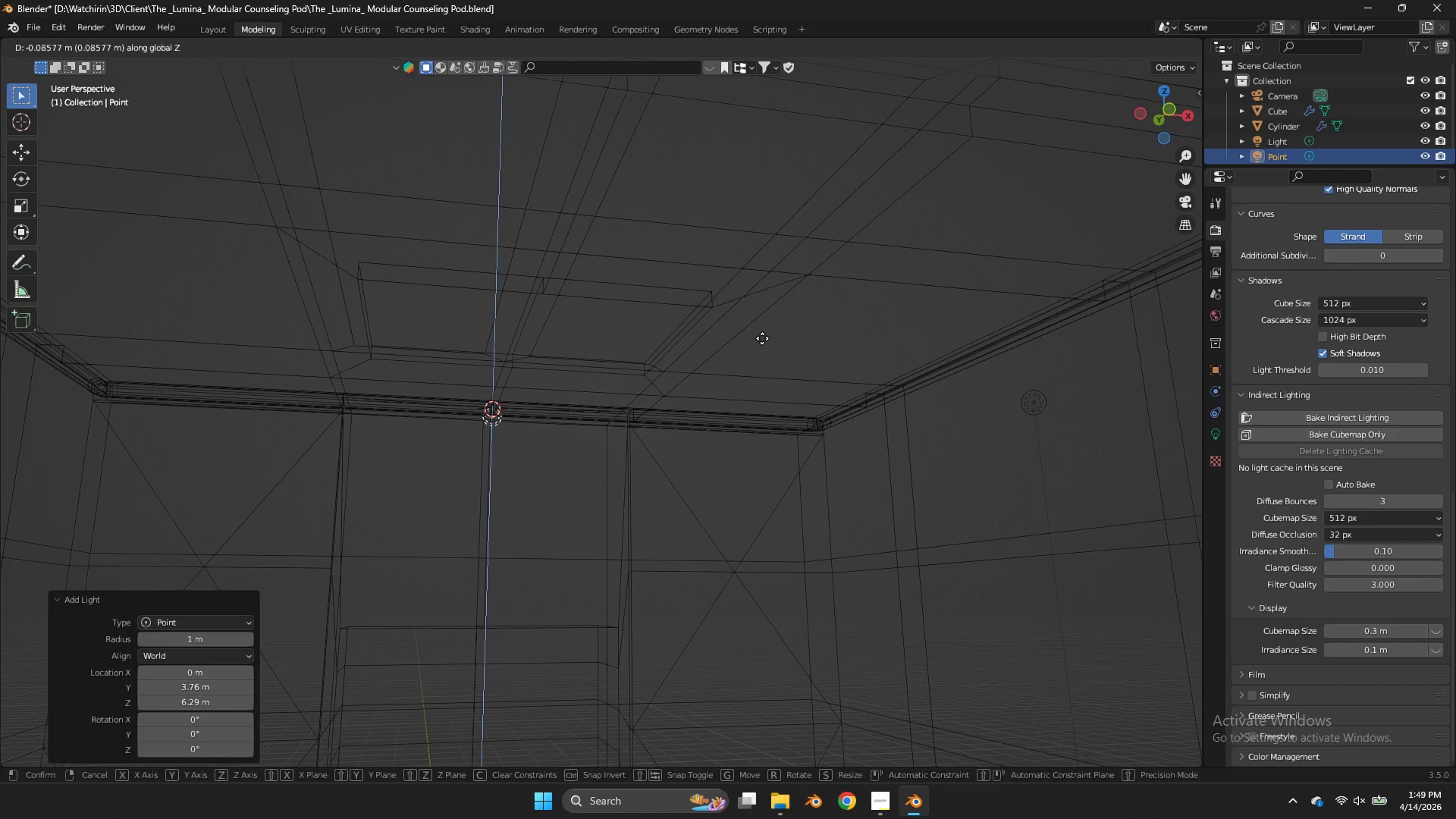 
left_click([762, 338])
 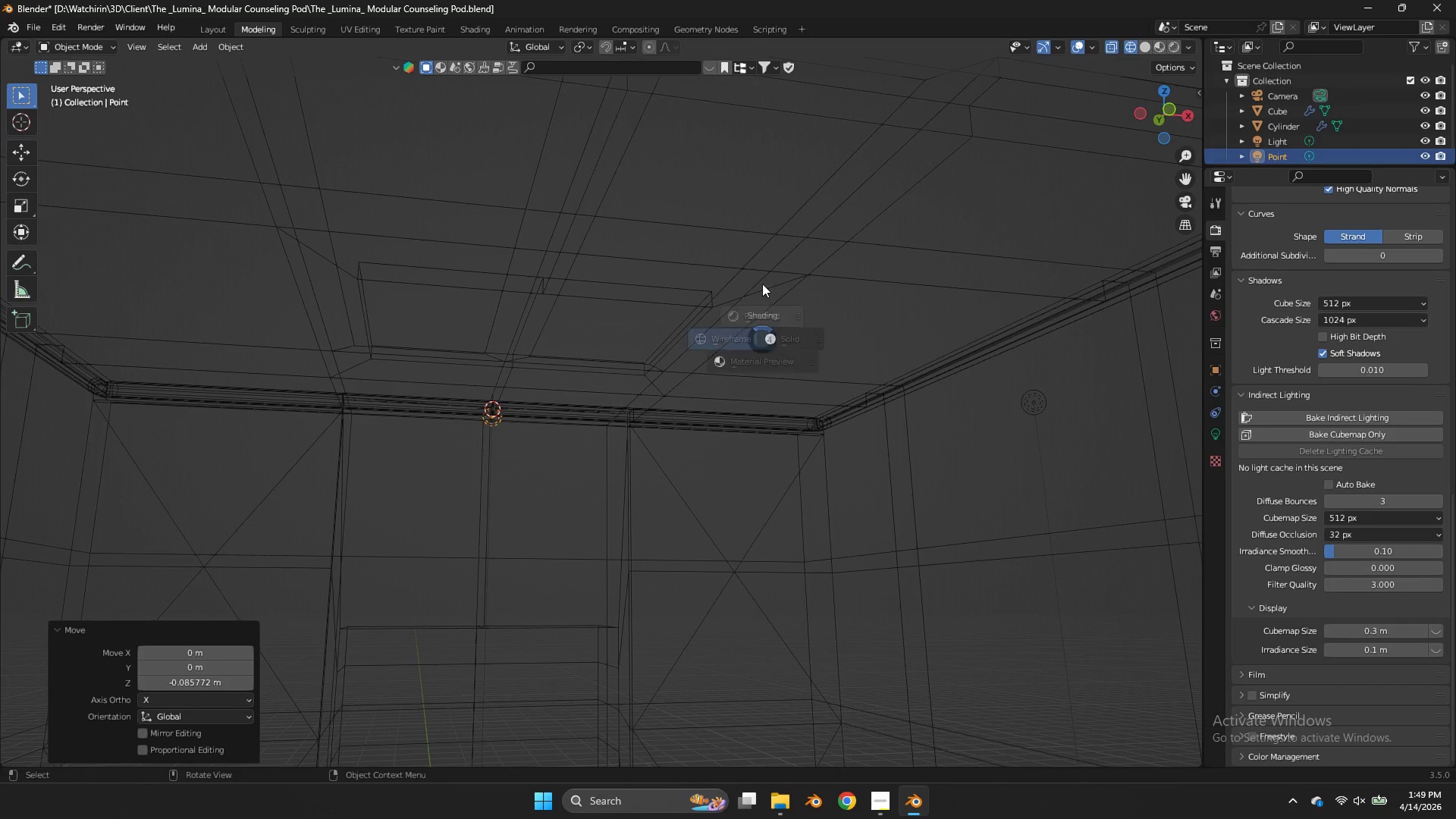 
key(Z)
 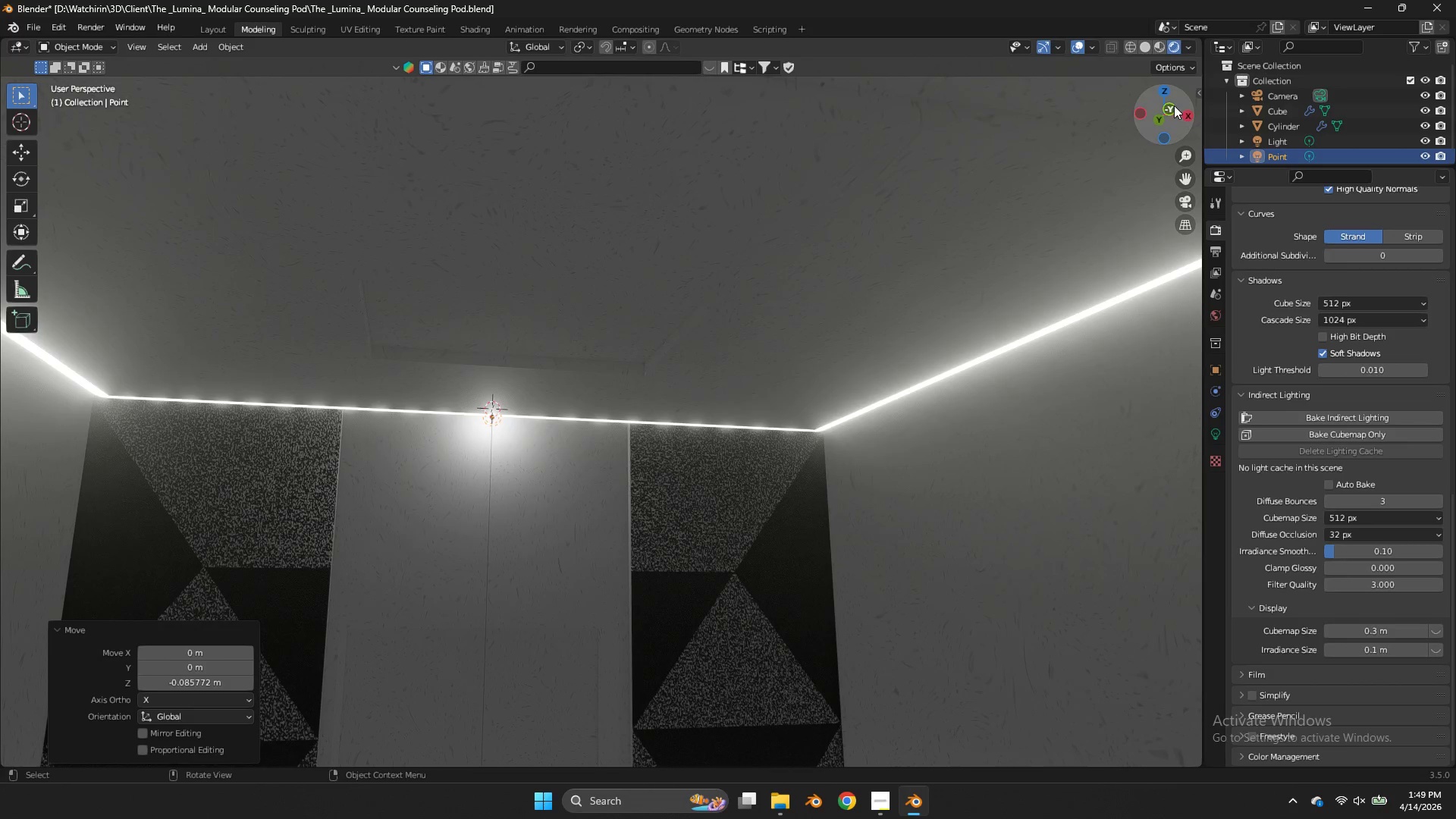 
left_click([1171, 105])
 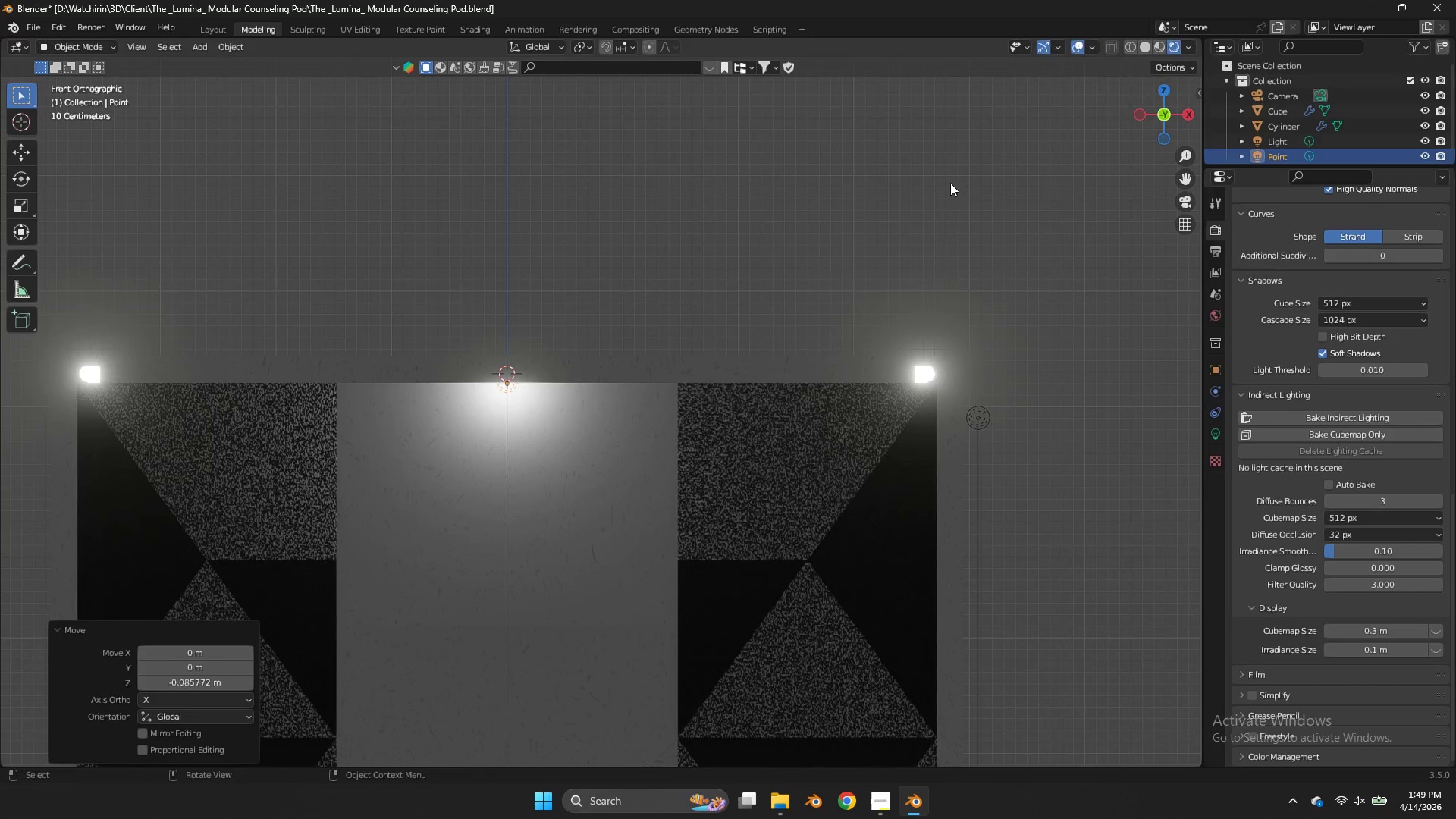 
type(gz)
 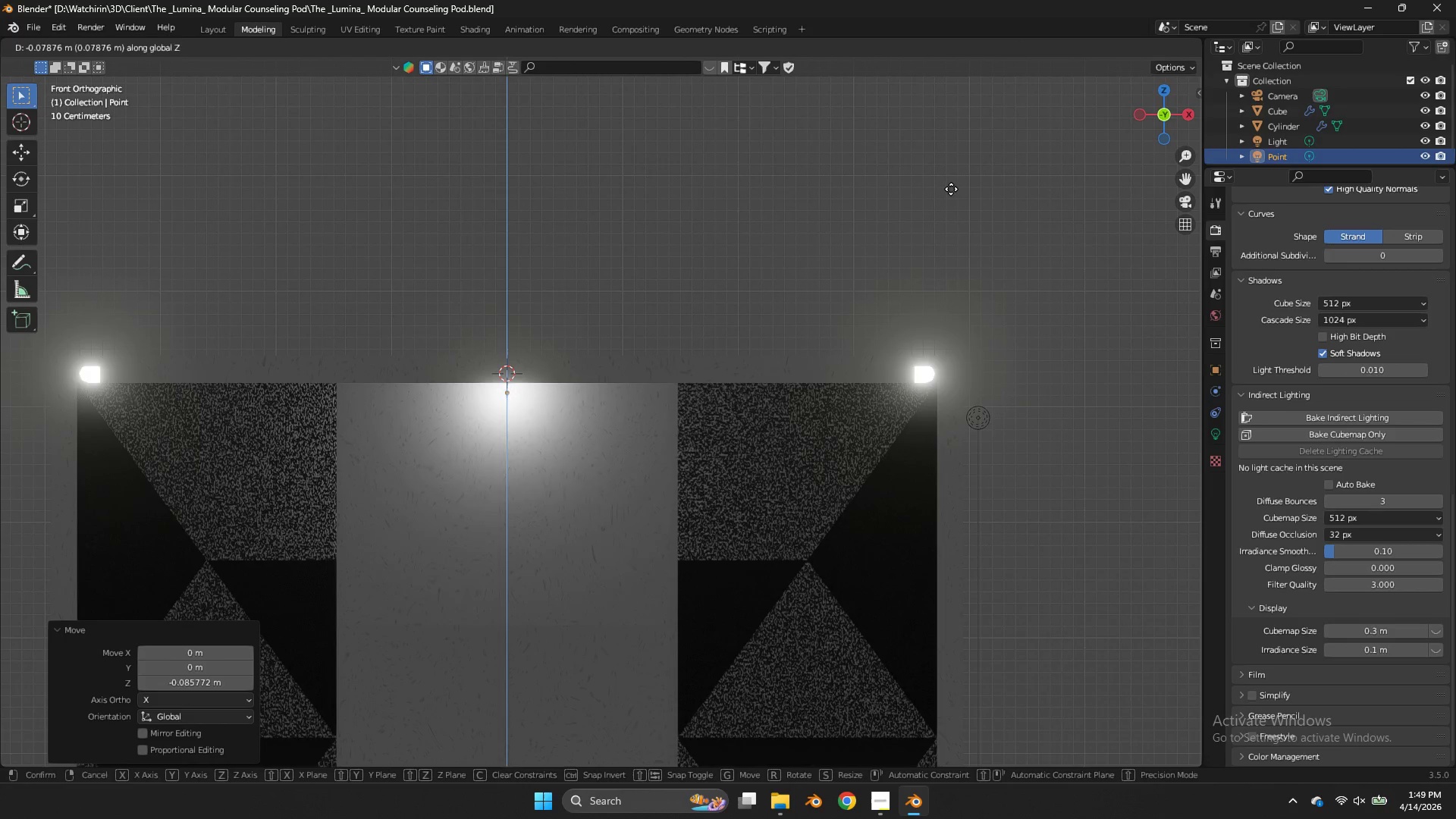 
left_click([951, 189])
 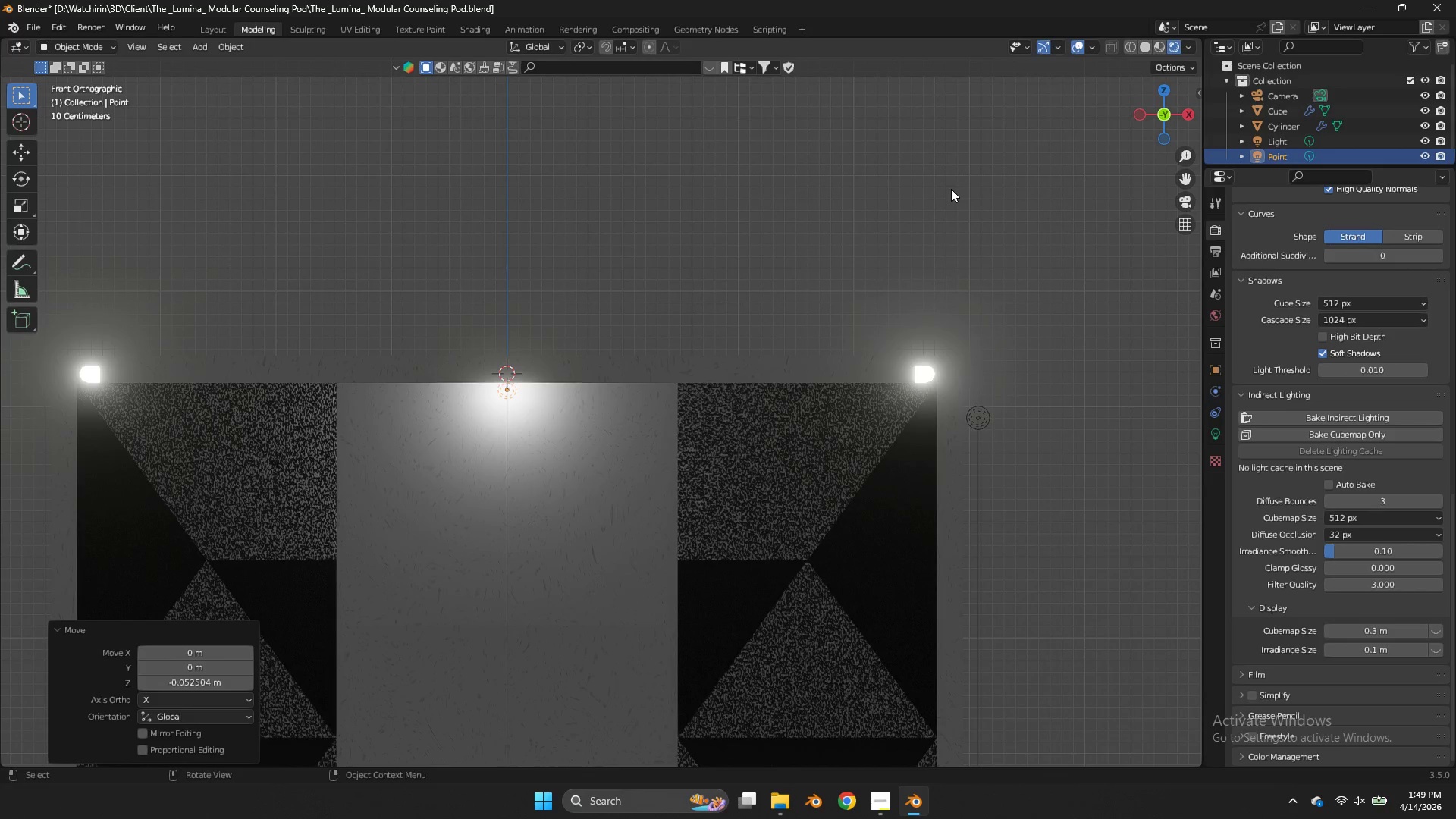 
scroll: coordinate [951, 189], scroll_direction: down, amount: 2.0
 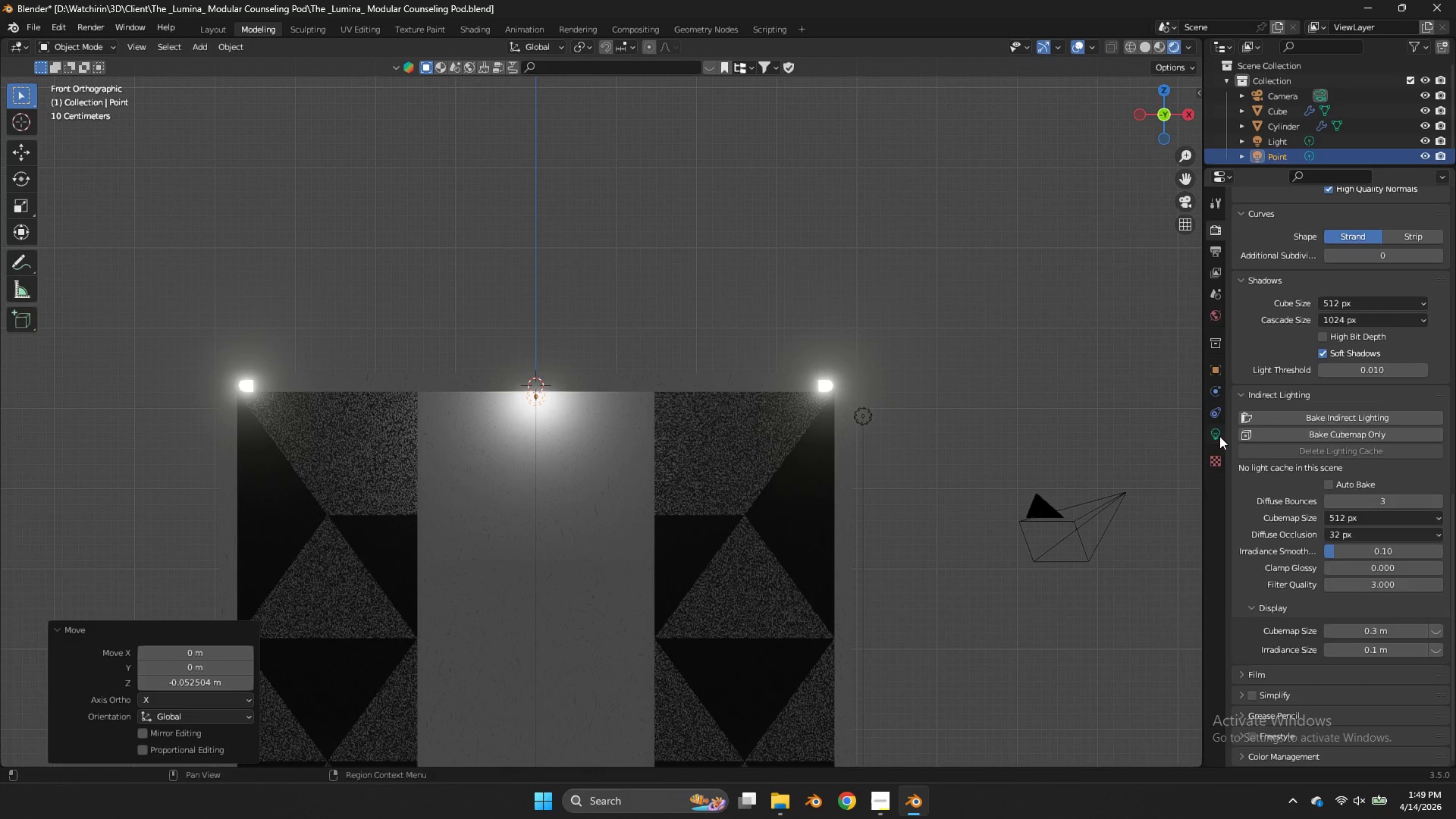 
left_click([1219, 436])
 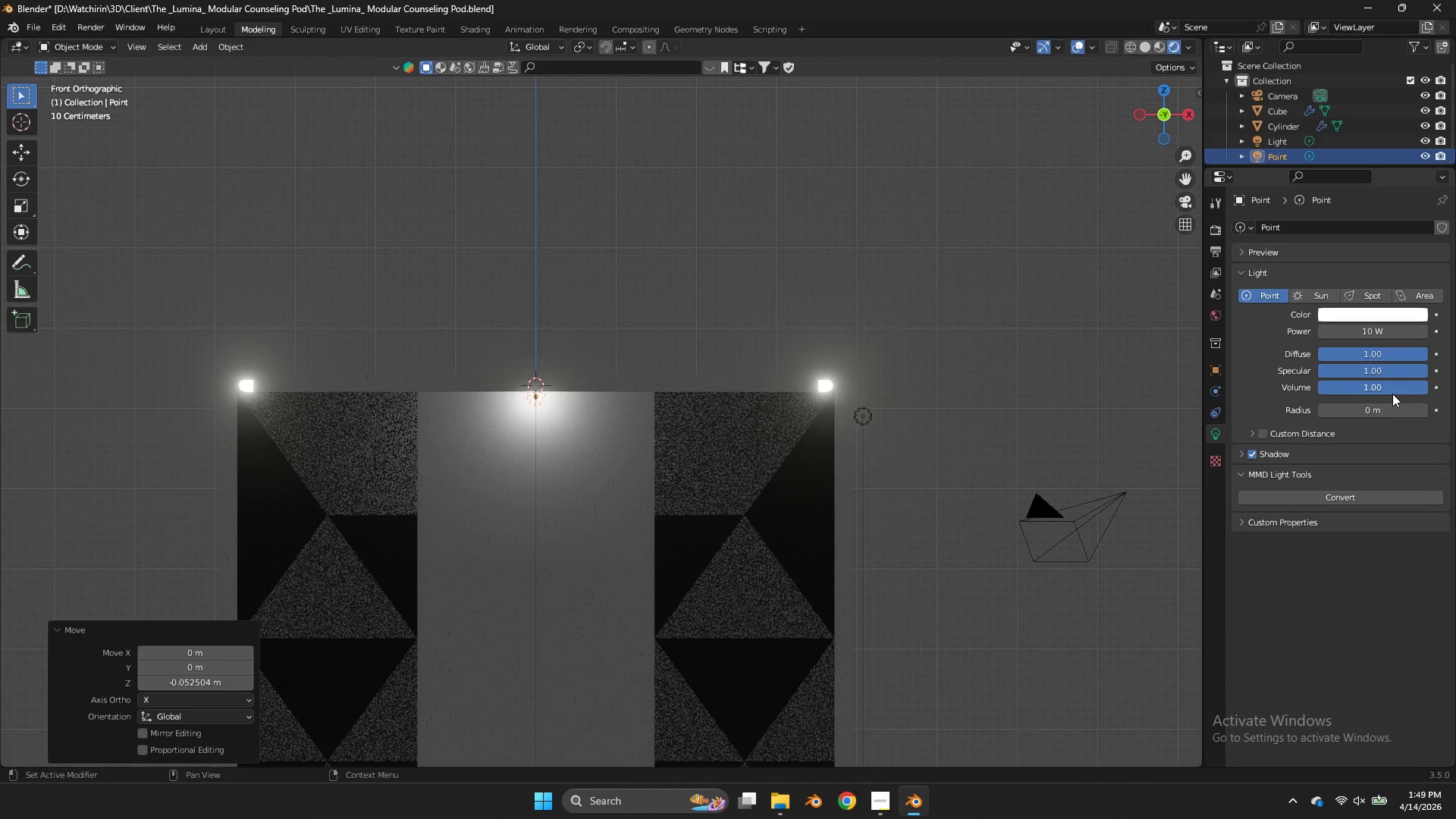 
left_click_drag(start_coordinate=[1360, 335], to_coordinate=[902, 336])
 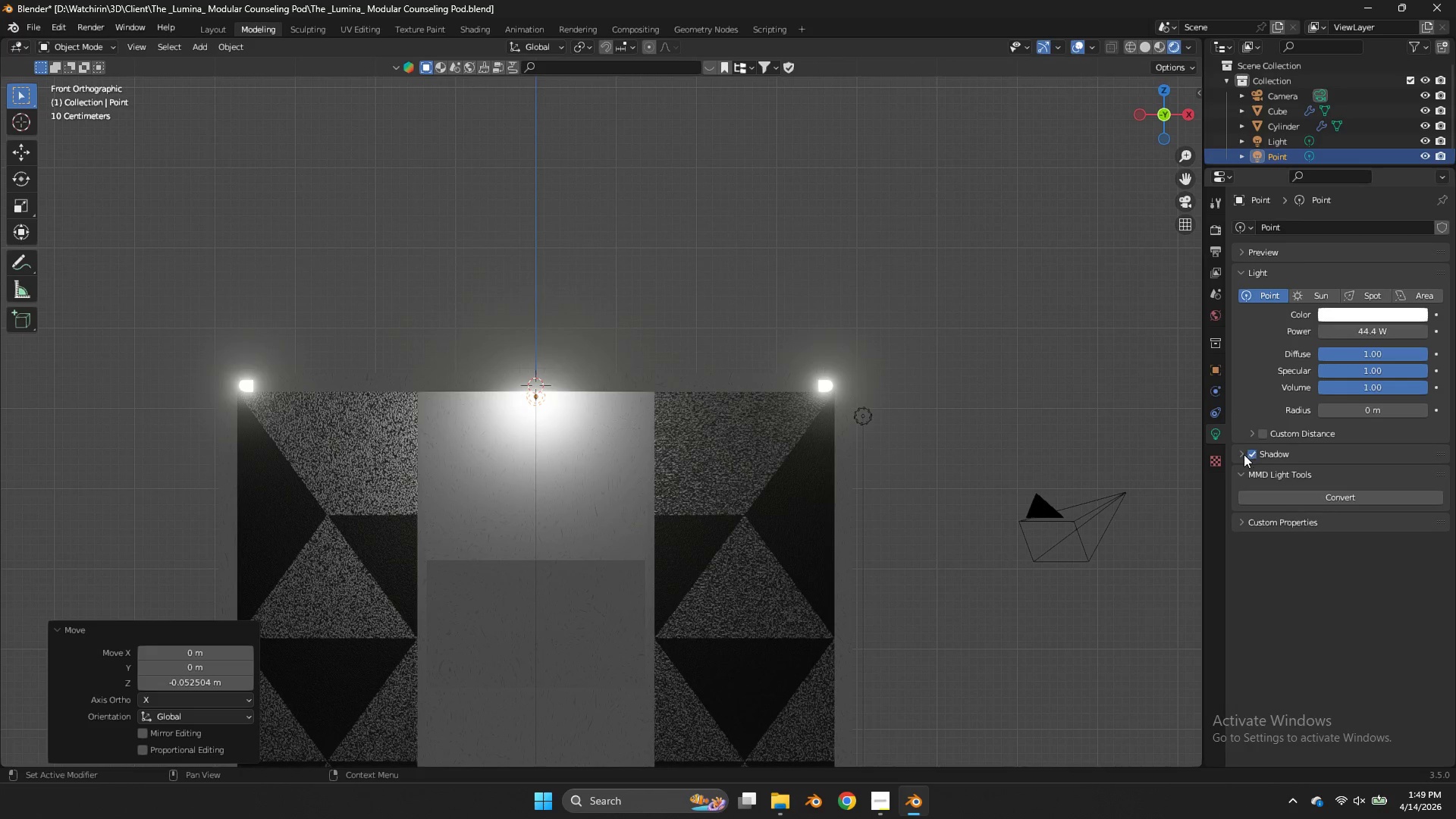 
left_click([1242, 454])
 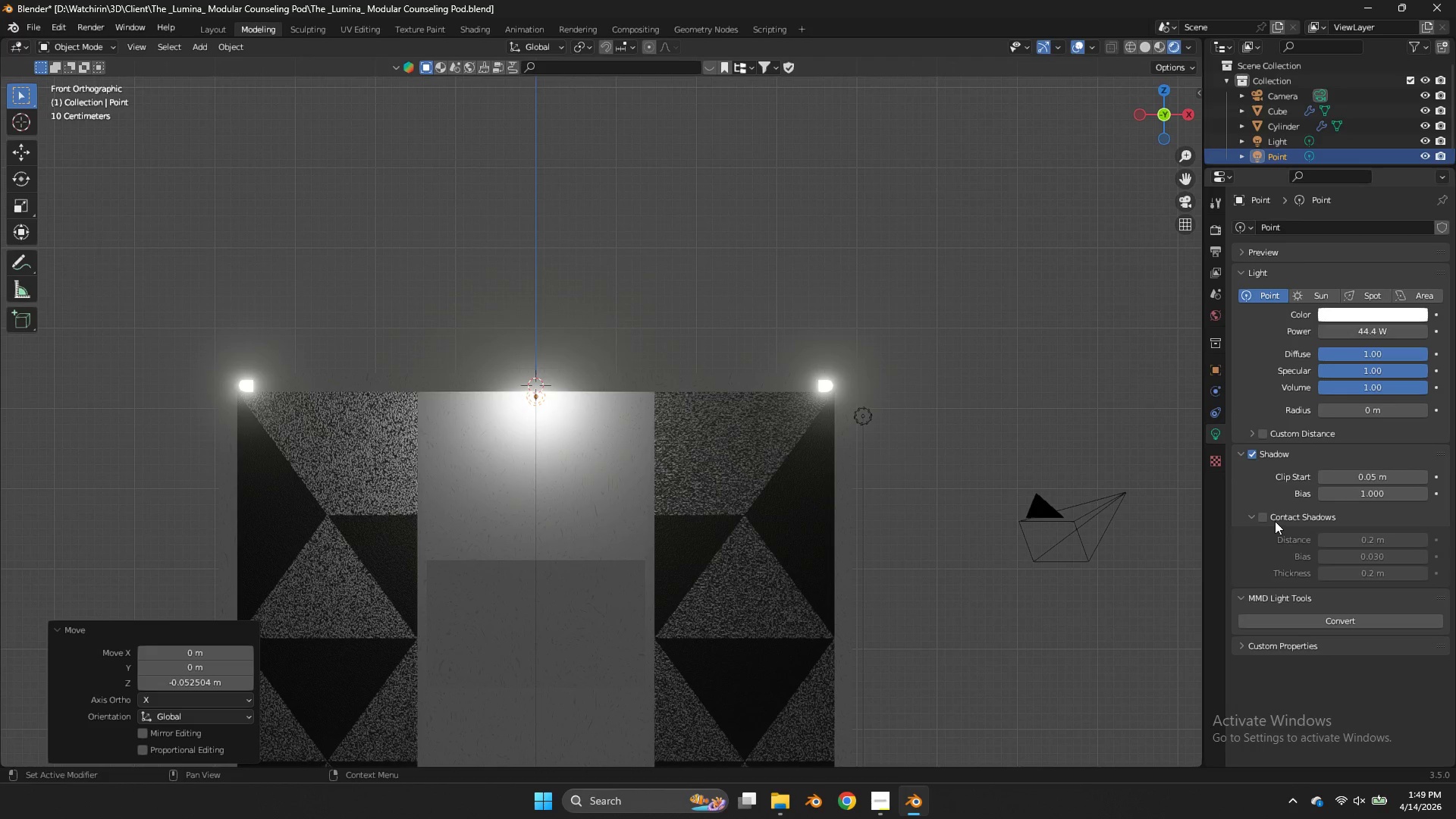 
left_click([1266, 519])
 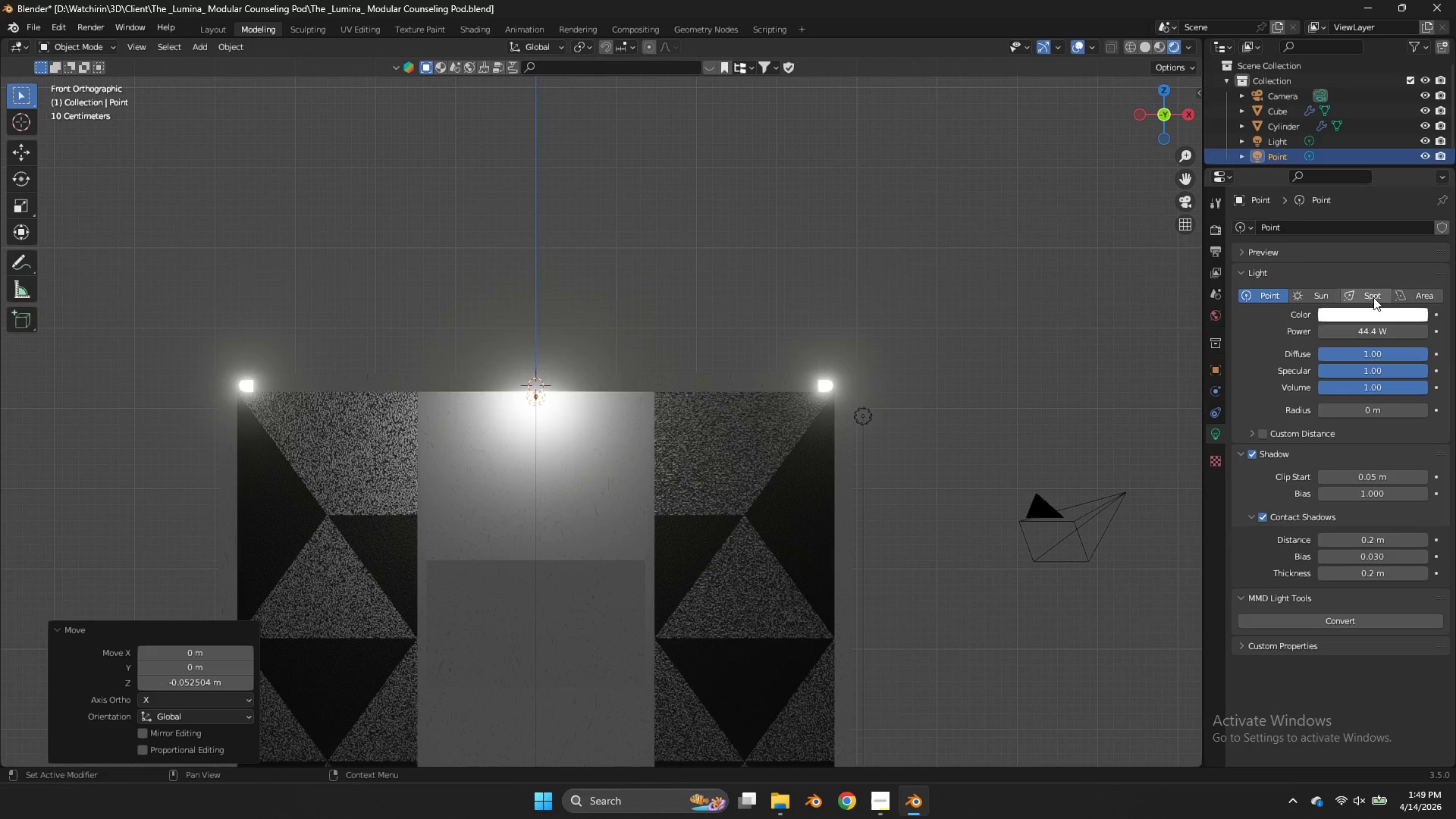 
left_click([1399, 295])
 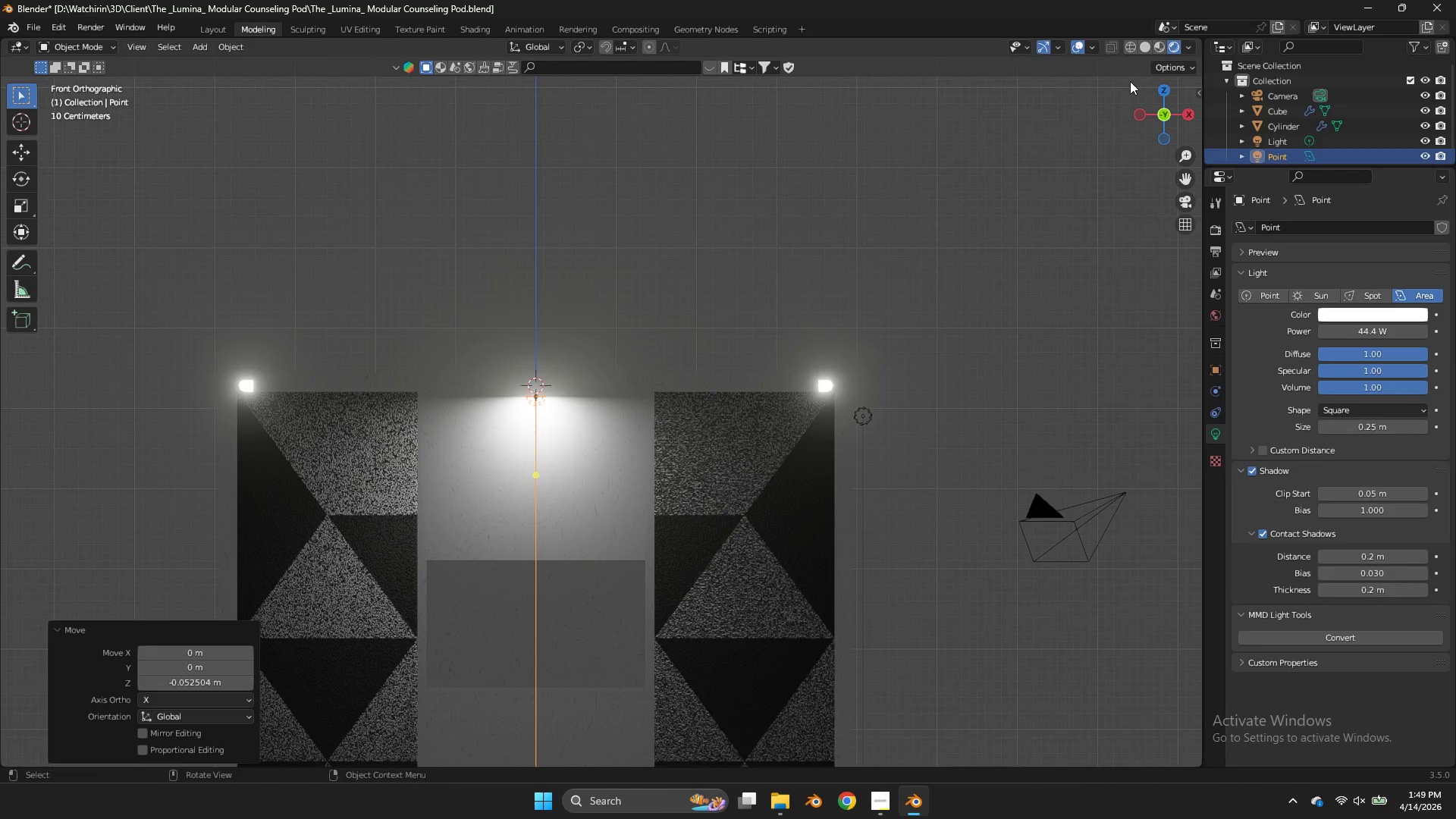 
left_click_drag(start_coordinate=[1158, 117], to_coordinate=[63, 65])
 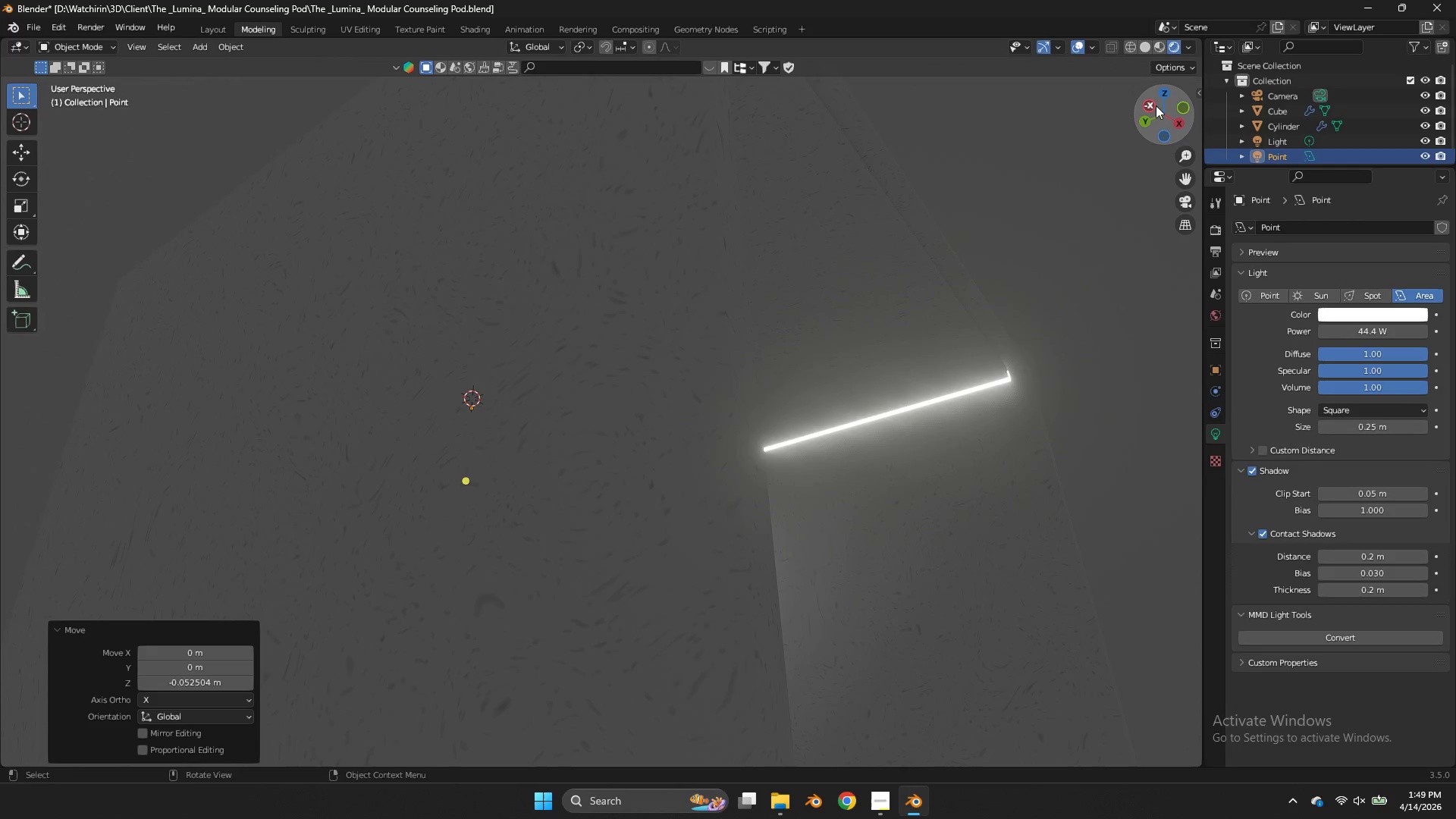 
left_click([1156, 105])
 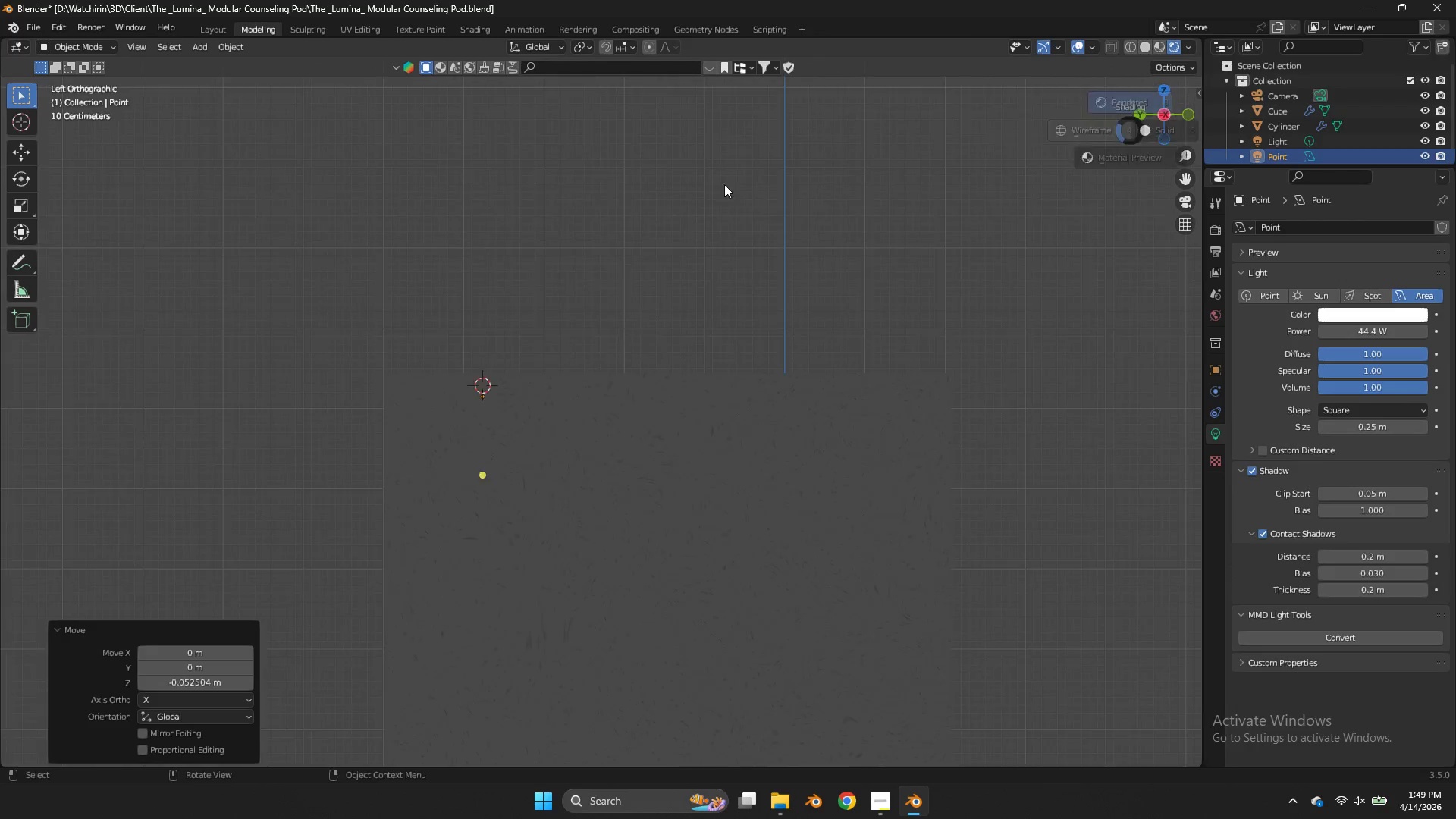 
type(zrszz)
 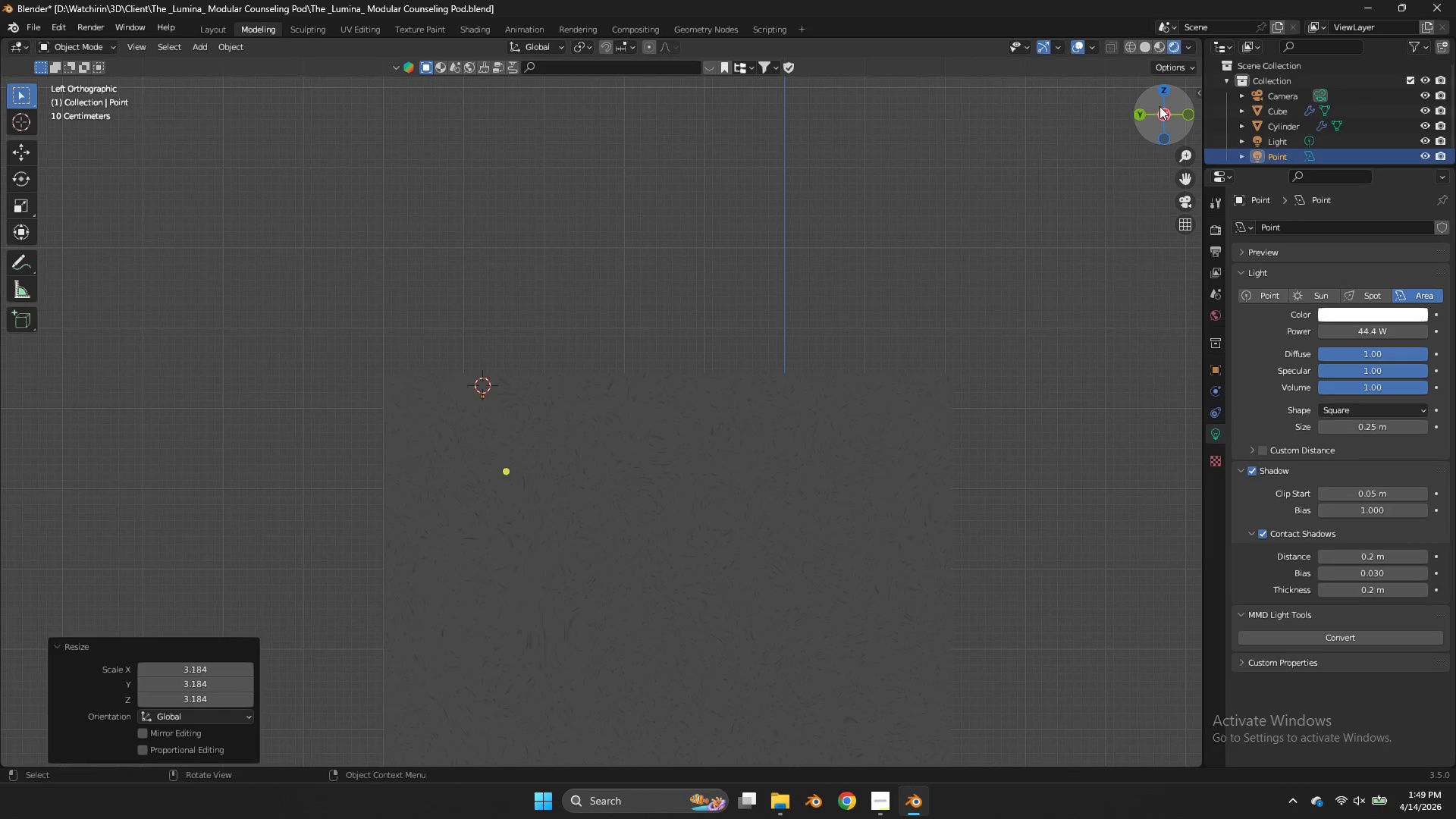 
left_click_drag(start_coordinate=[1009, 665], to_coordinate=[1015, 669])
 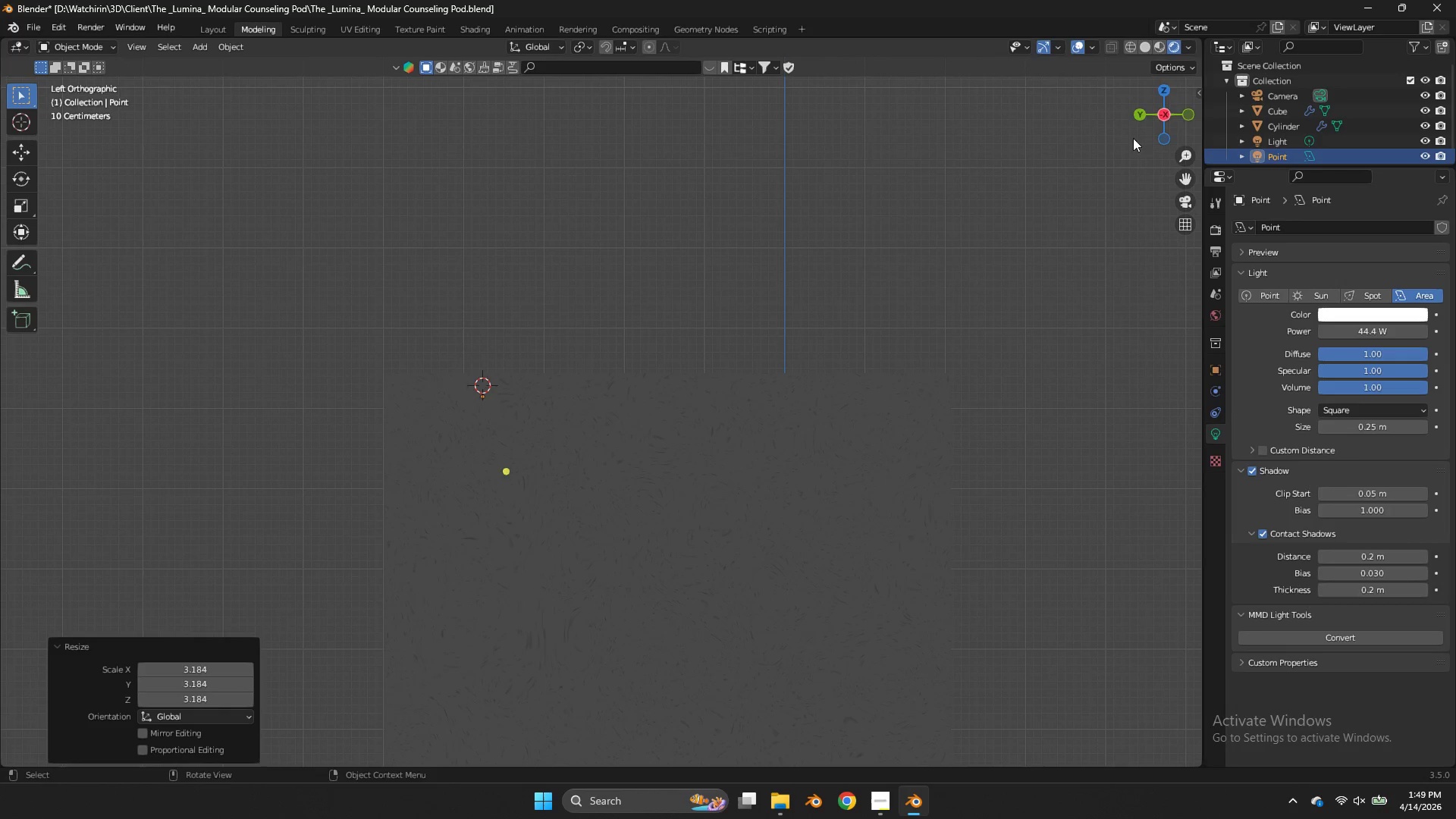 
left_click_drag(start_coordinate=[1159, 106], to_coordinate=[993, 99])
 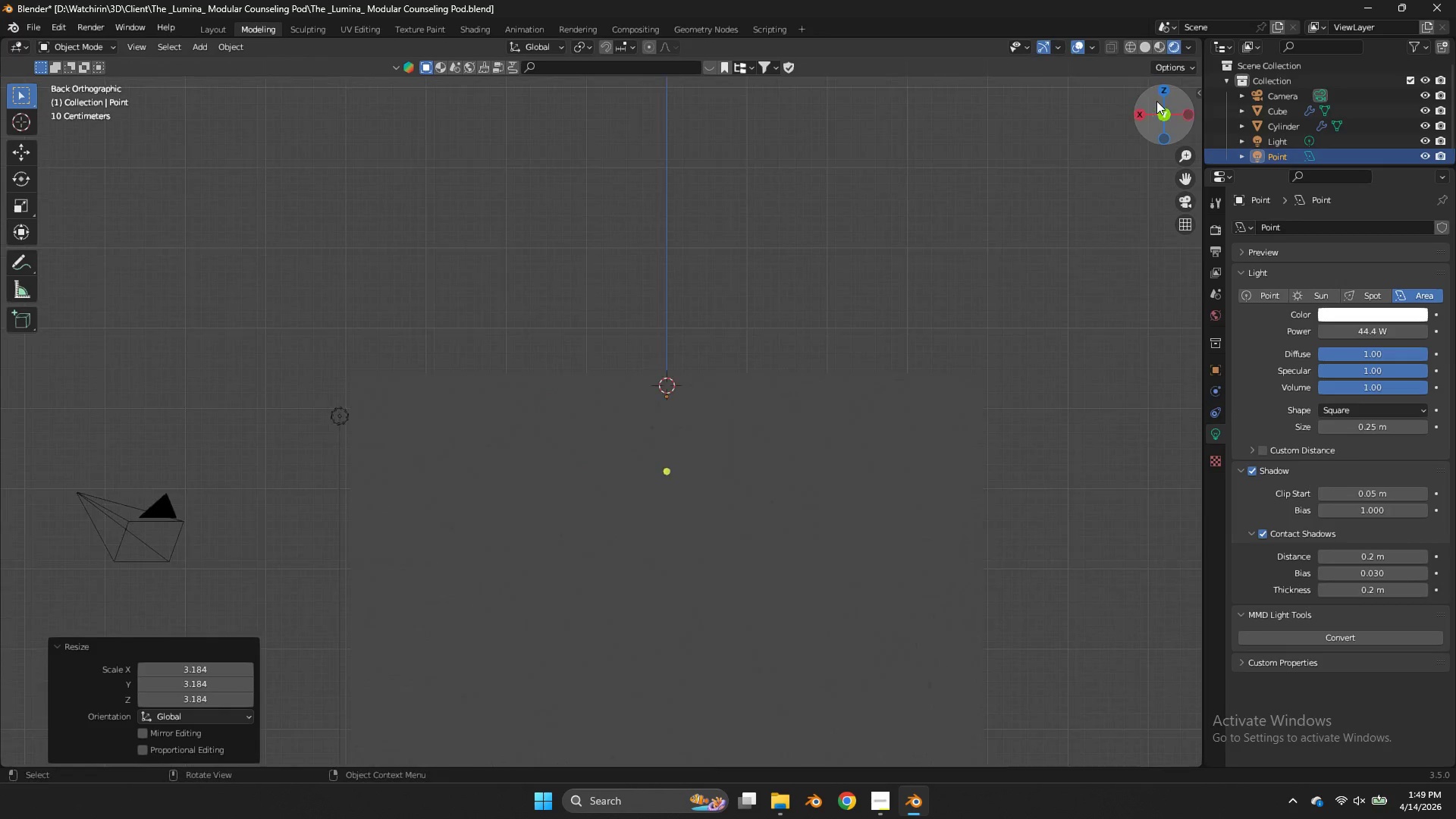 
left_click([1152, 106])
 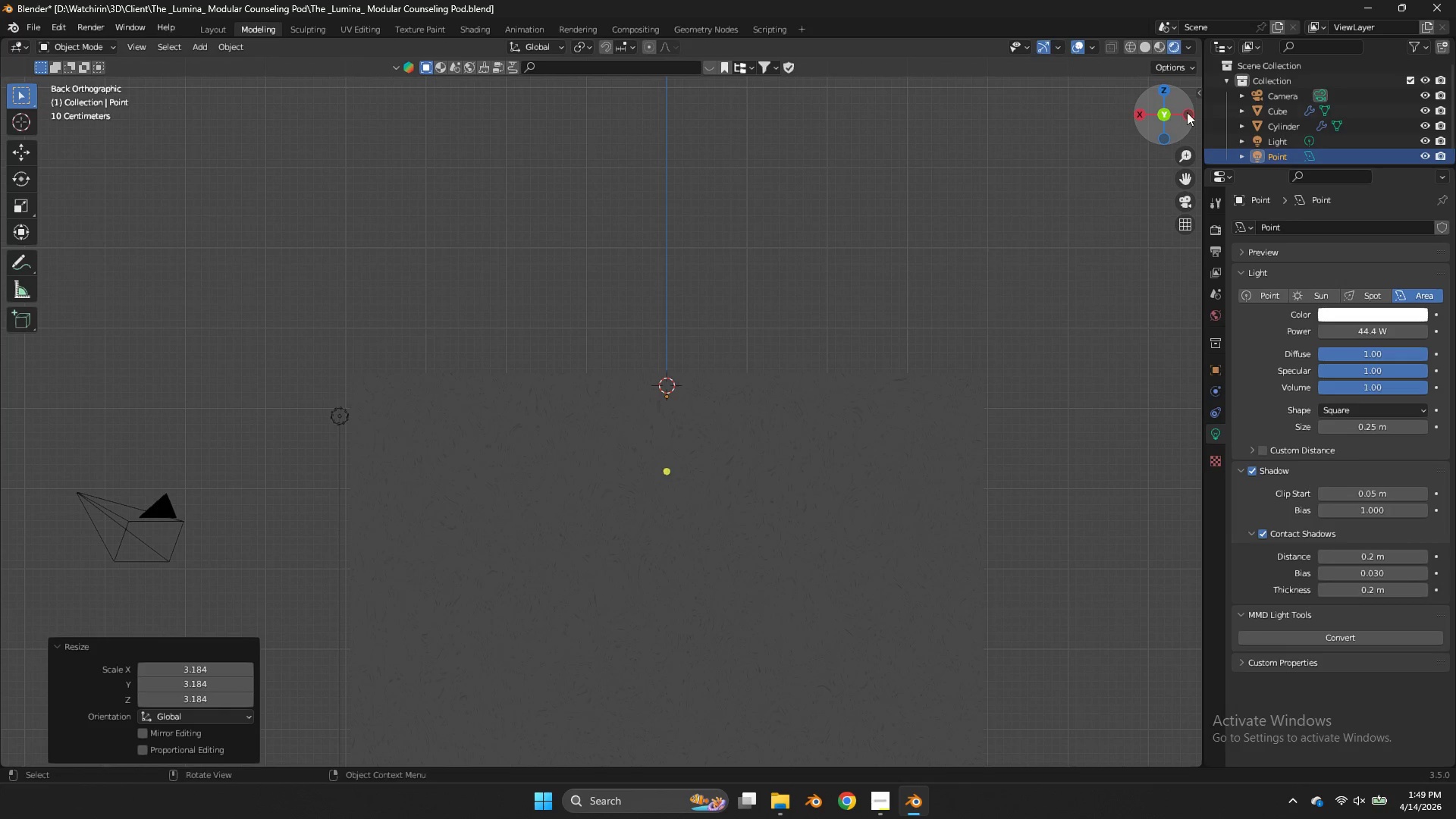 
left_click([1190, 113])
 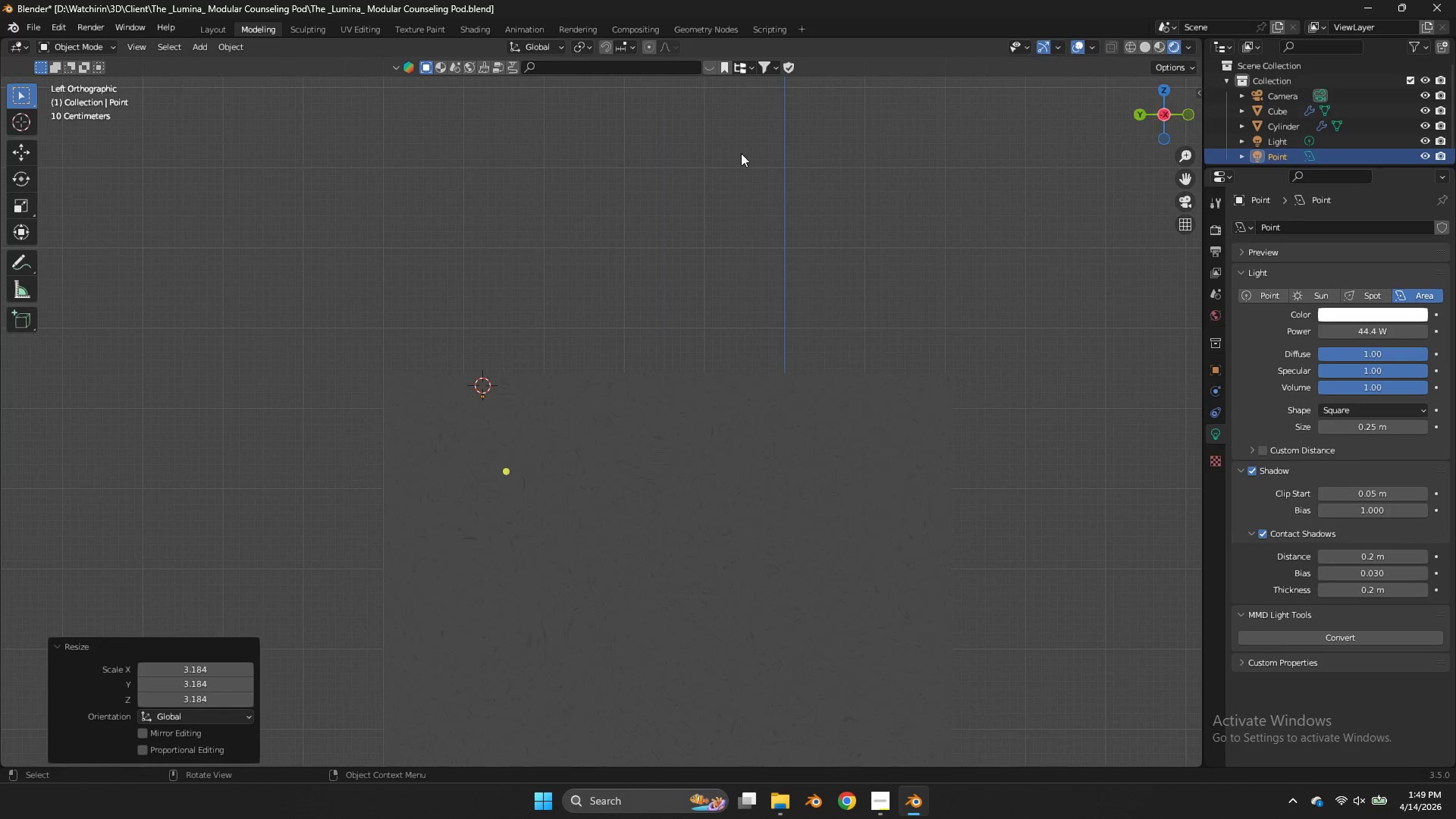 
key(Z)
 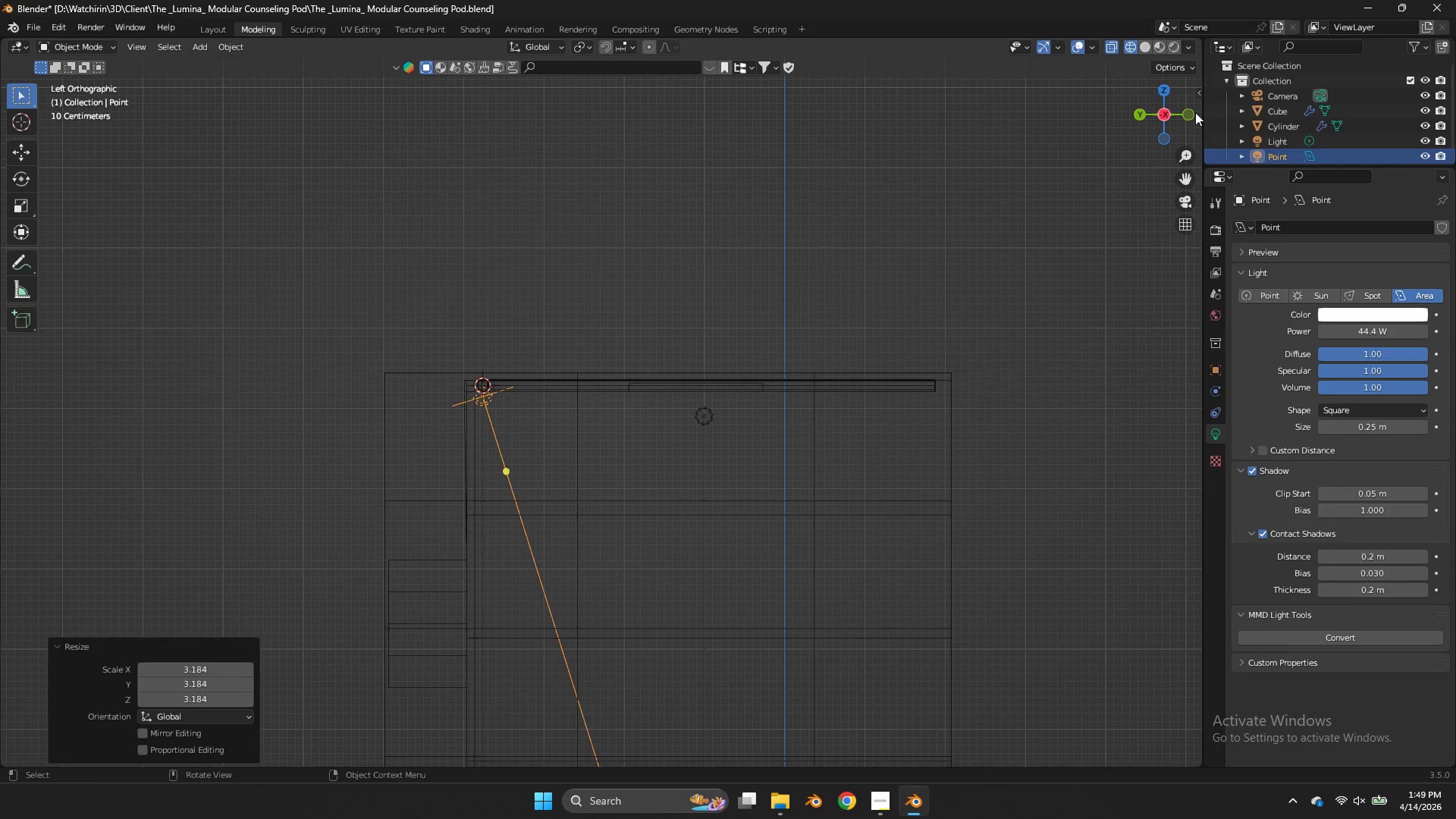 
double_click([1193, 113])
 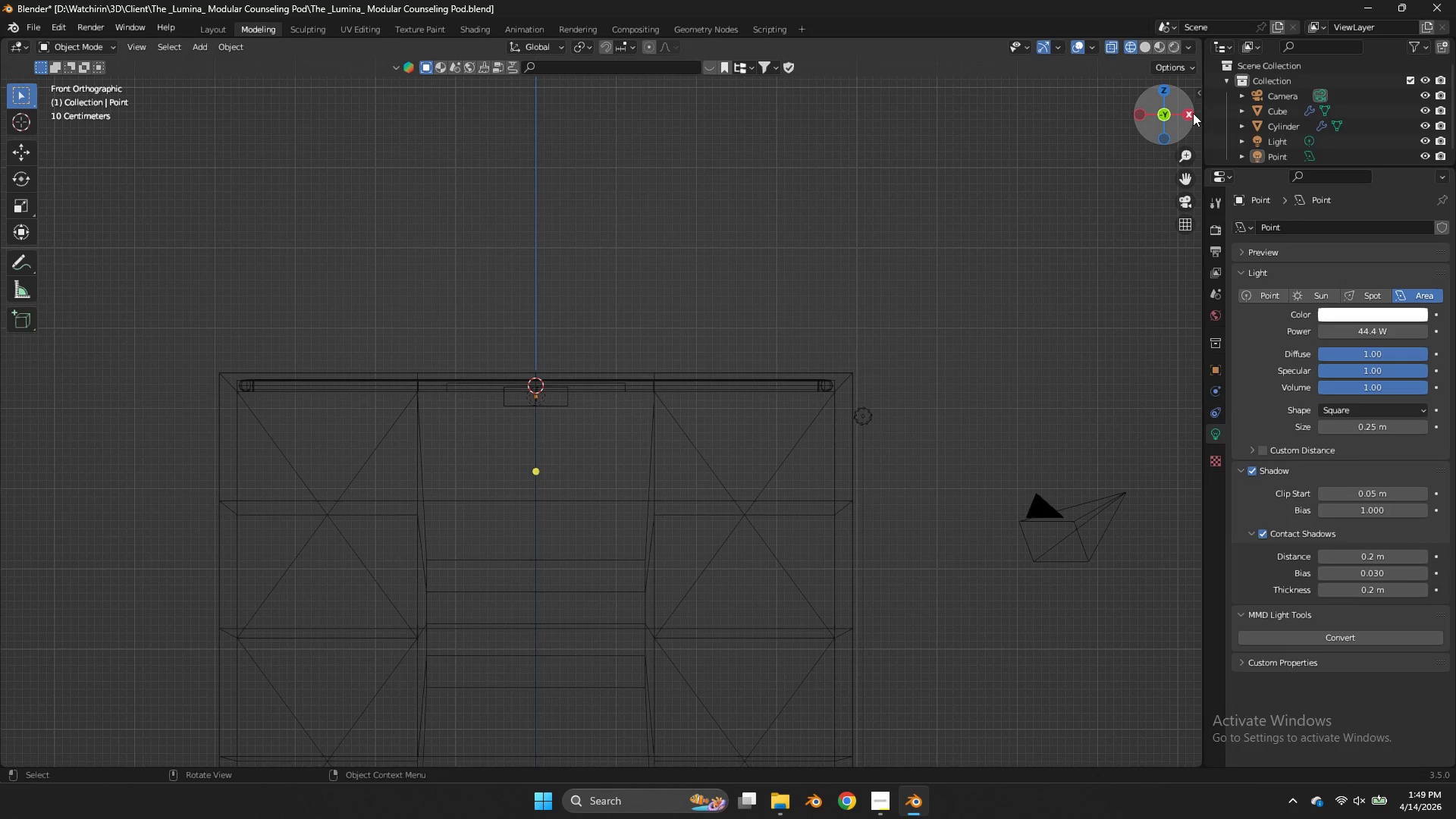 
key(Control+ControlLeft)
 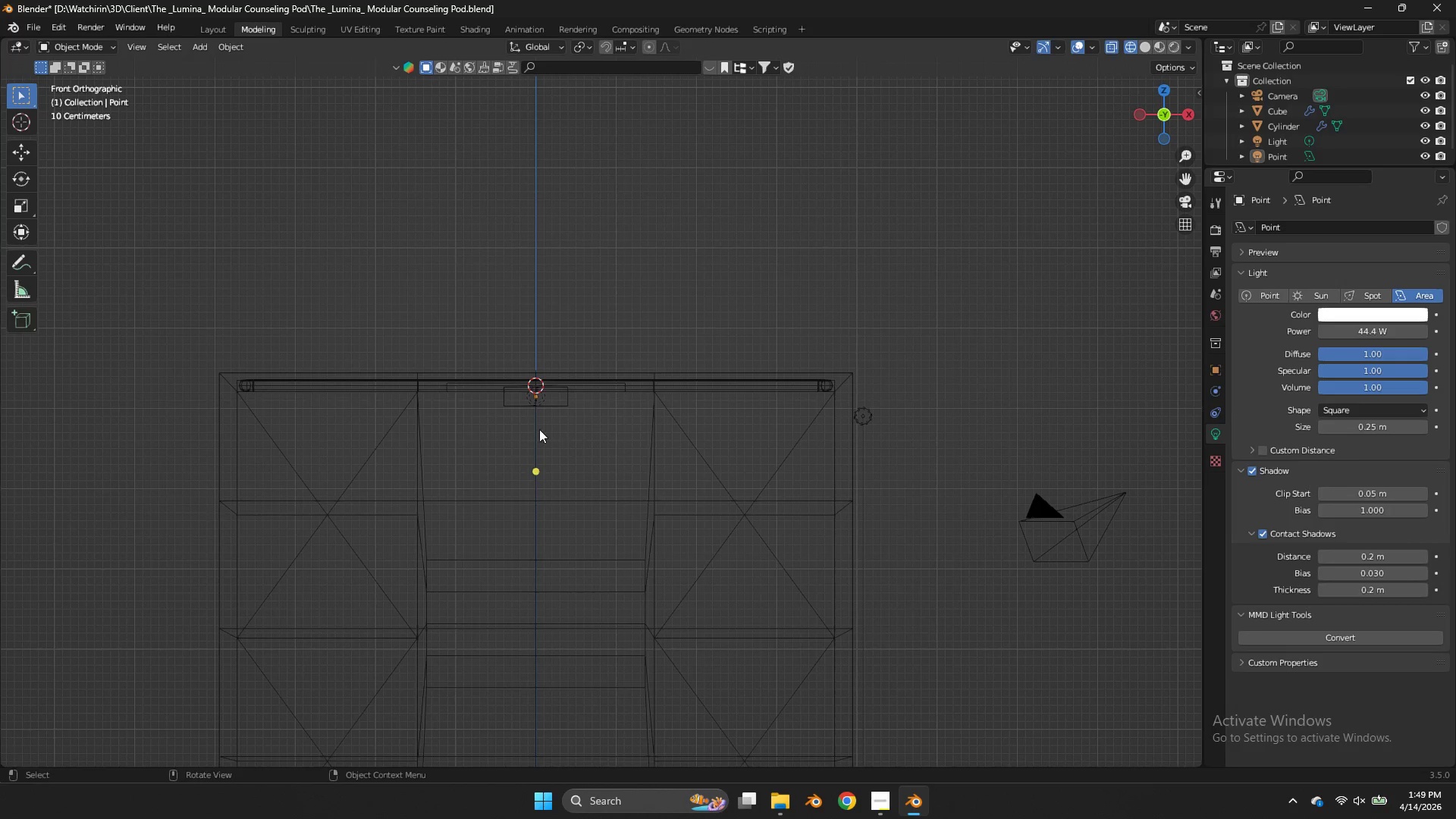 
left_click([530, 429])
 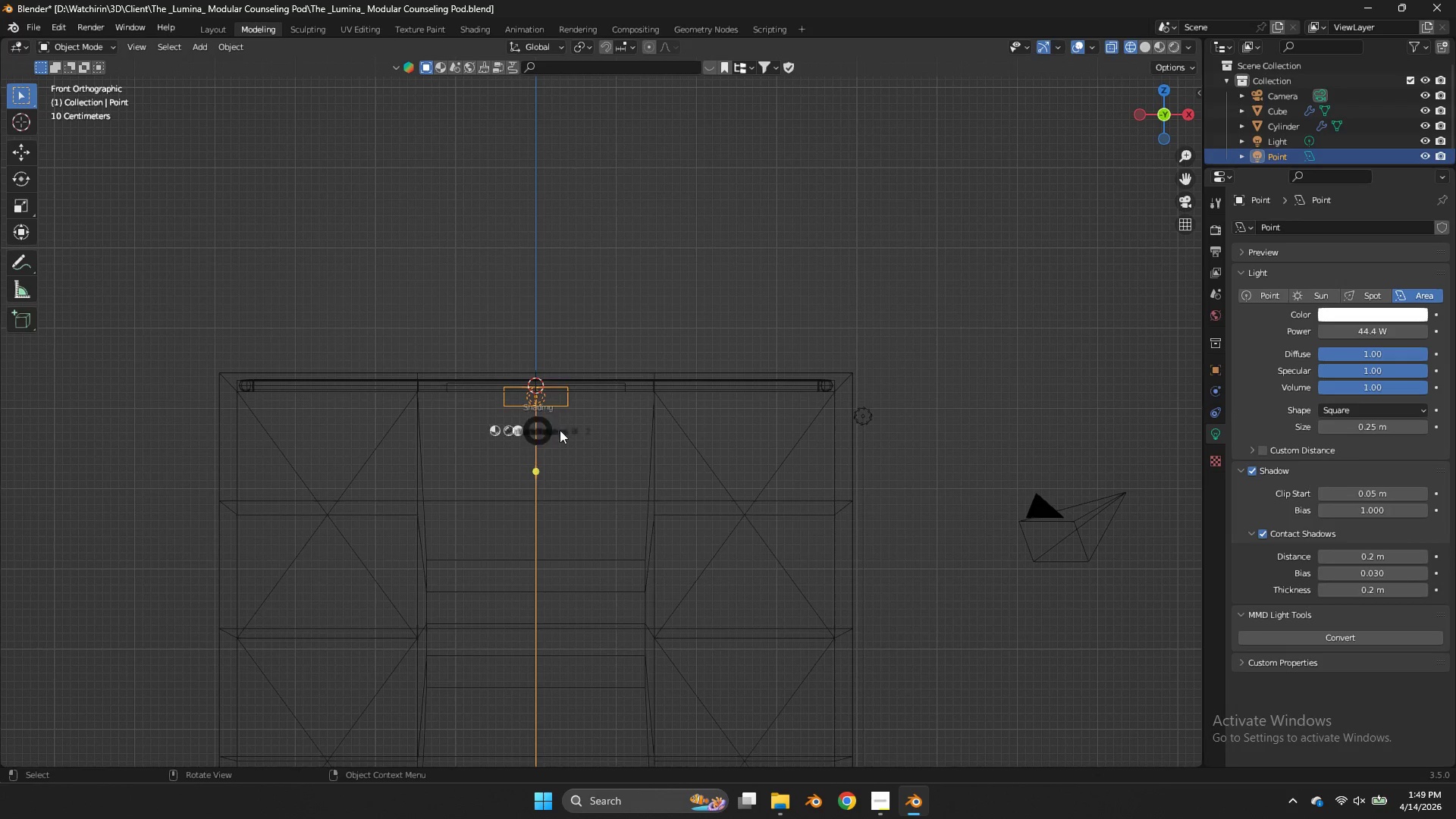 
type(zzDx)
 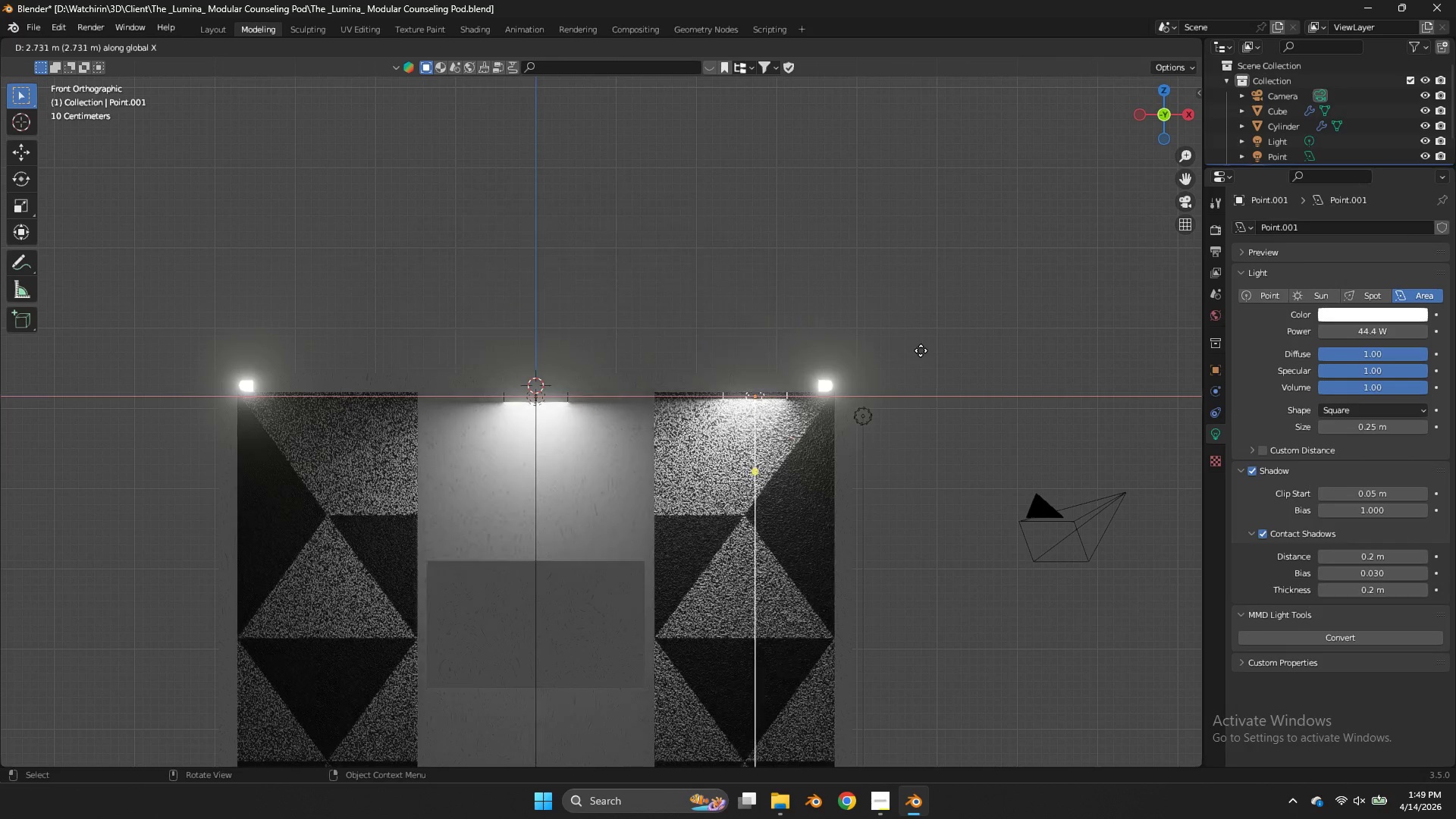 
left_click([921, 350])
 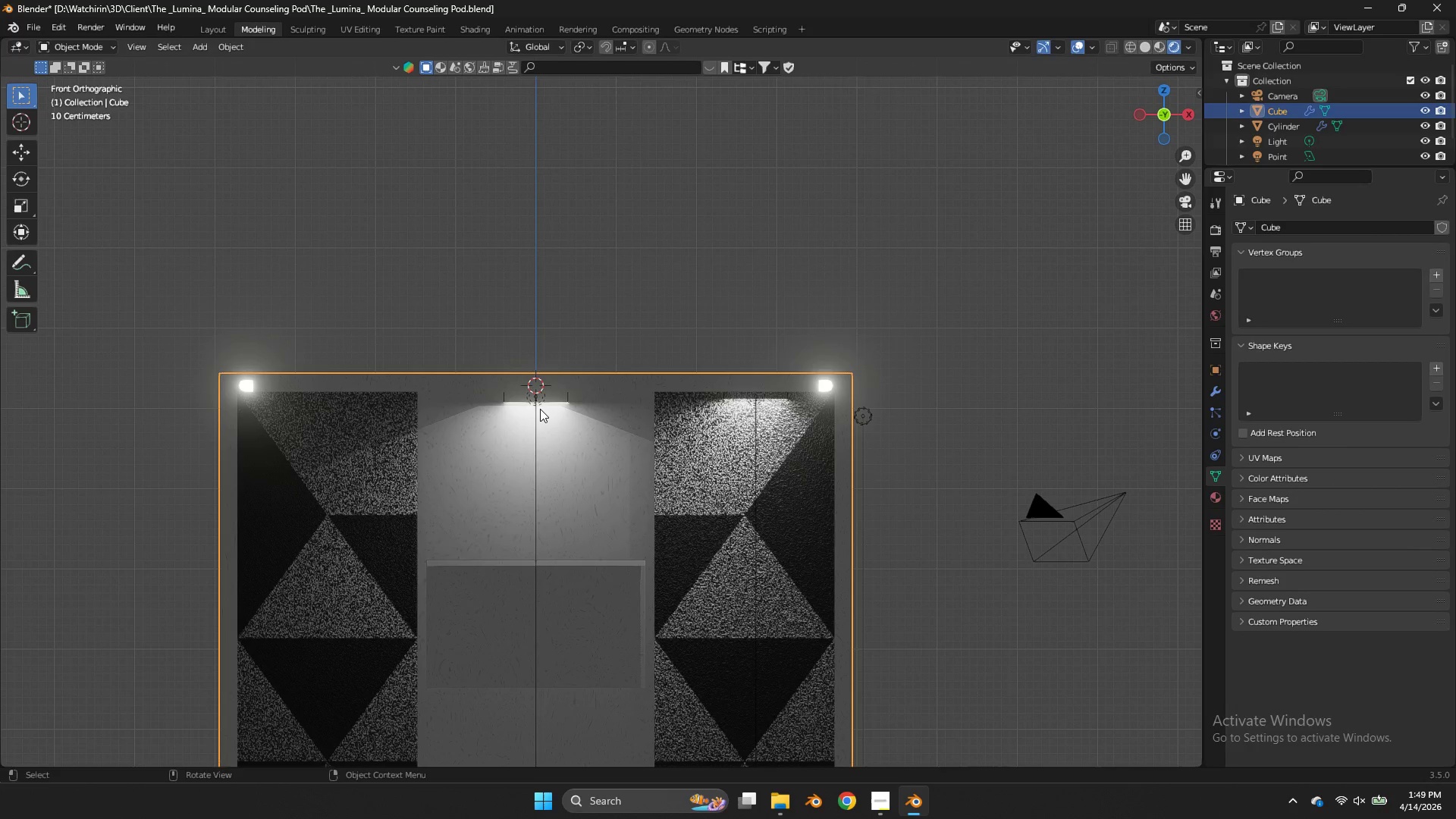 
triple_click([538, 408])
 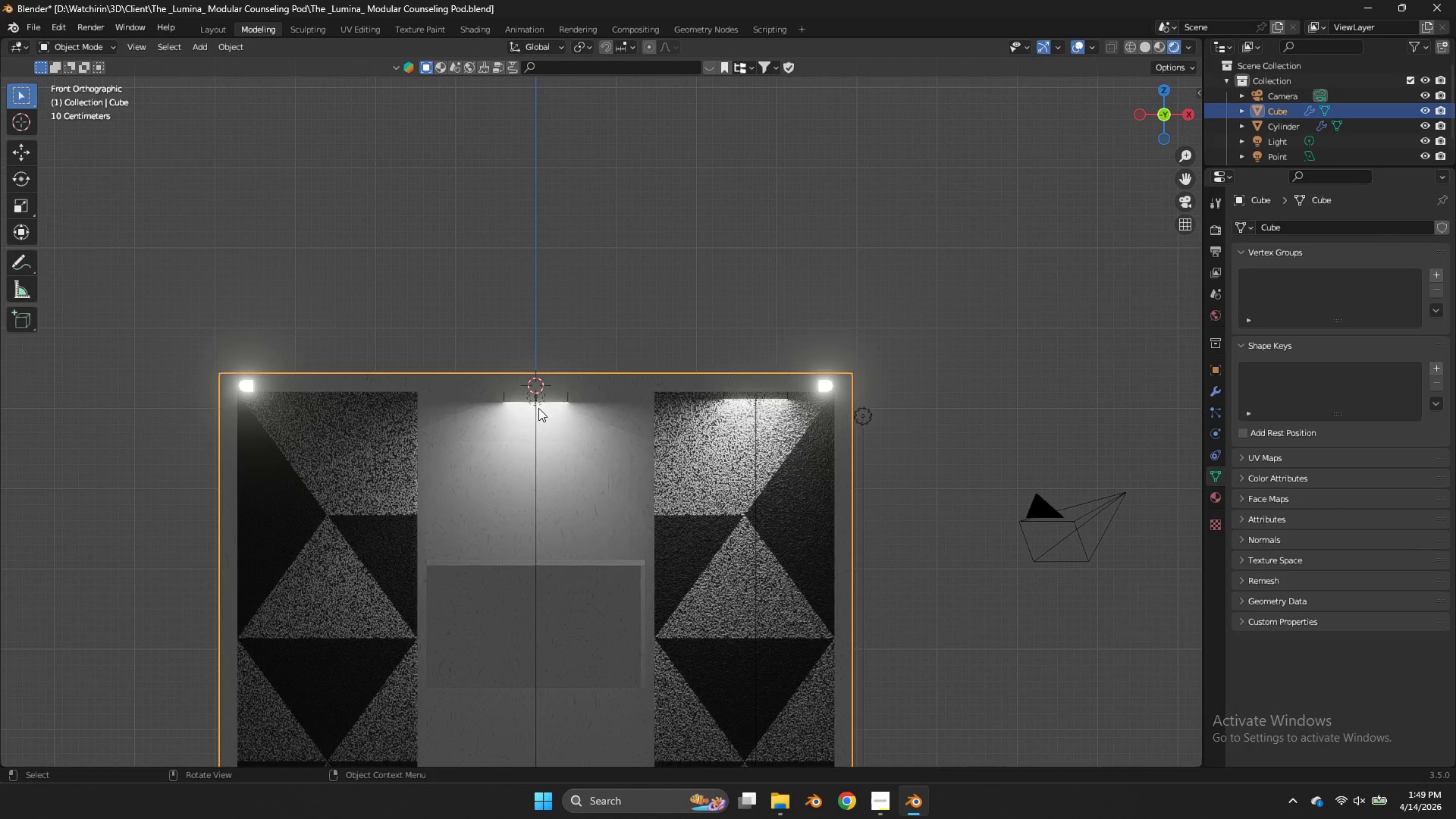 
triple_click([538, 408])
 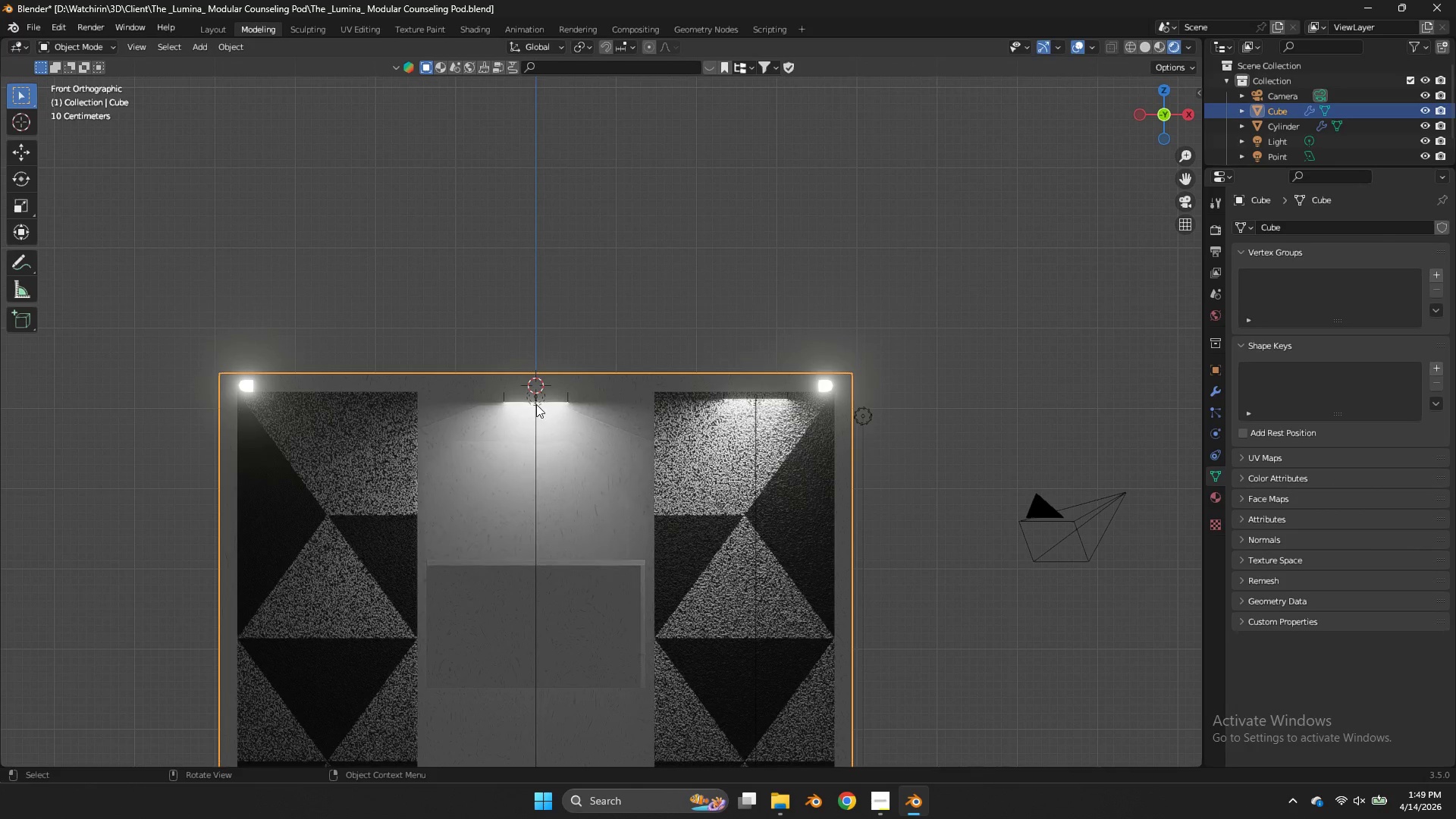 
triple_click([536, 404])
 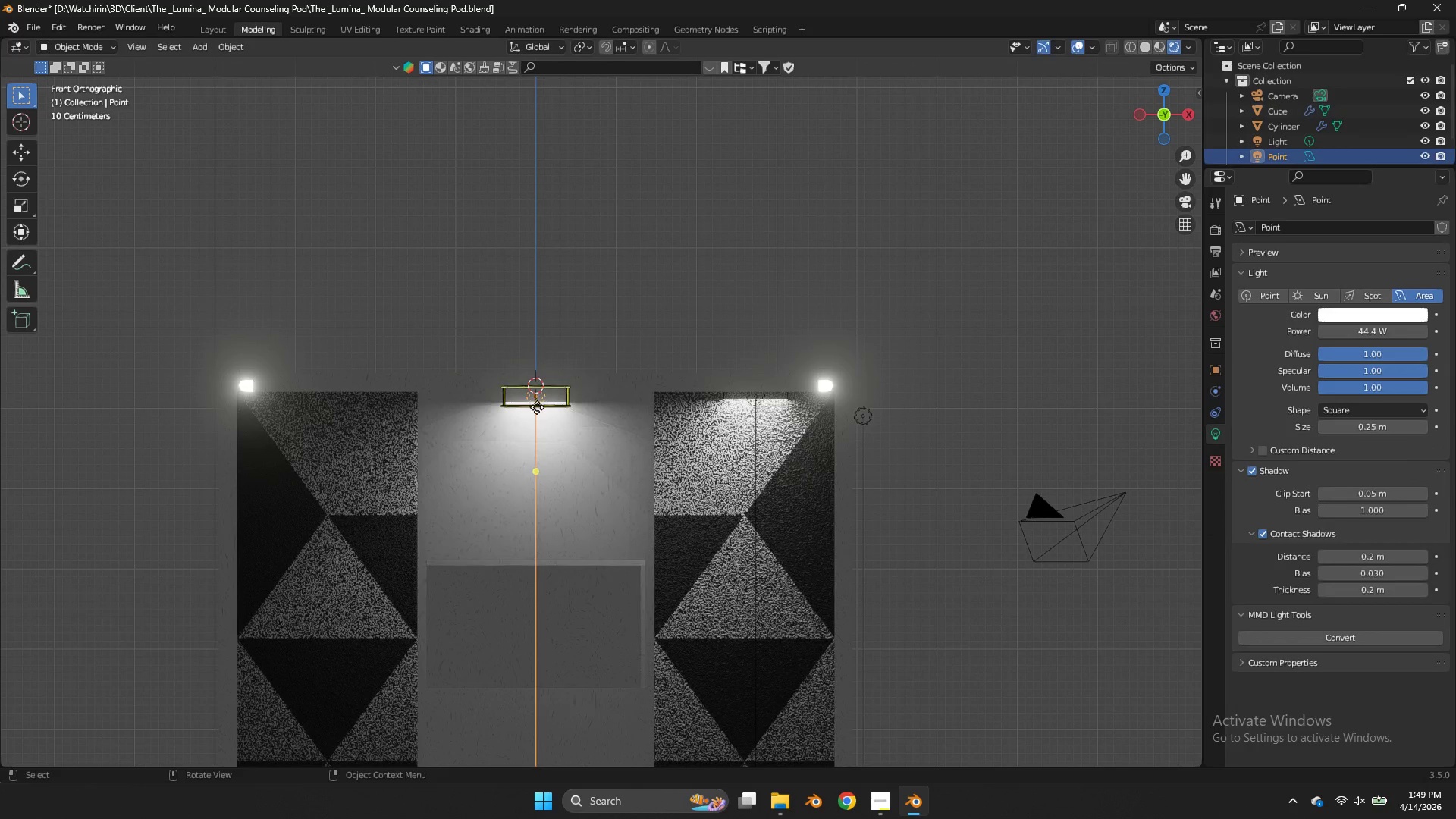 
key(Shift+ShiftLeft)
 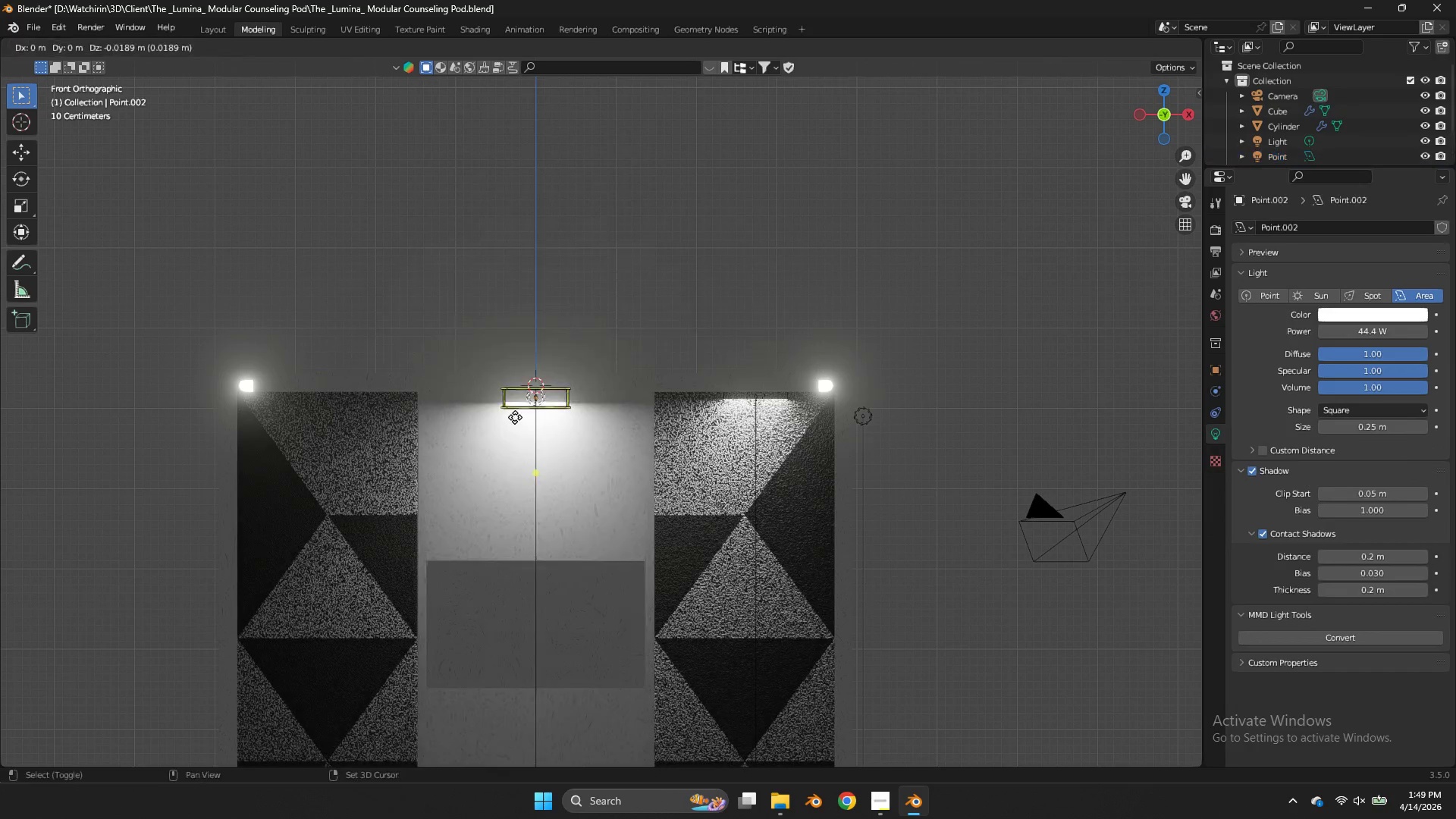 
key(Shift+D)
 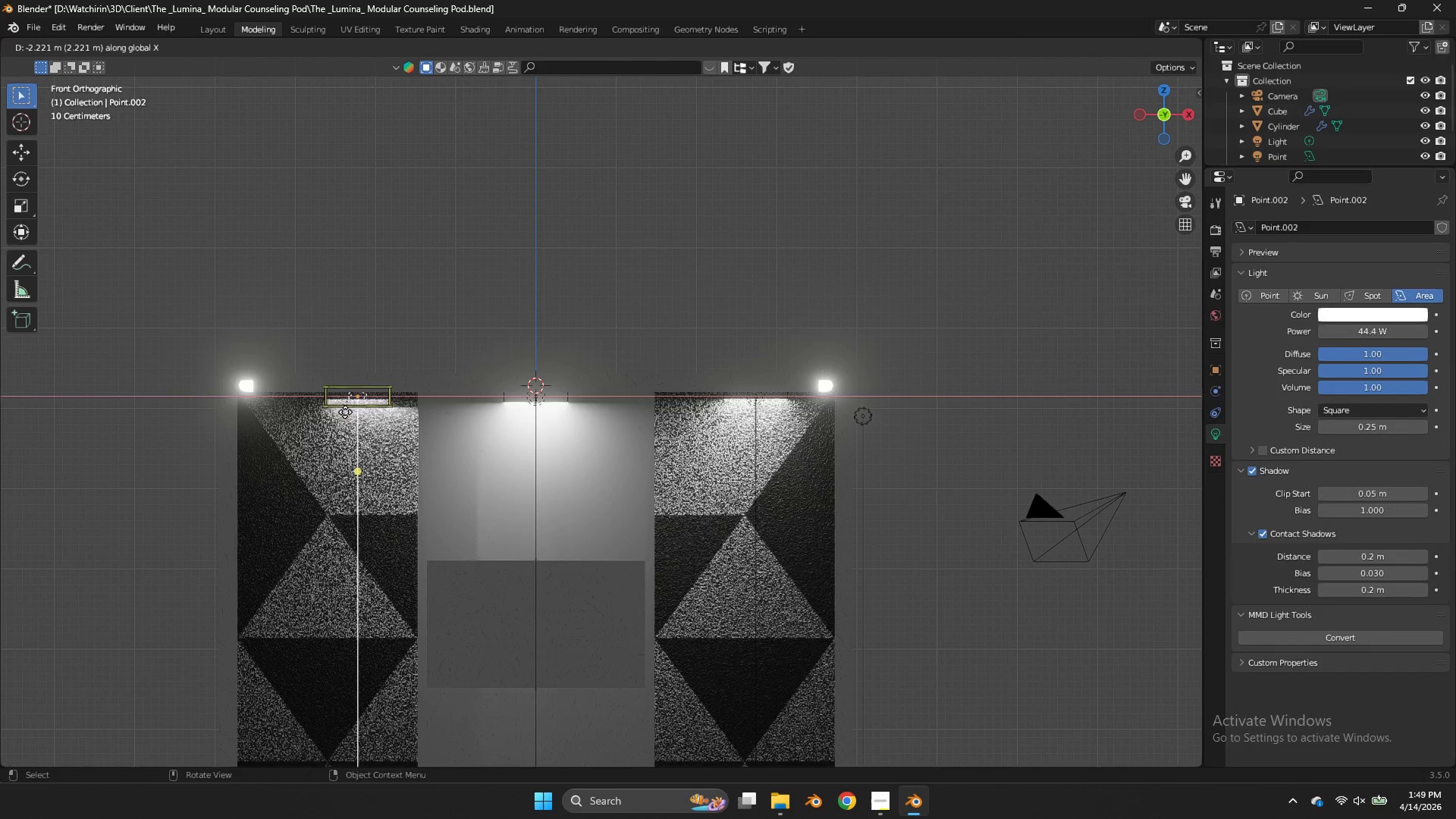 
key(X)
 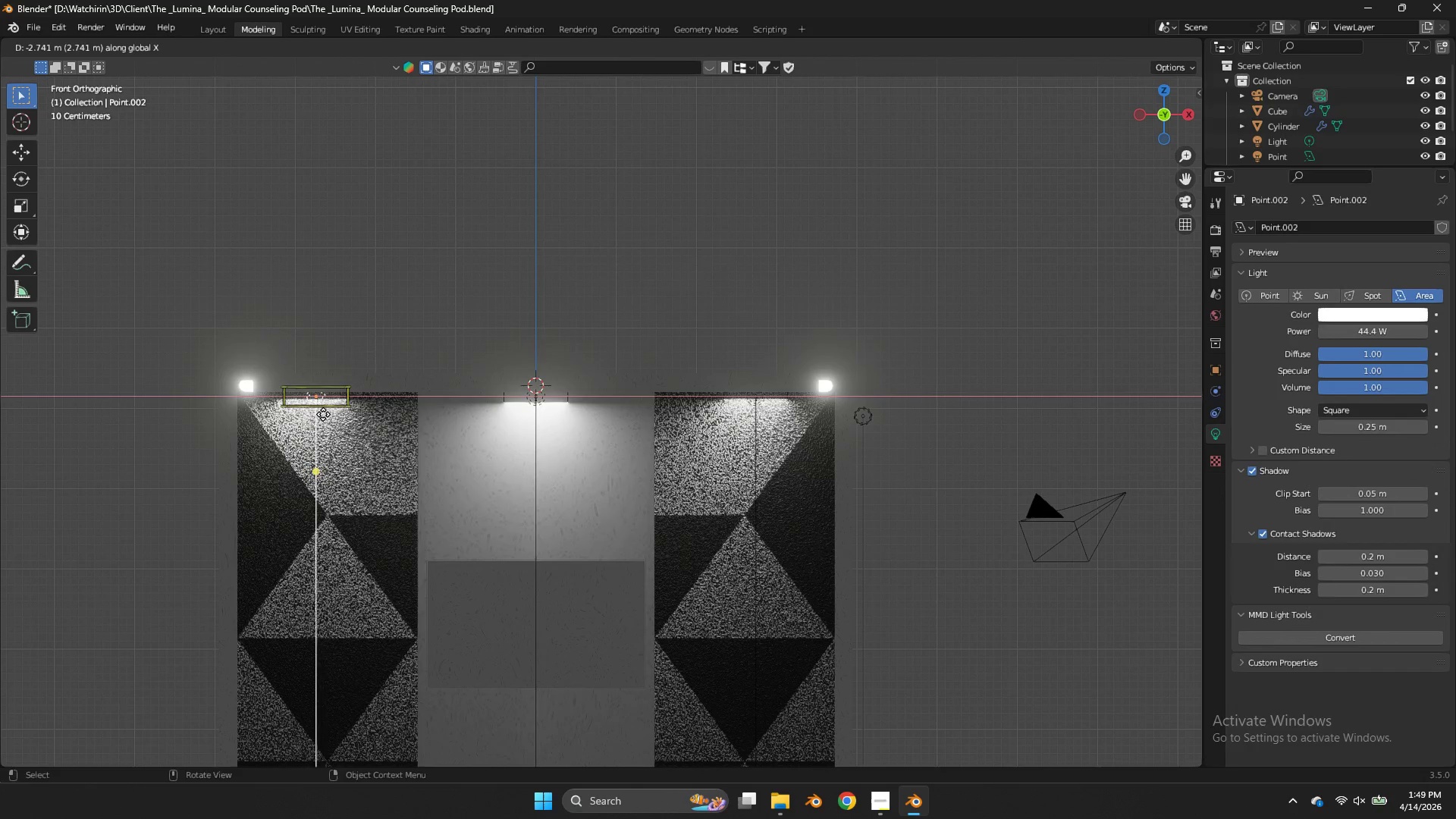 
left_click([323, 414])
 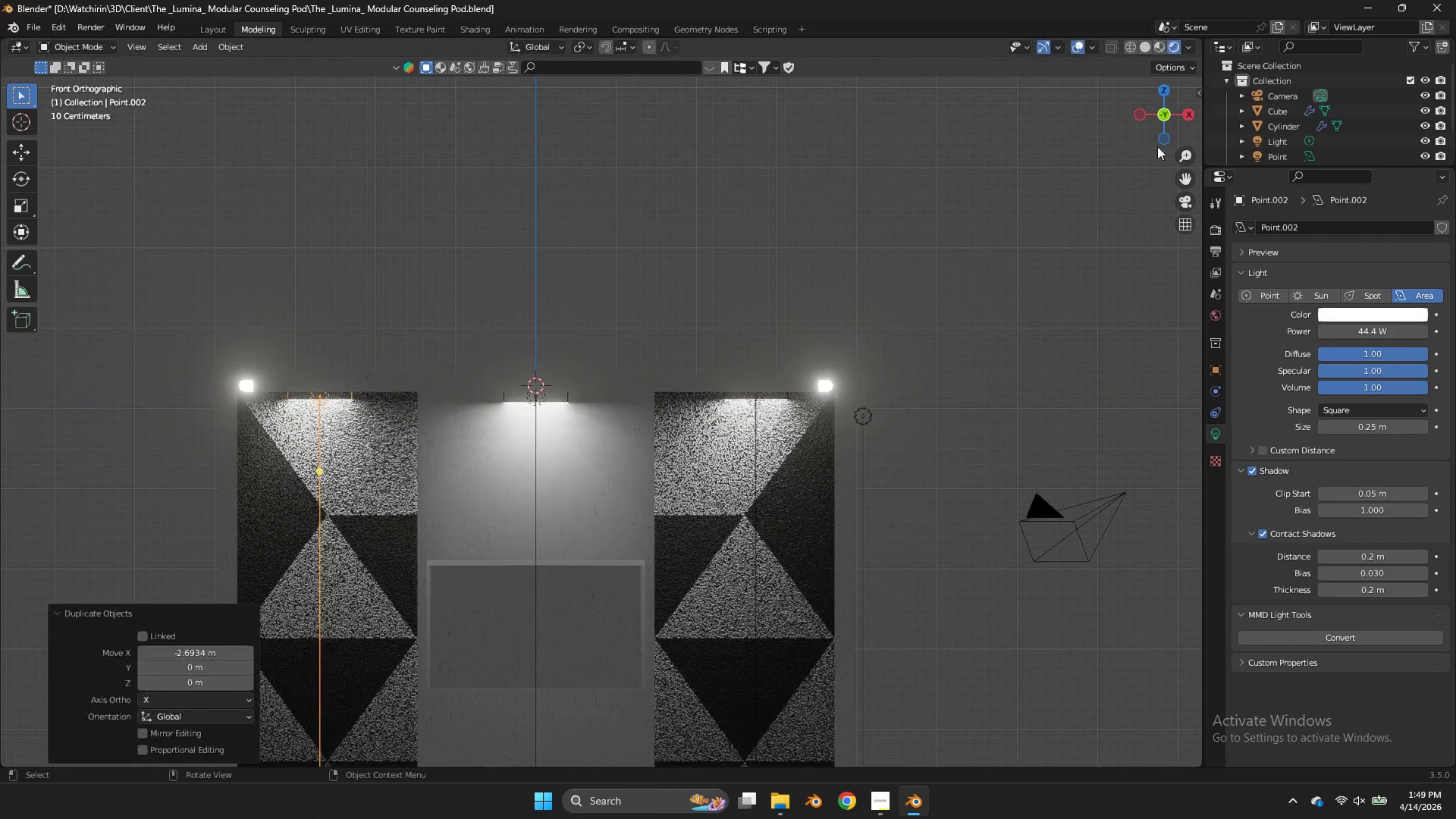 
left_click_drag(start_coordinate=[1160, 138], to_coordinate=[1181, 123])
 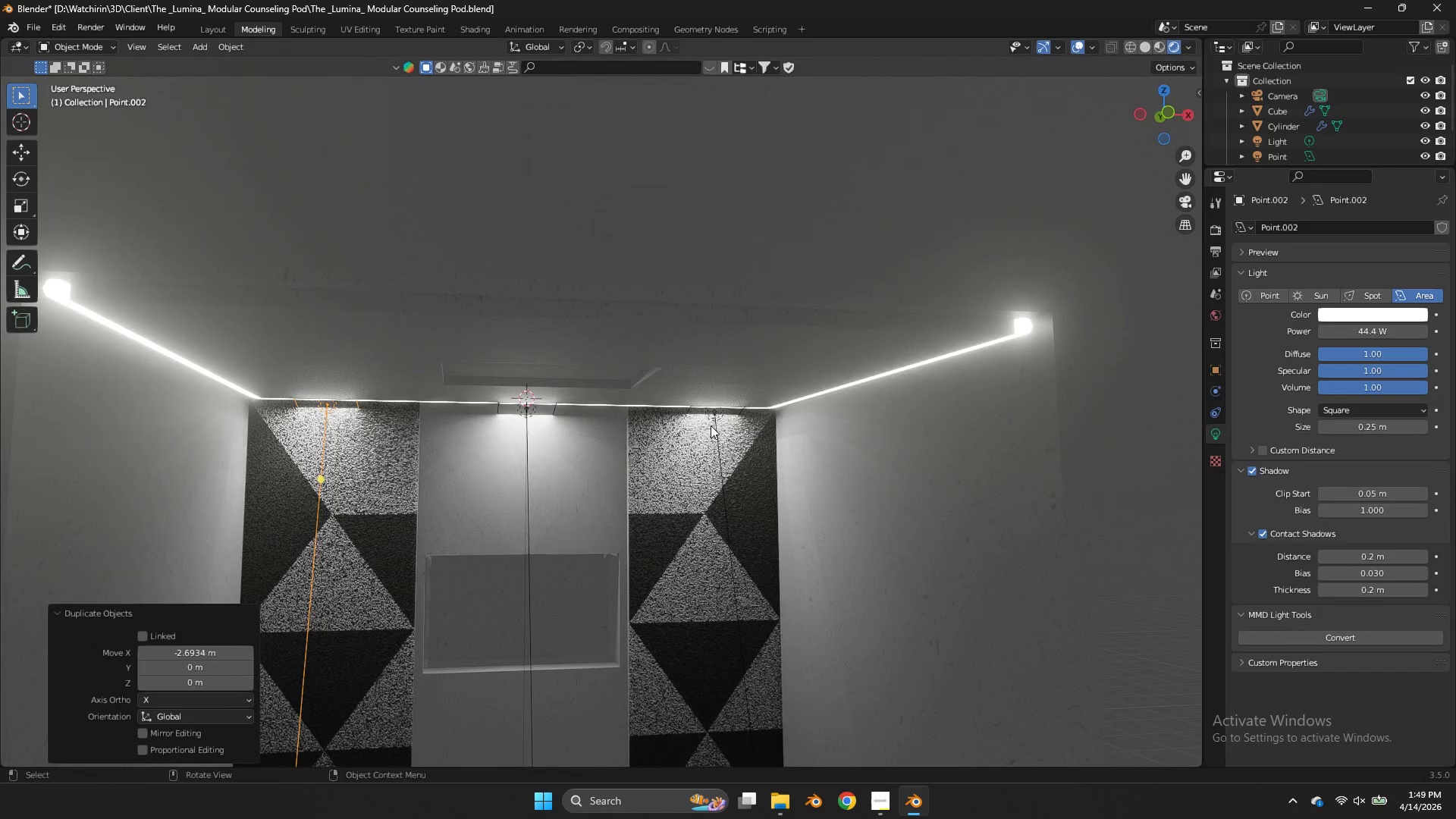 
double_click([704, 422])
 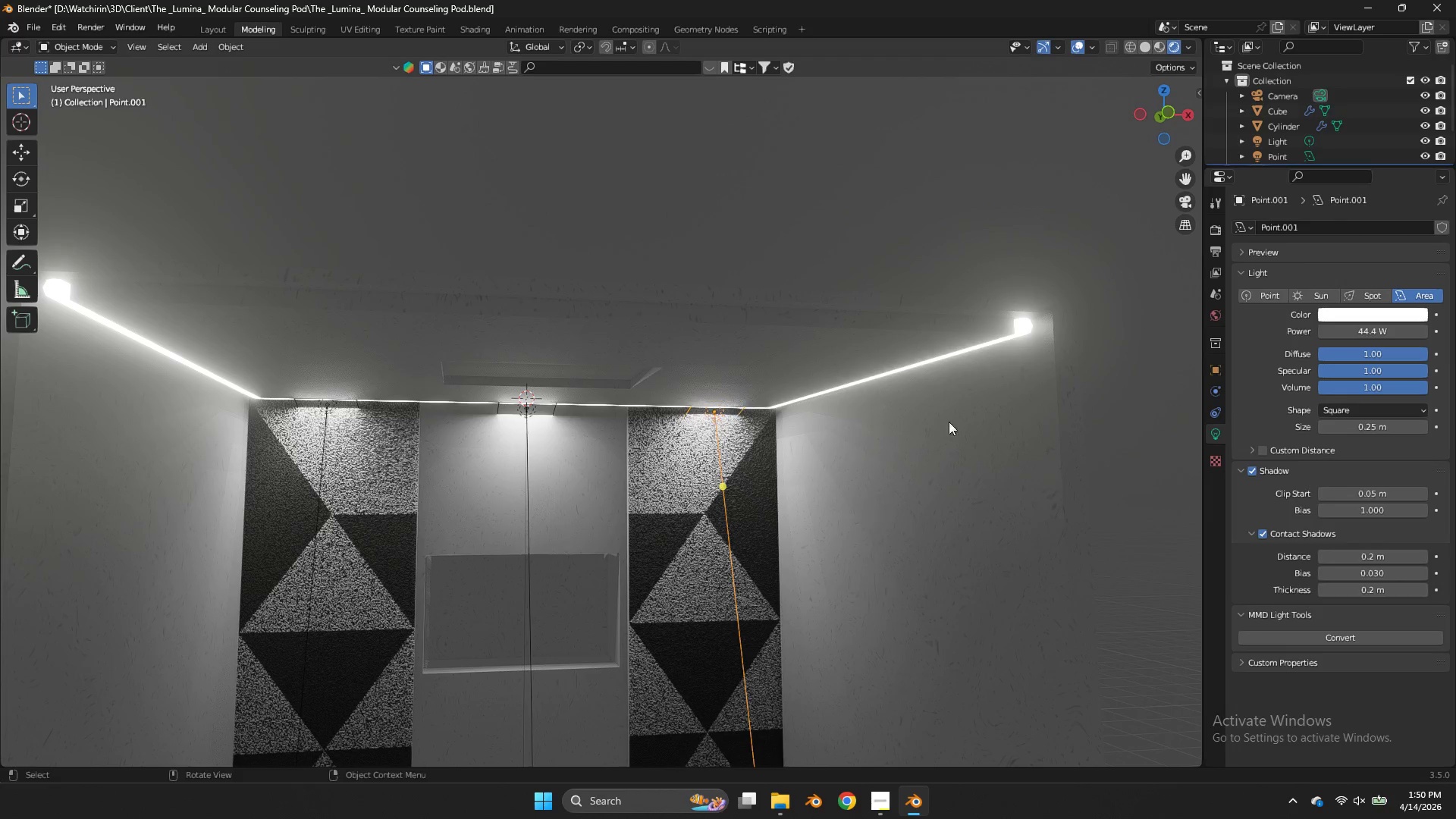 
left_click([1359, 337])
 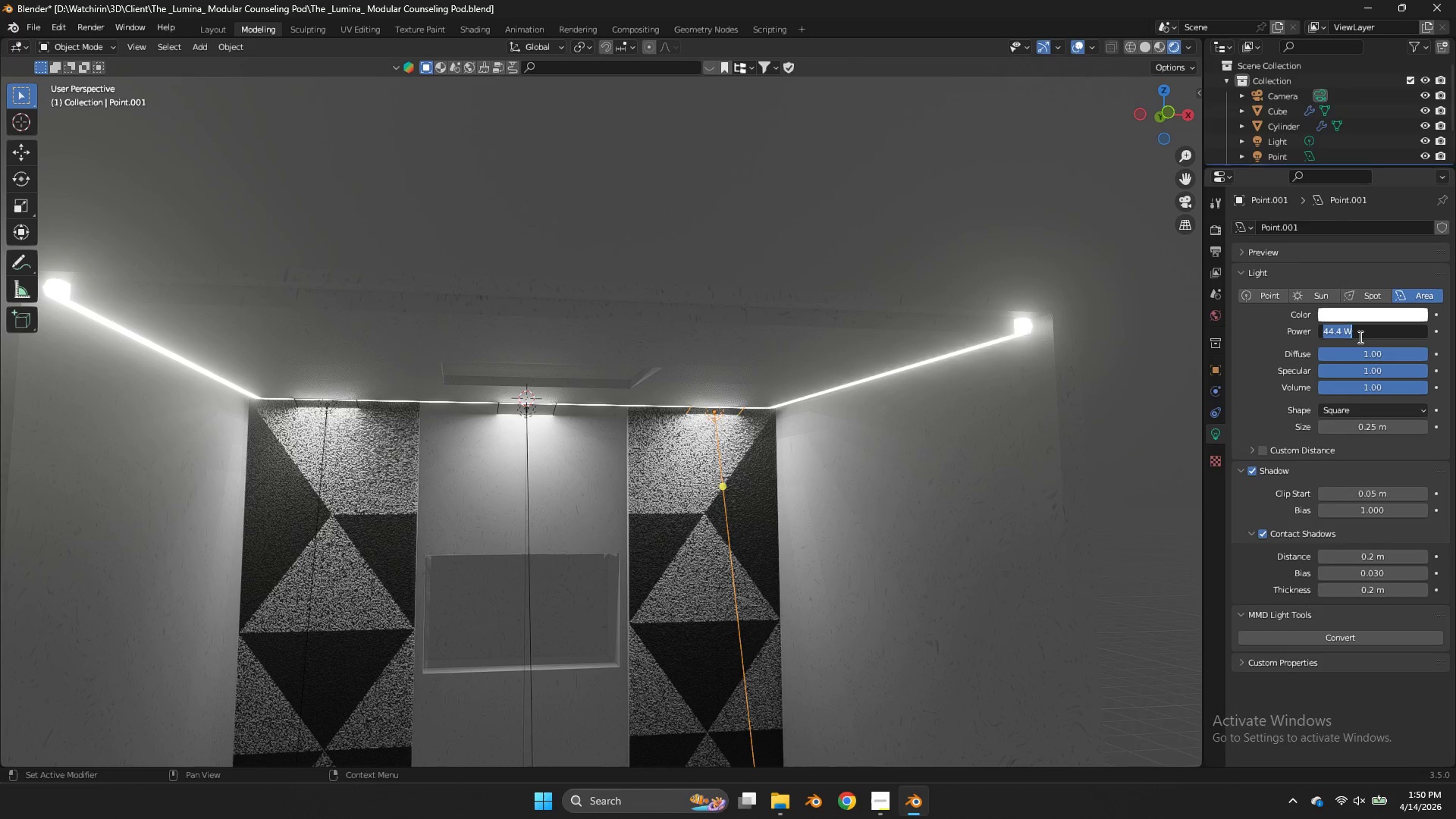 
type(100)
key(Backspace)
 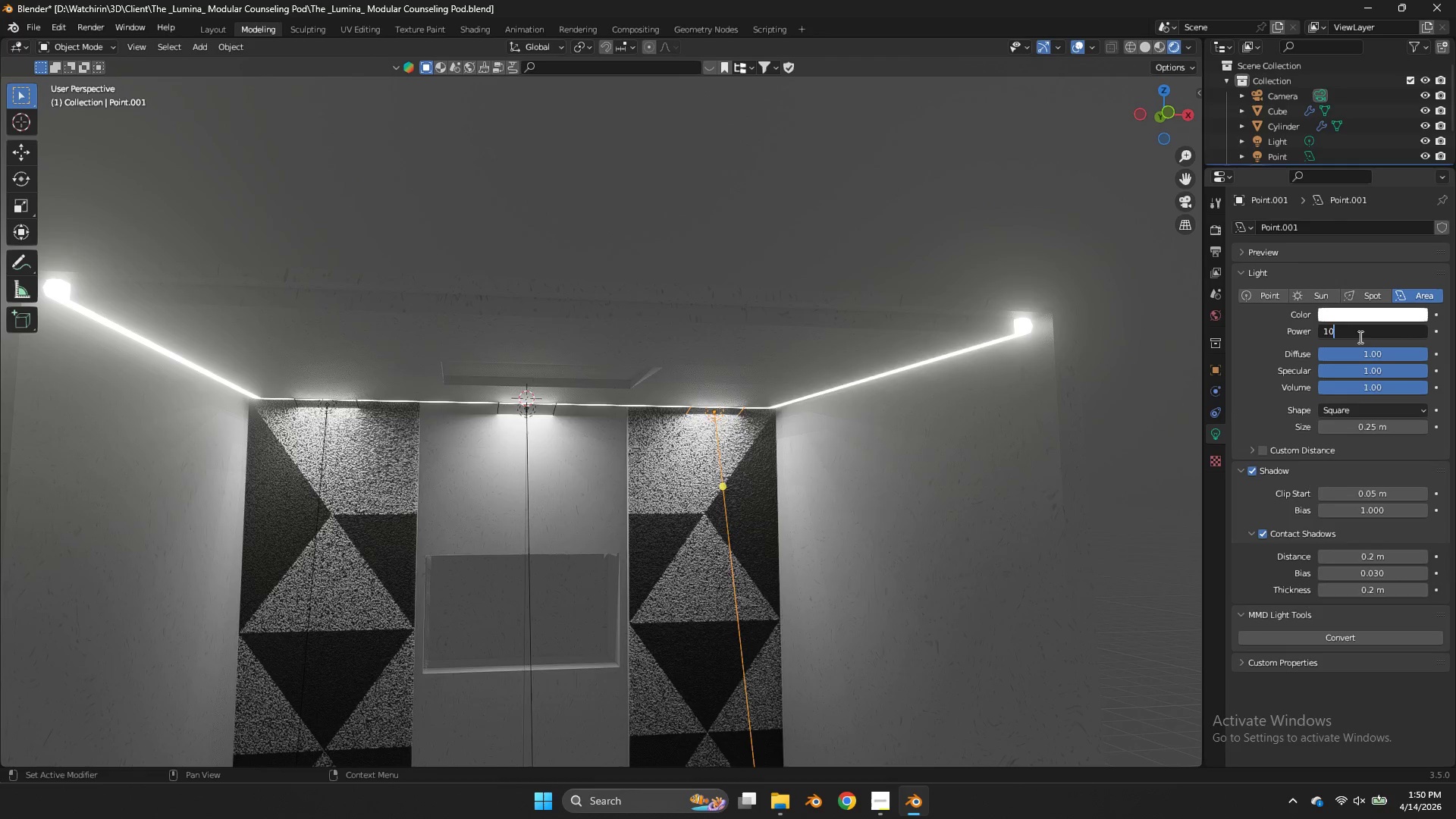 
key(Enter)
 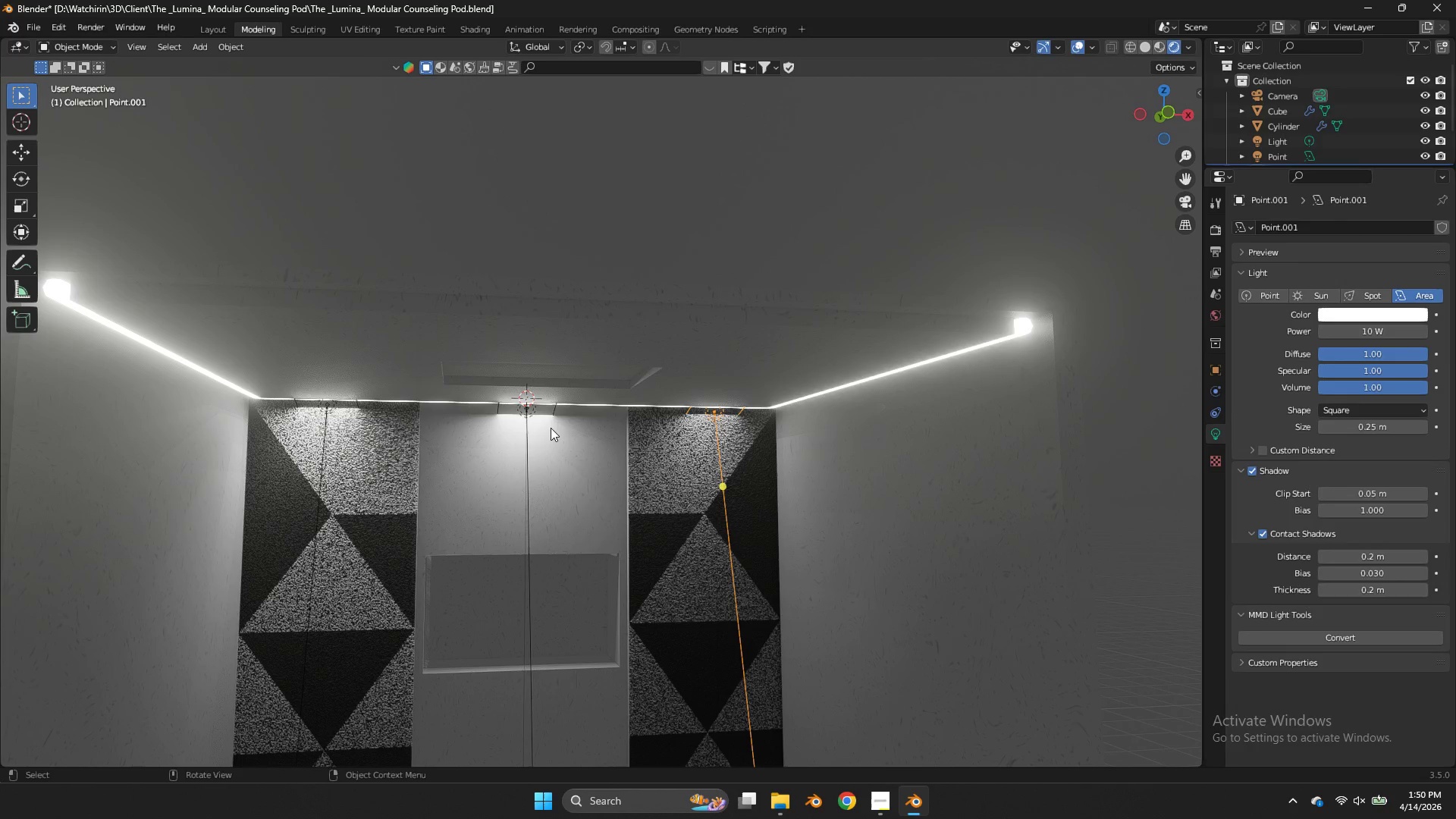 
left_click([535, 416])
 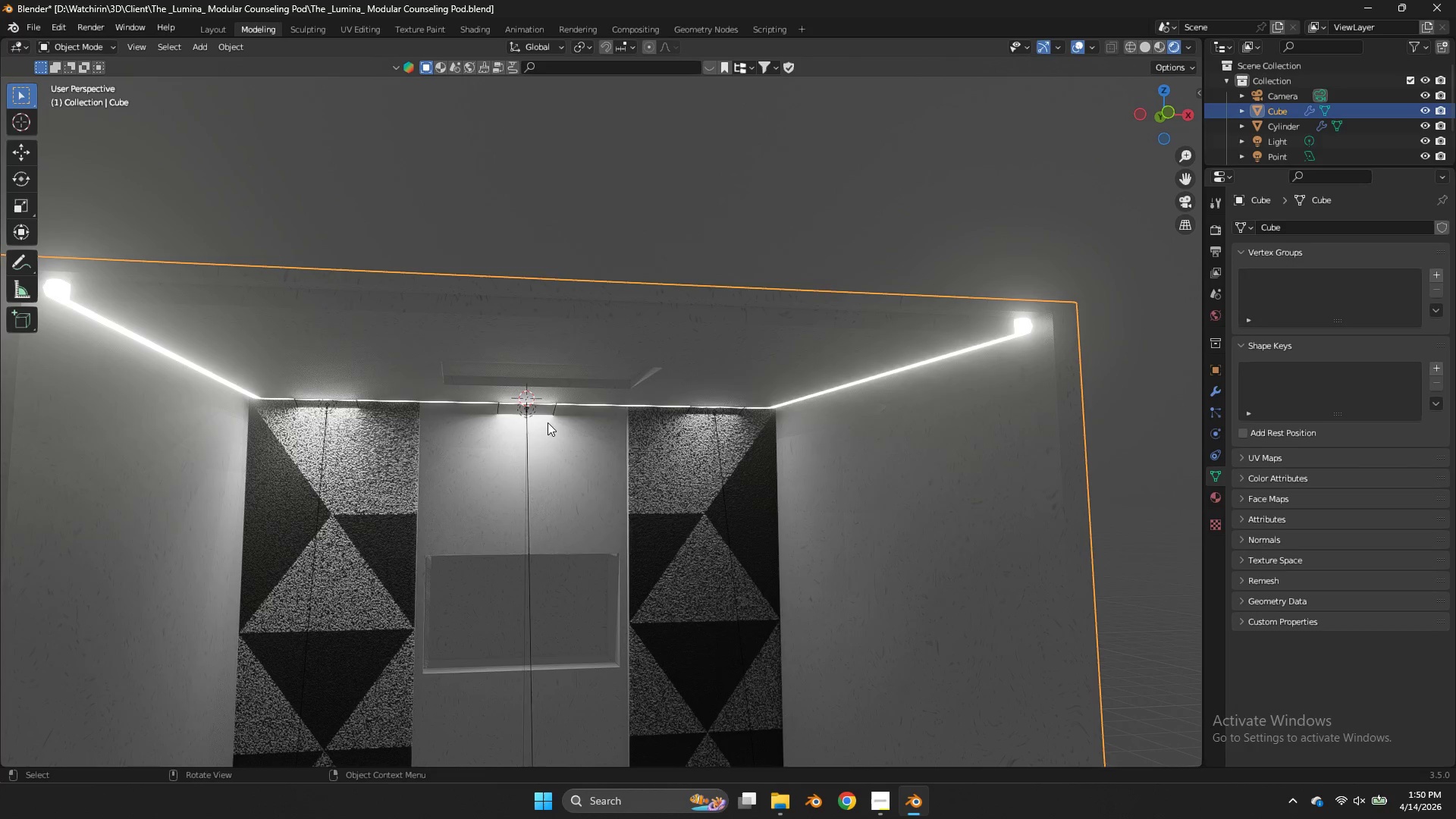 
left_click([532, 412])
 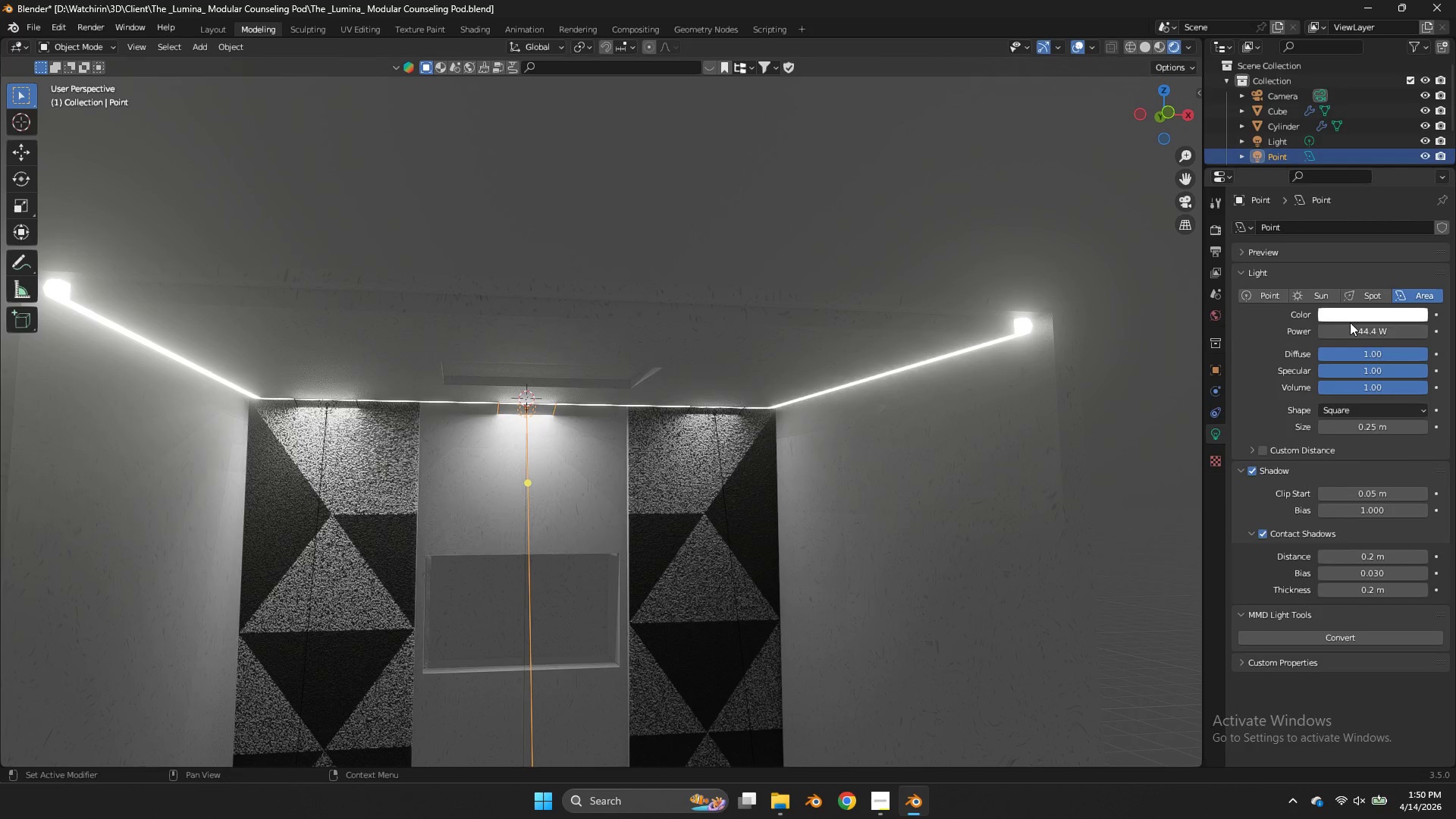 
double_click([1359, 330])
 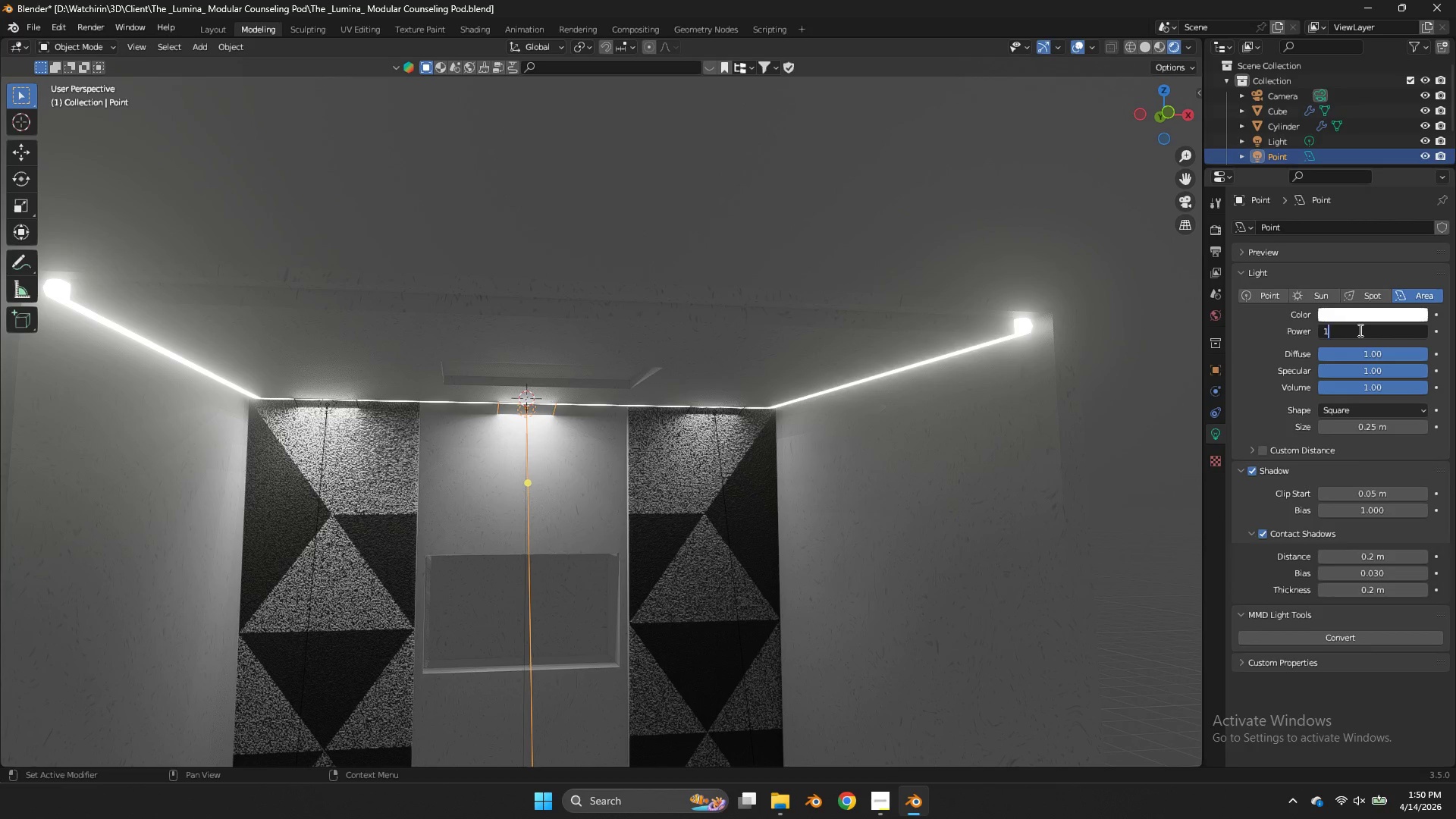 
type(10)
 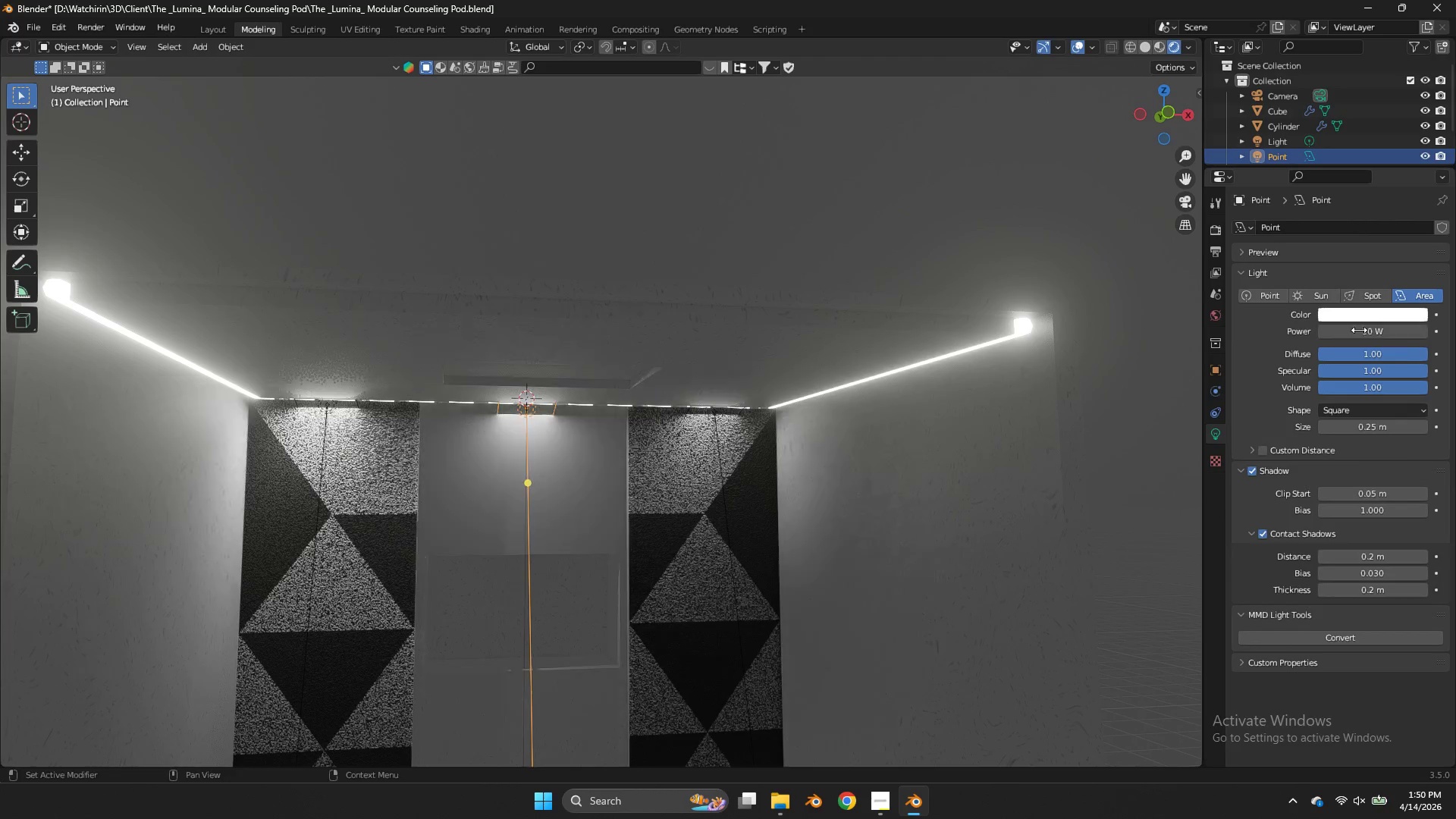 
key(Enter)
 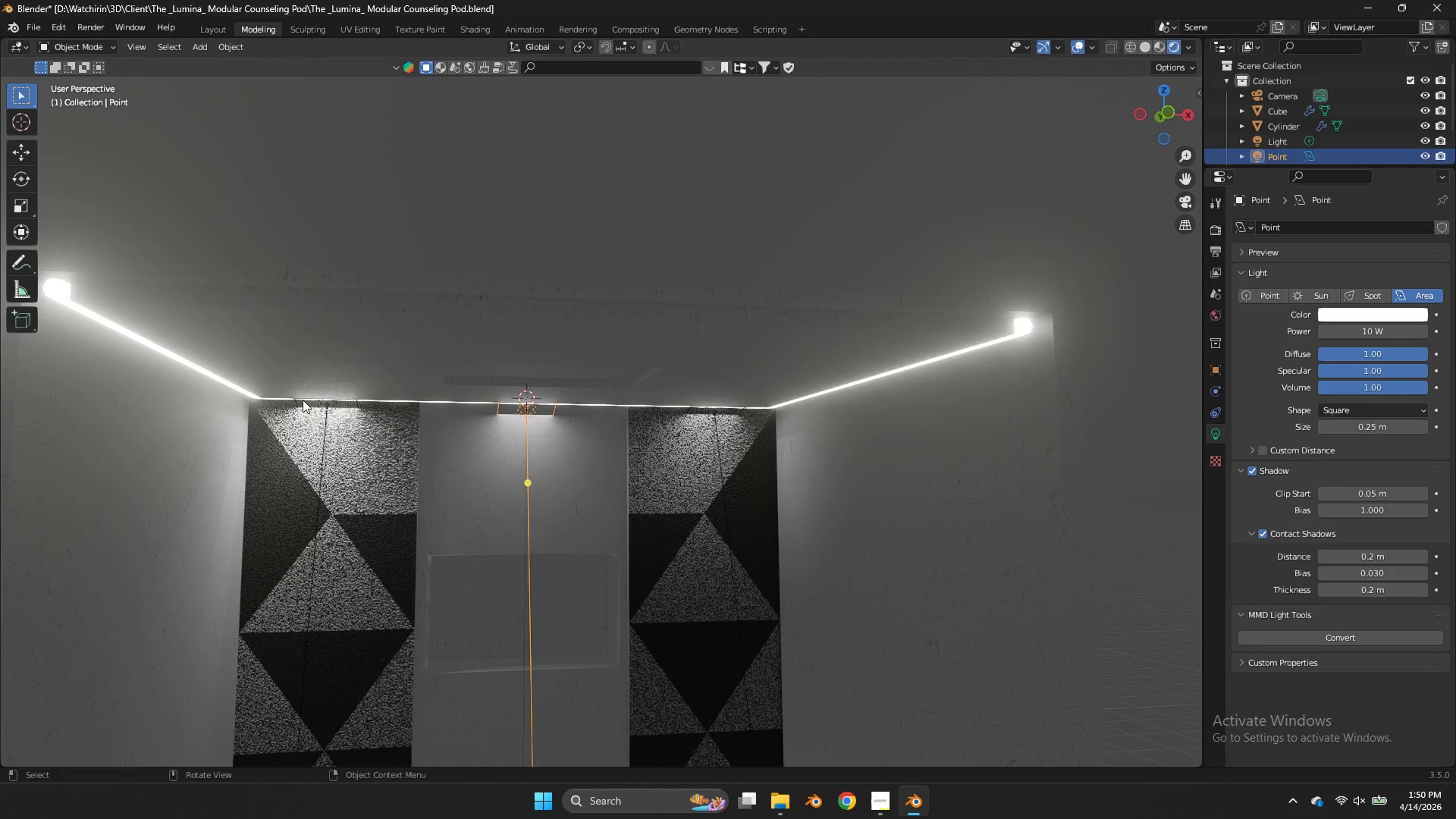 
left_click([337, 410])
 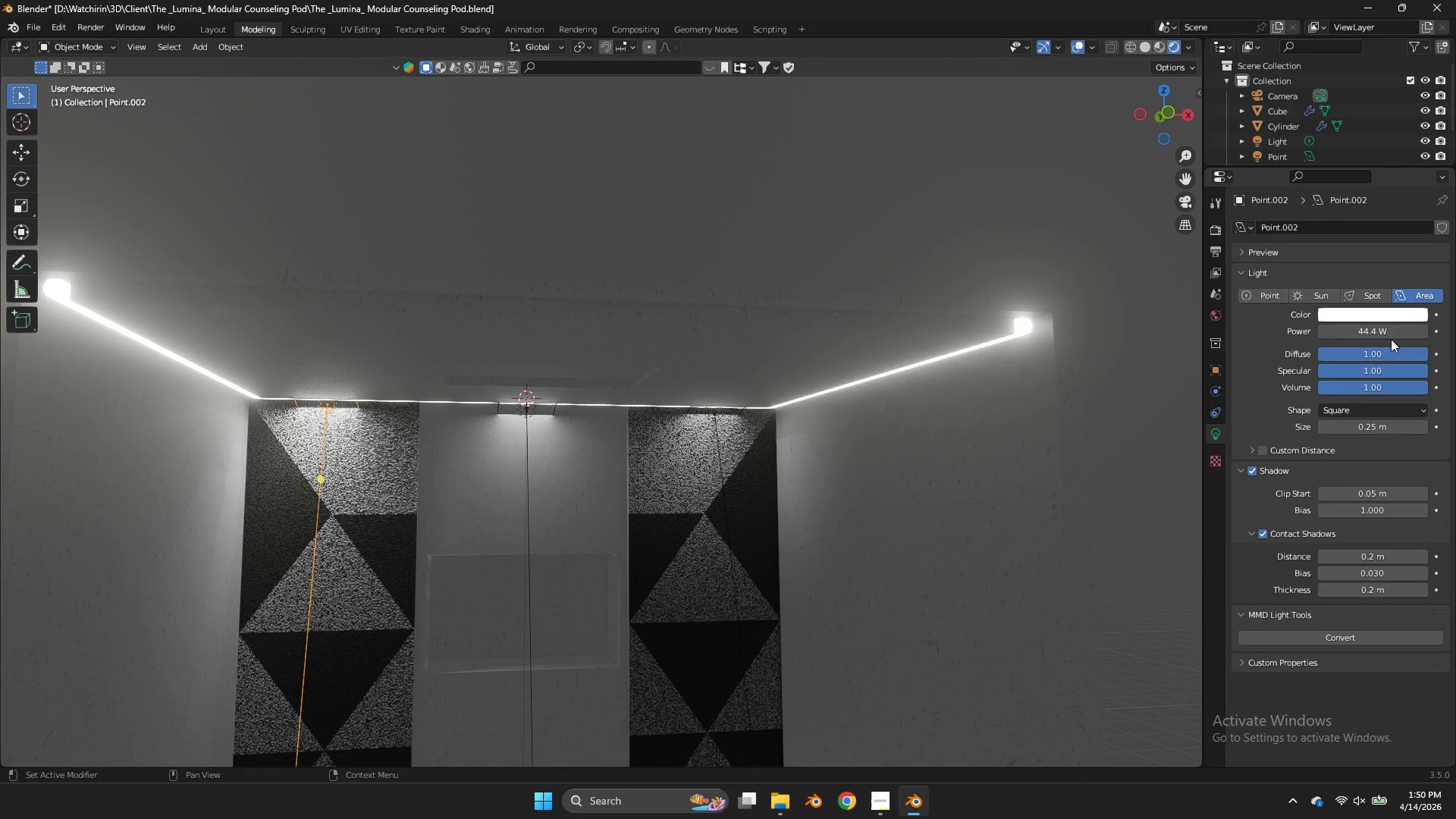 
double_click([1381, 337])
 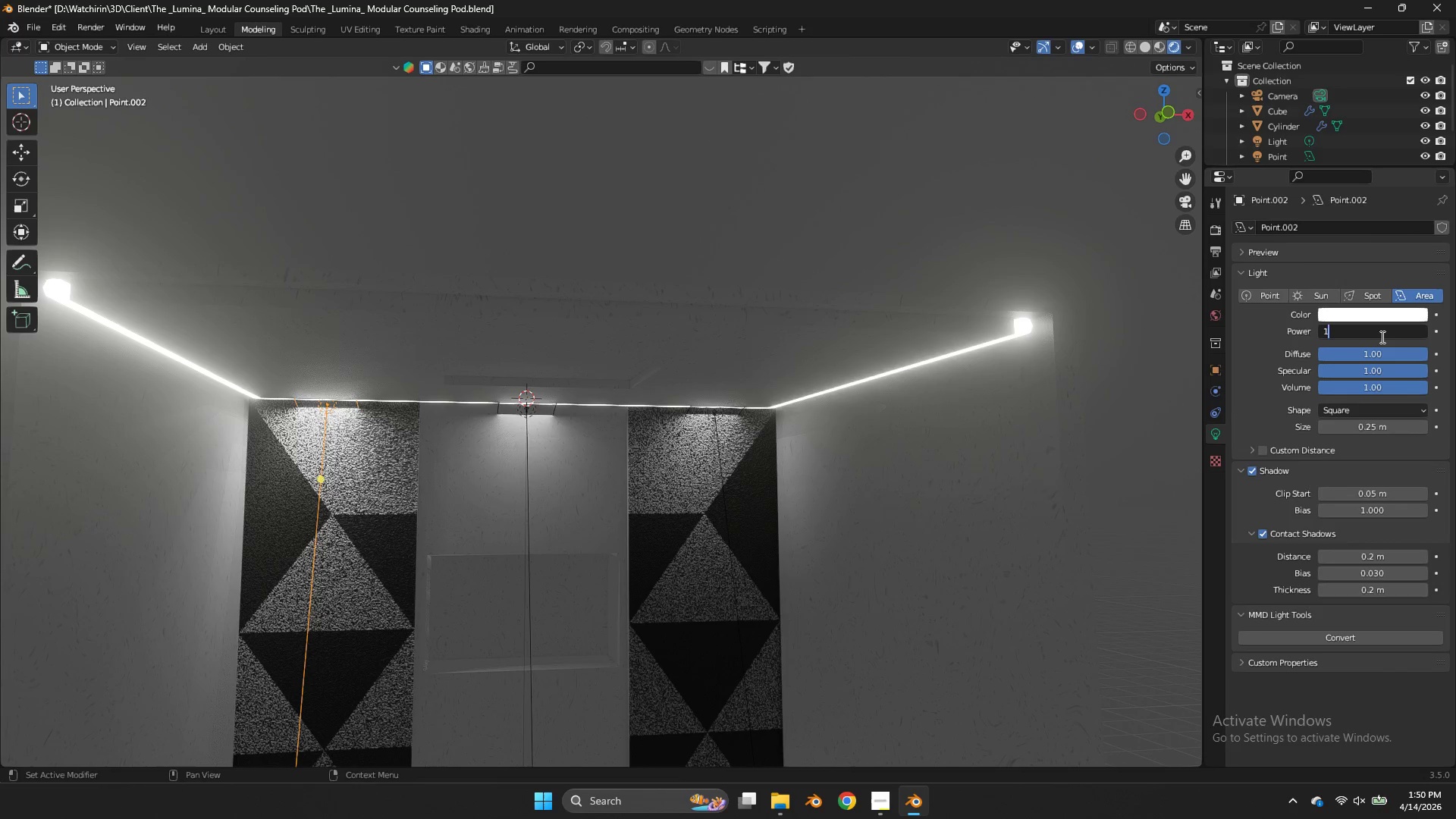 
type(10)
 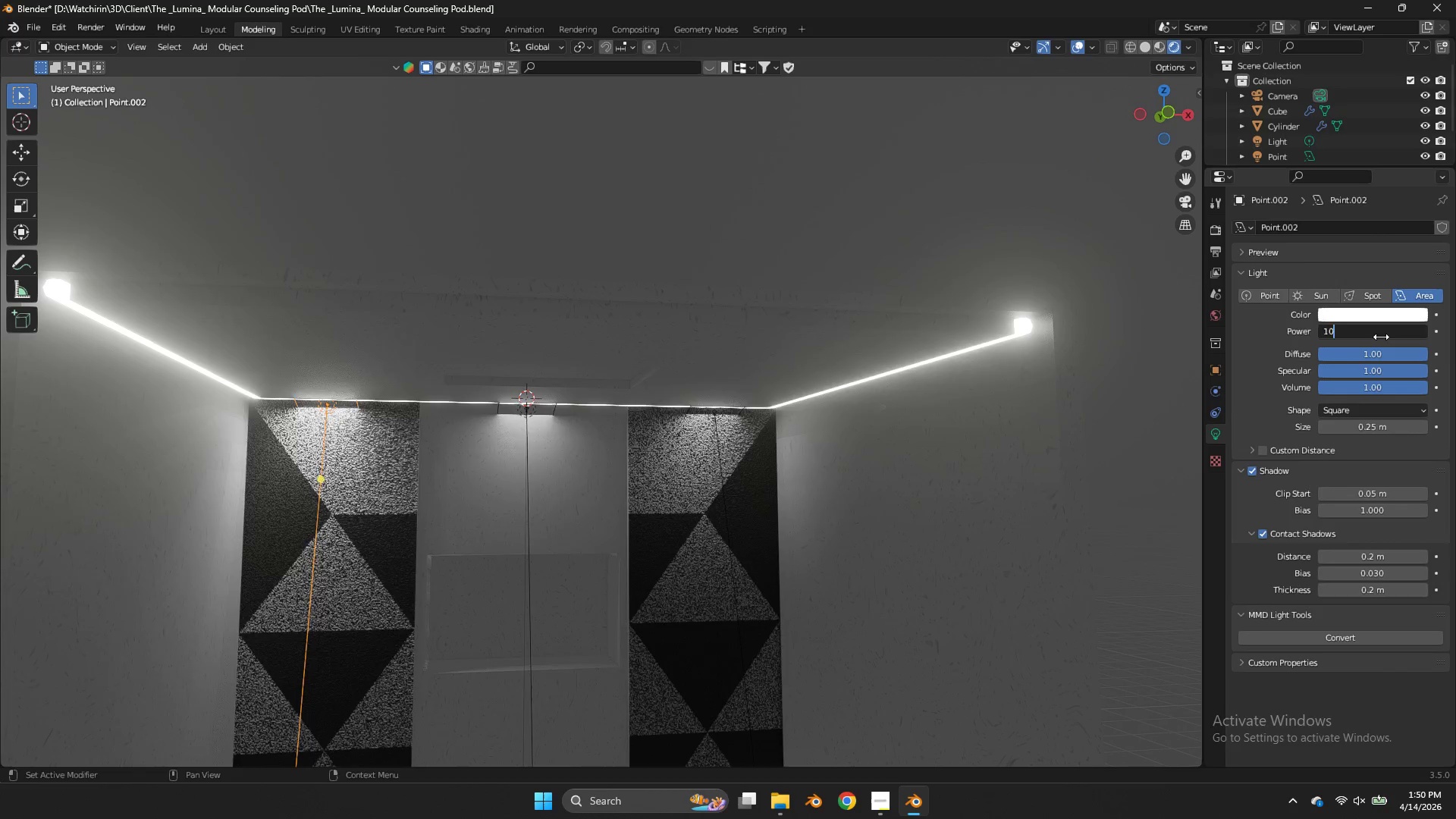 
key(Enter)
 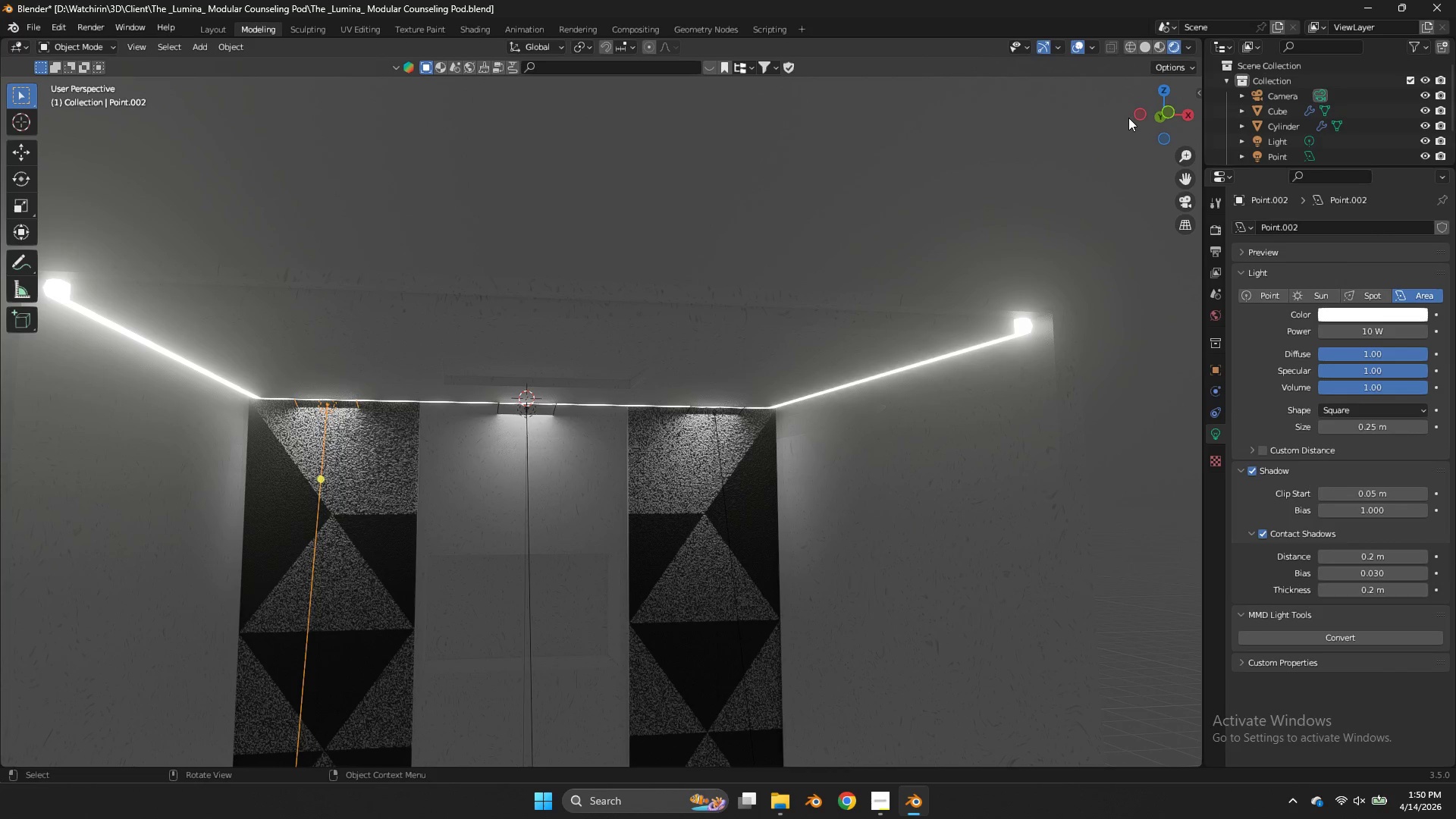 
left_click_drag(start_coordinate=[1139, 112], to_coordinate=[1174, 744])
 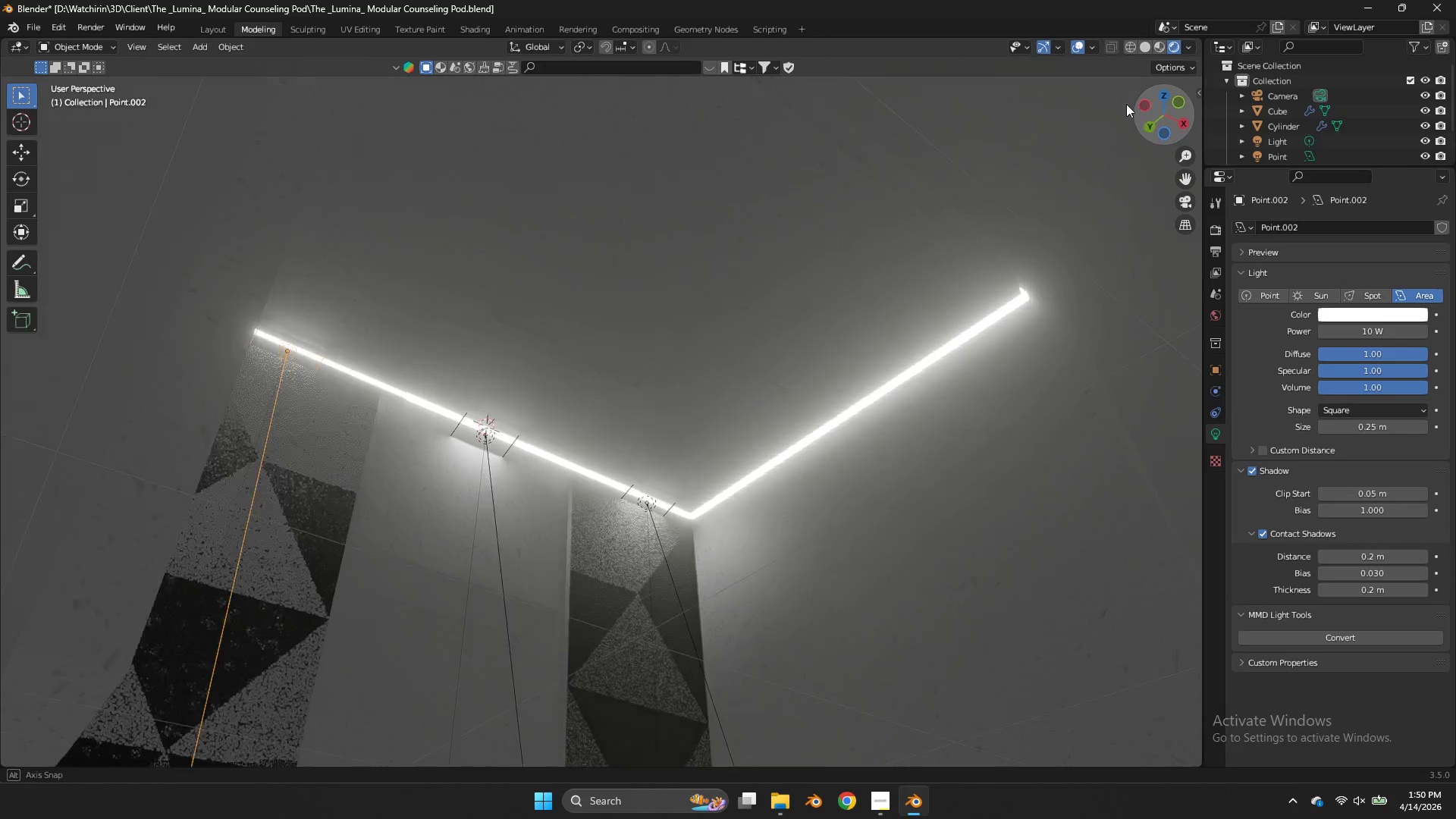 
left_click_drag(start_coordinate=[1139, 108], to_coordinate=[1102, 148])
 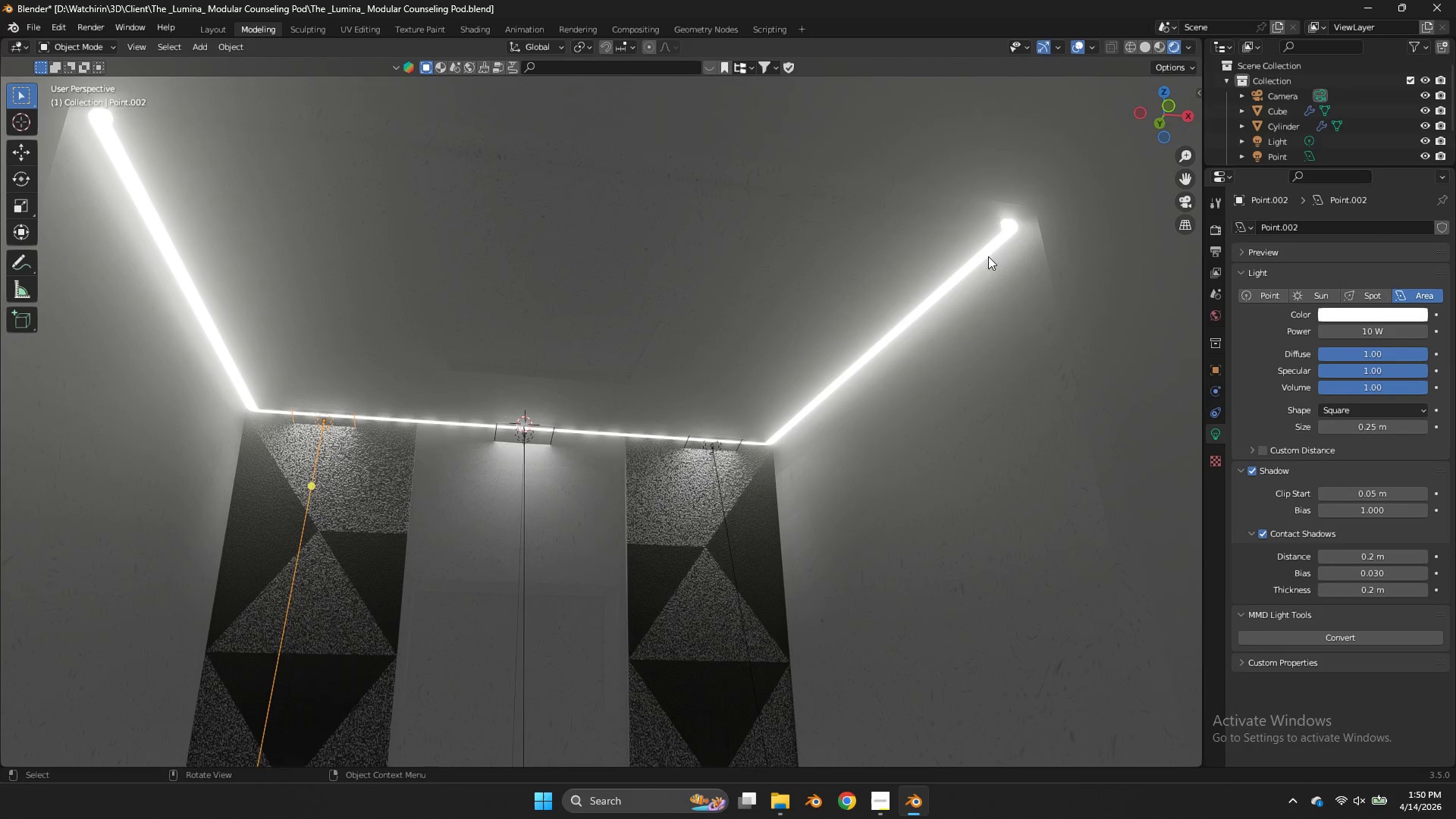 
left_click([985, 239])
 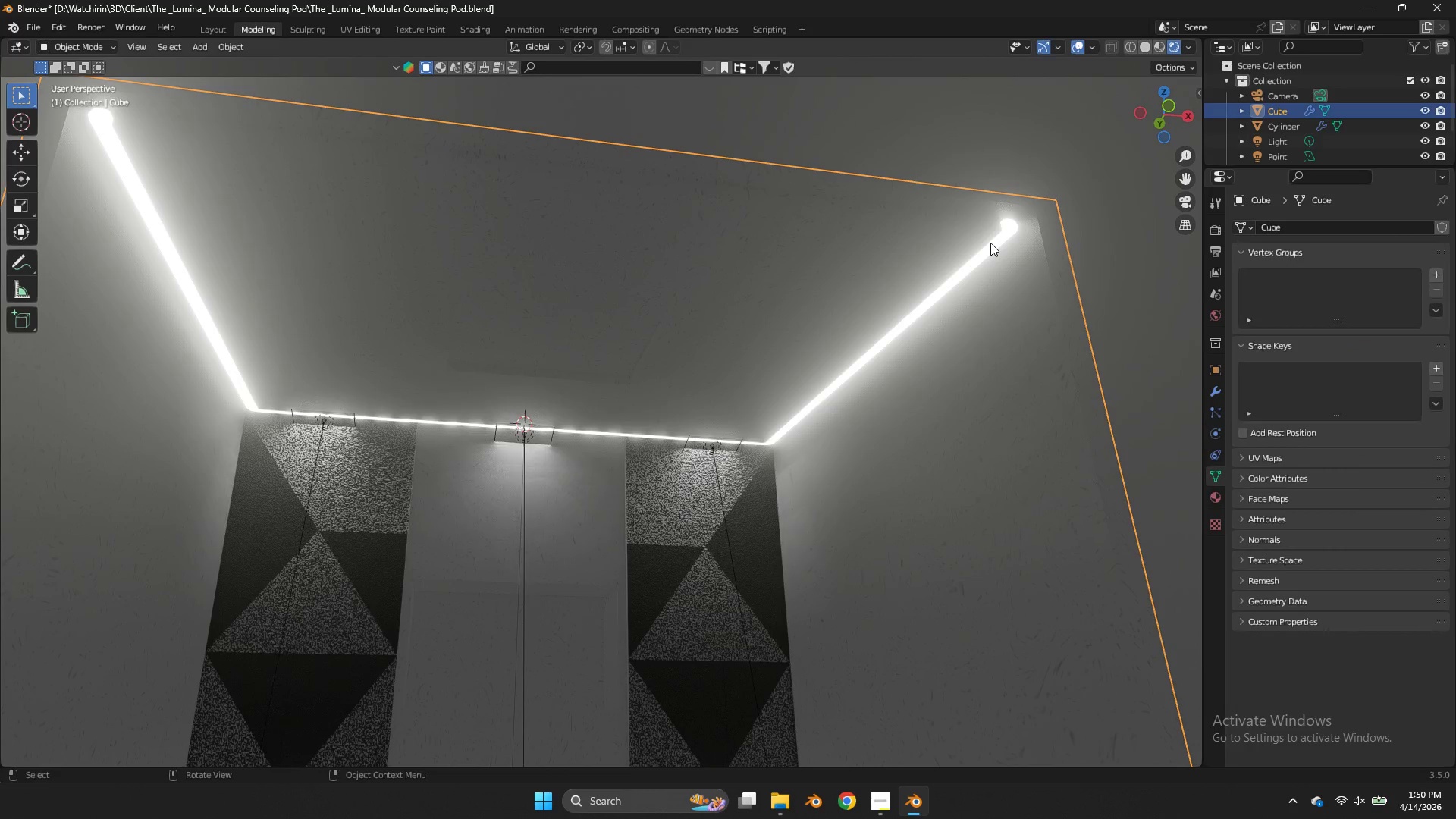 
left_click([990, 243])
 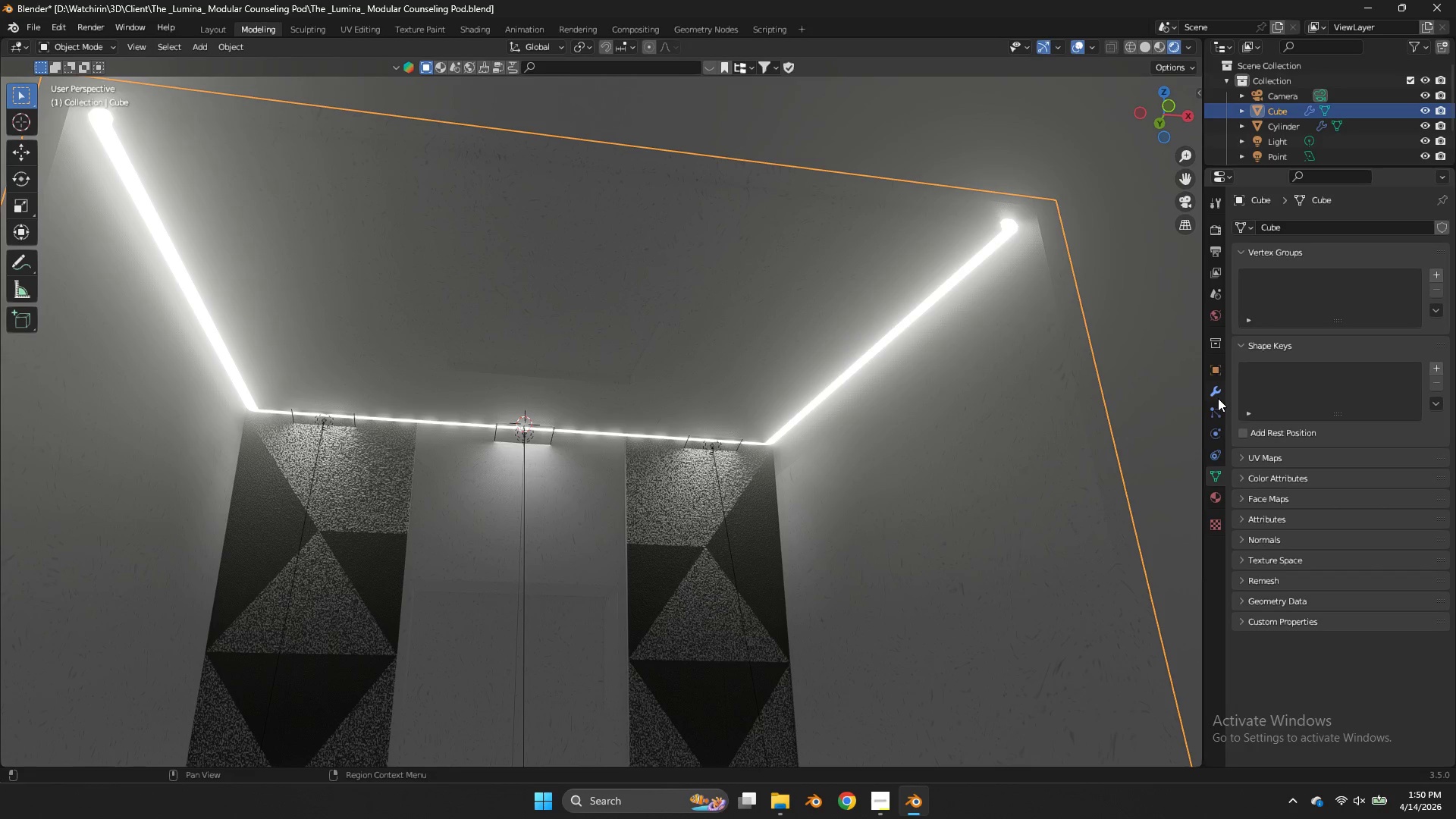 
left_click([1218, 492])
 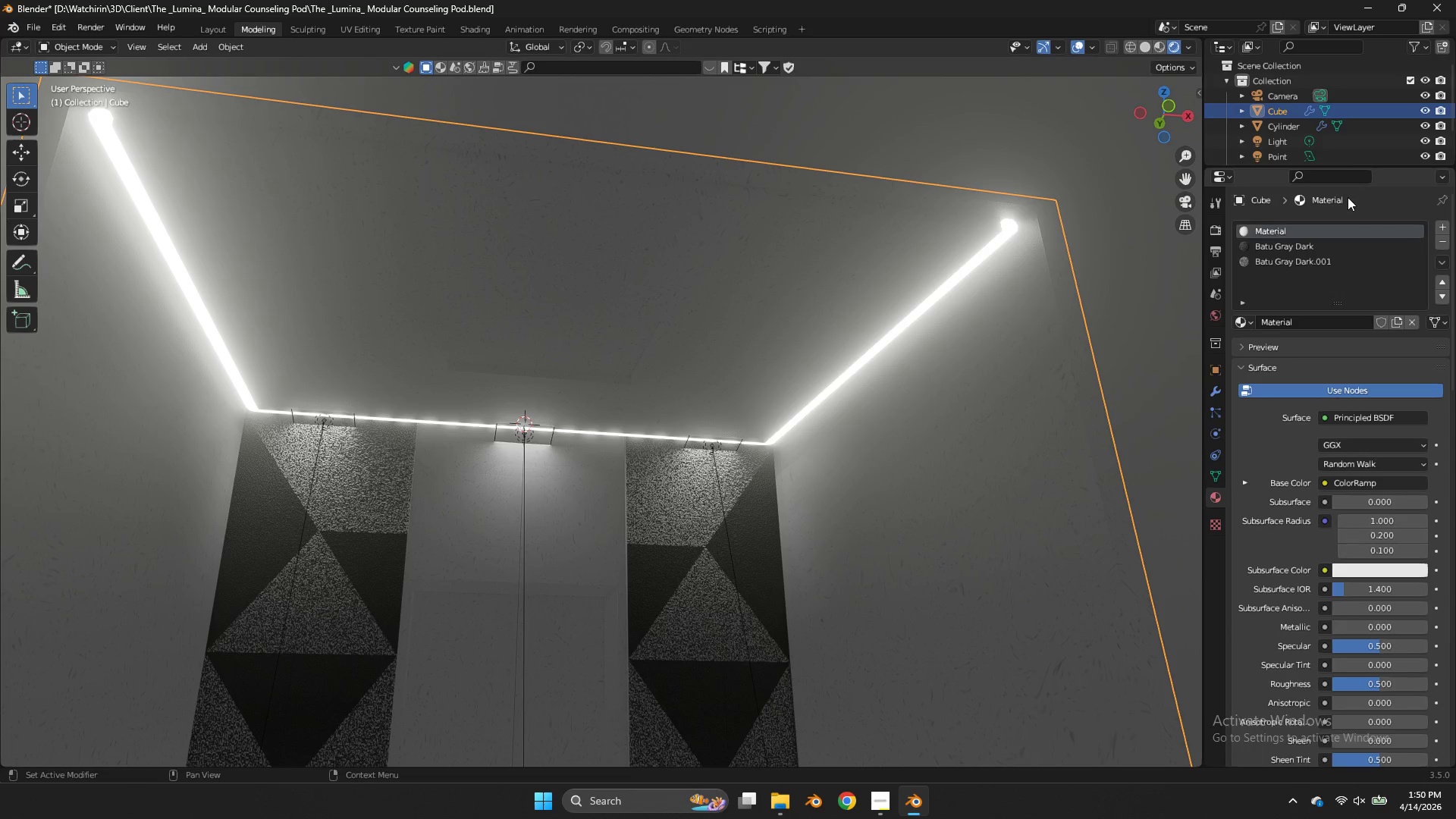 
left_click([1003, 236])
 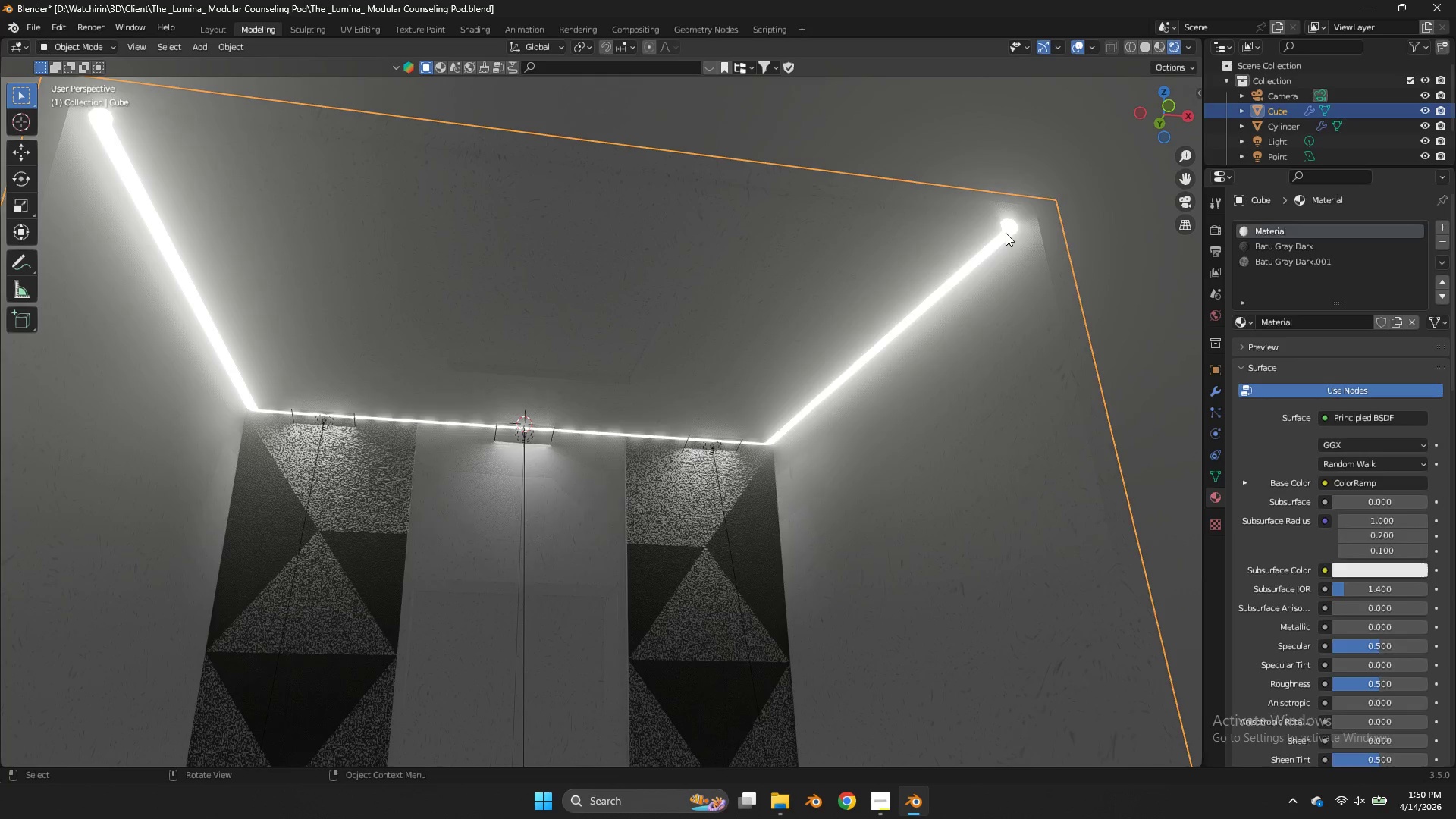 
triple_click([1010, 233])
 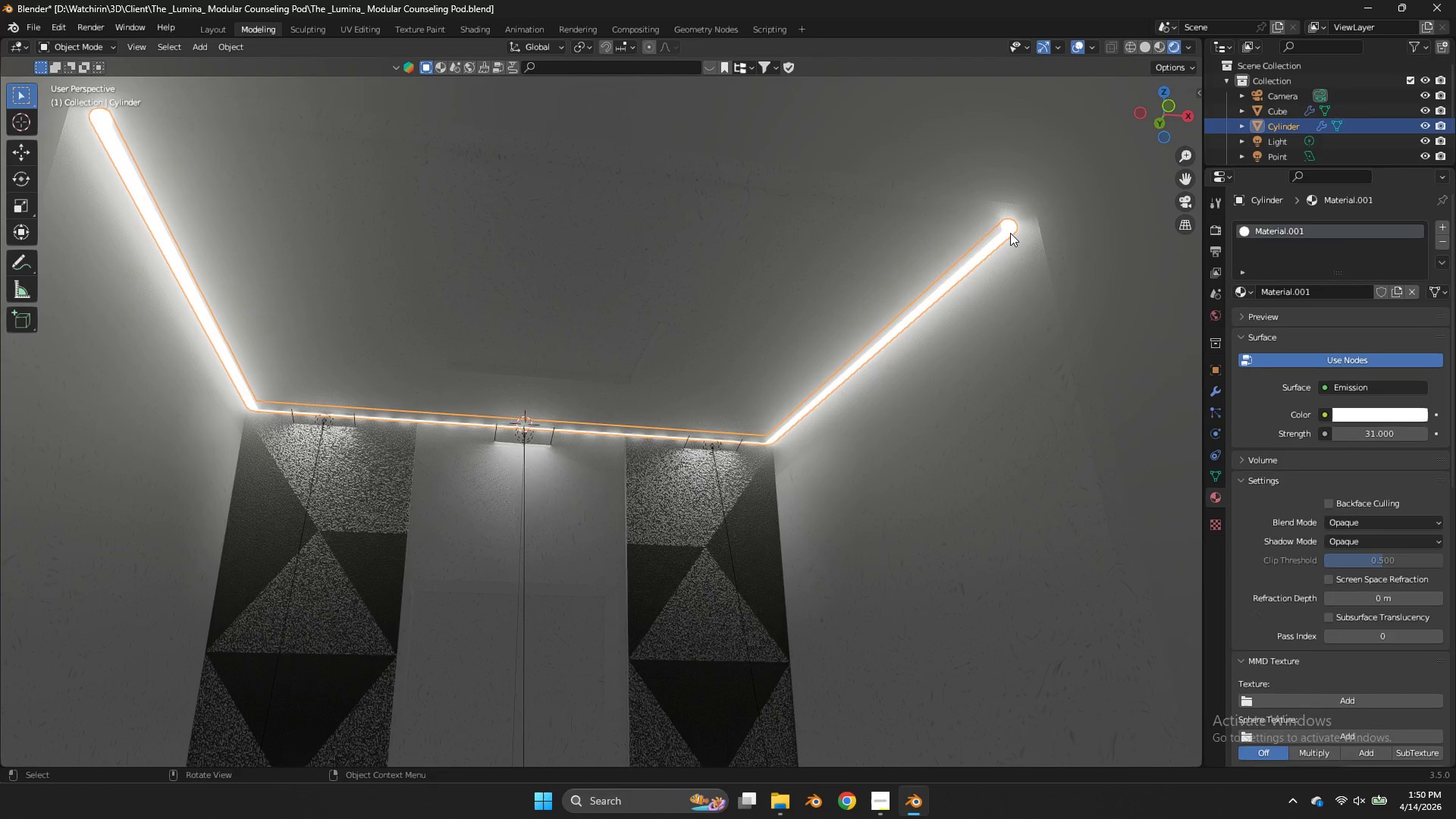 
triple_click([1010, 233])
 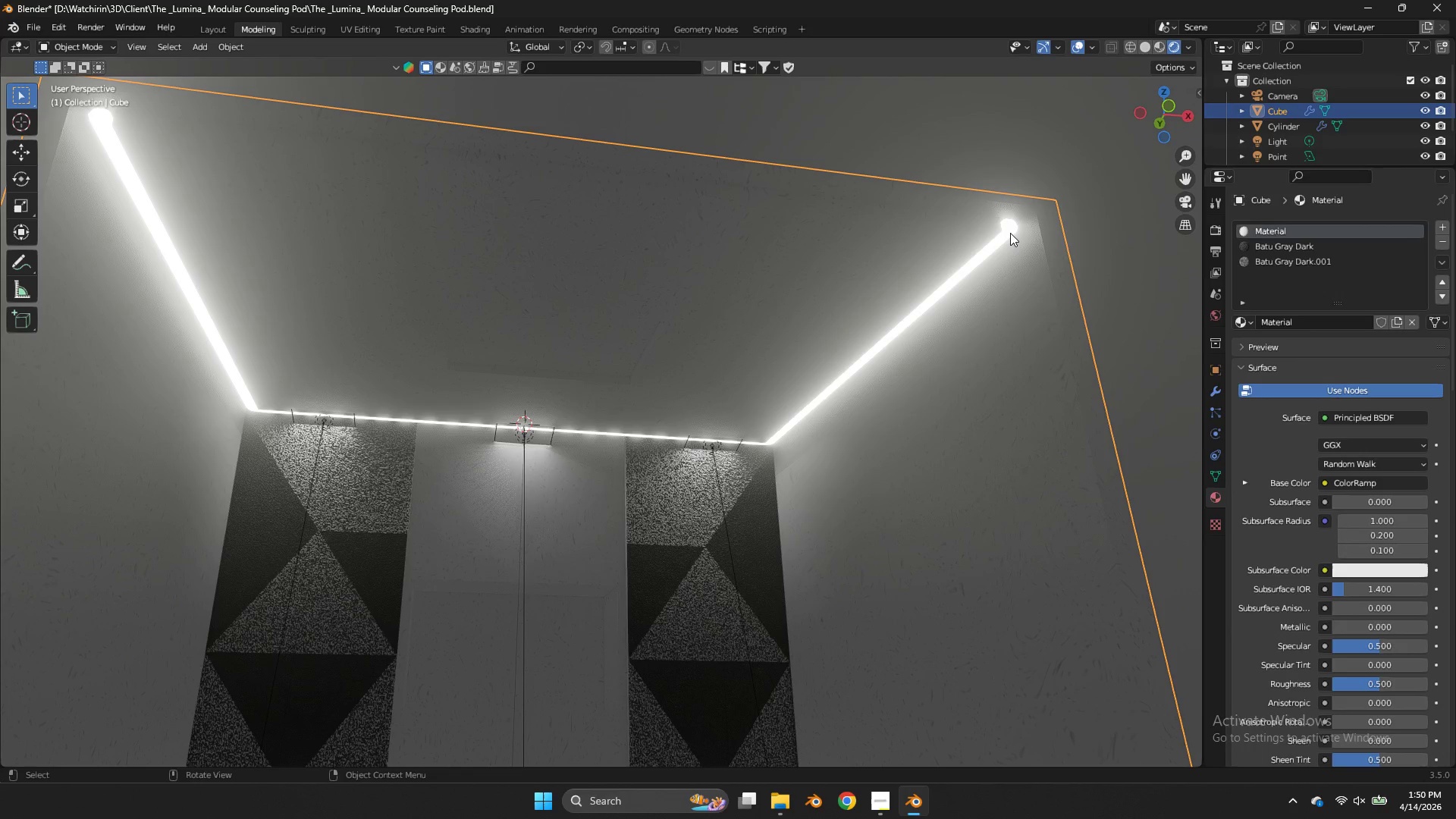 
left_click([1010, 233])
 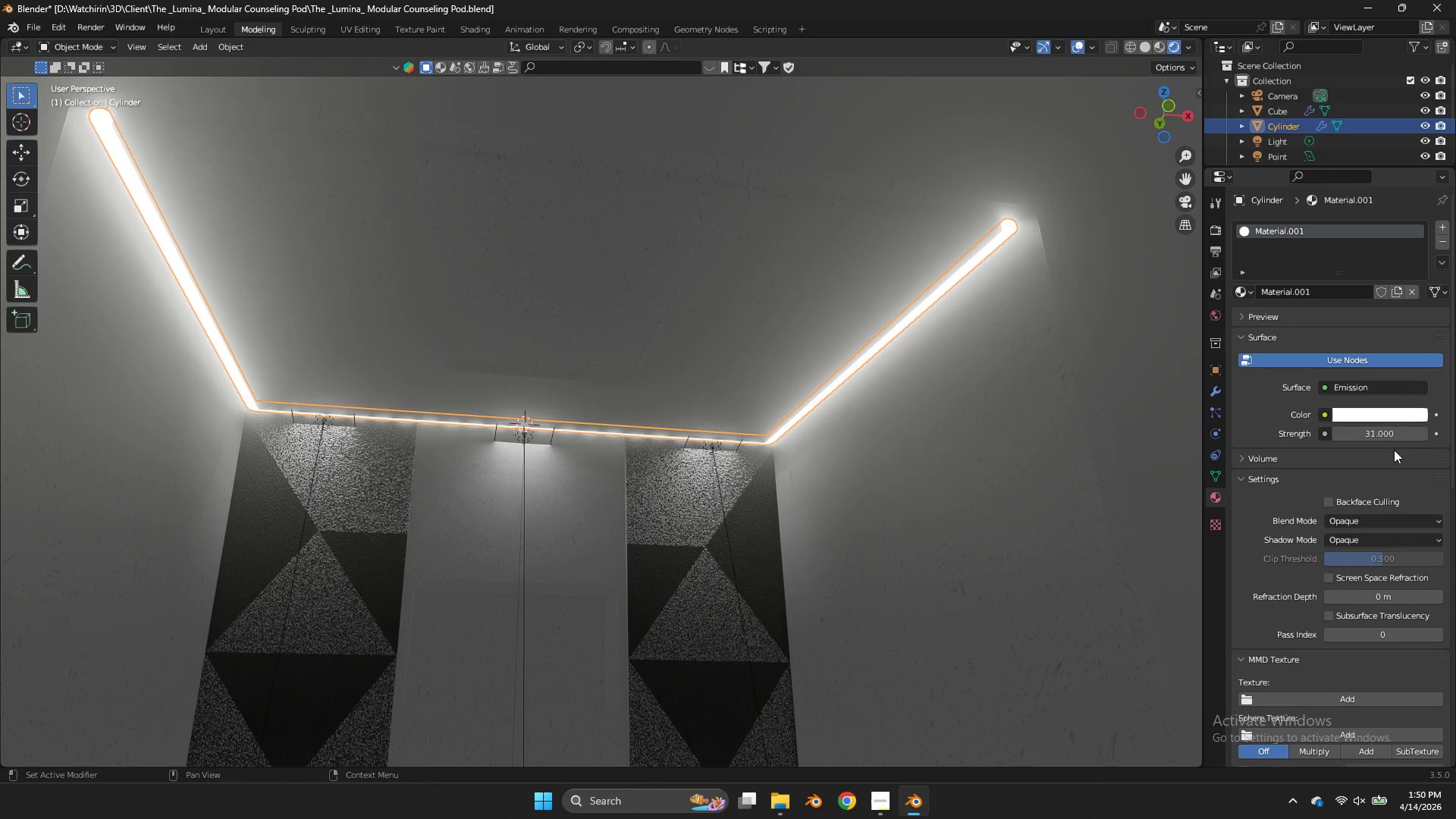 
left_click_drag(start_coordinate=[1383, 432], to_coordinate=[777, 444])
 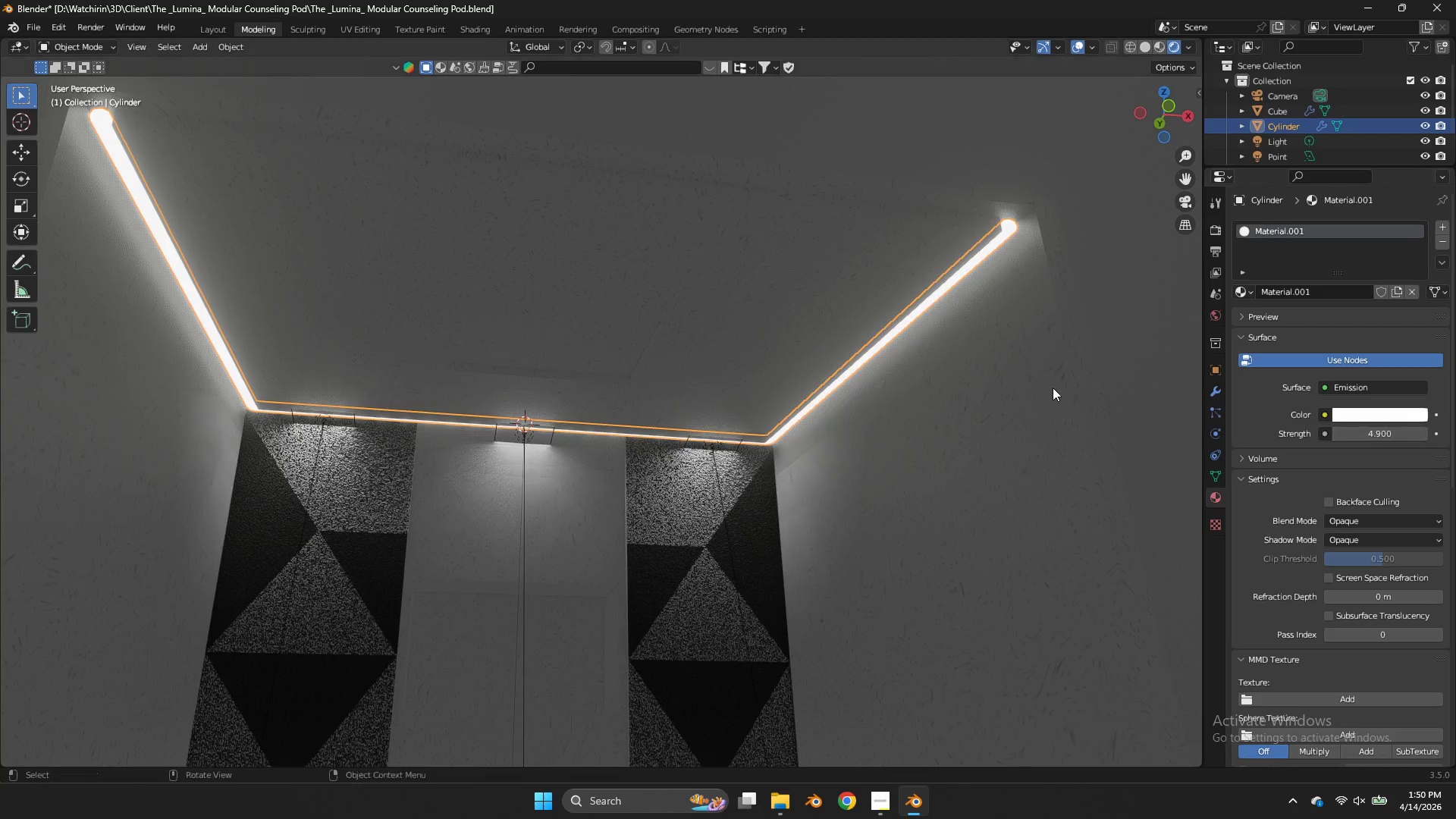 
scroll: coordinate [1052, 388], scroll_direction: down, amount: 3.0
 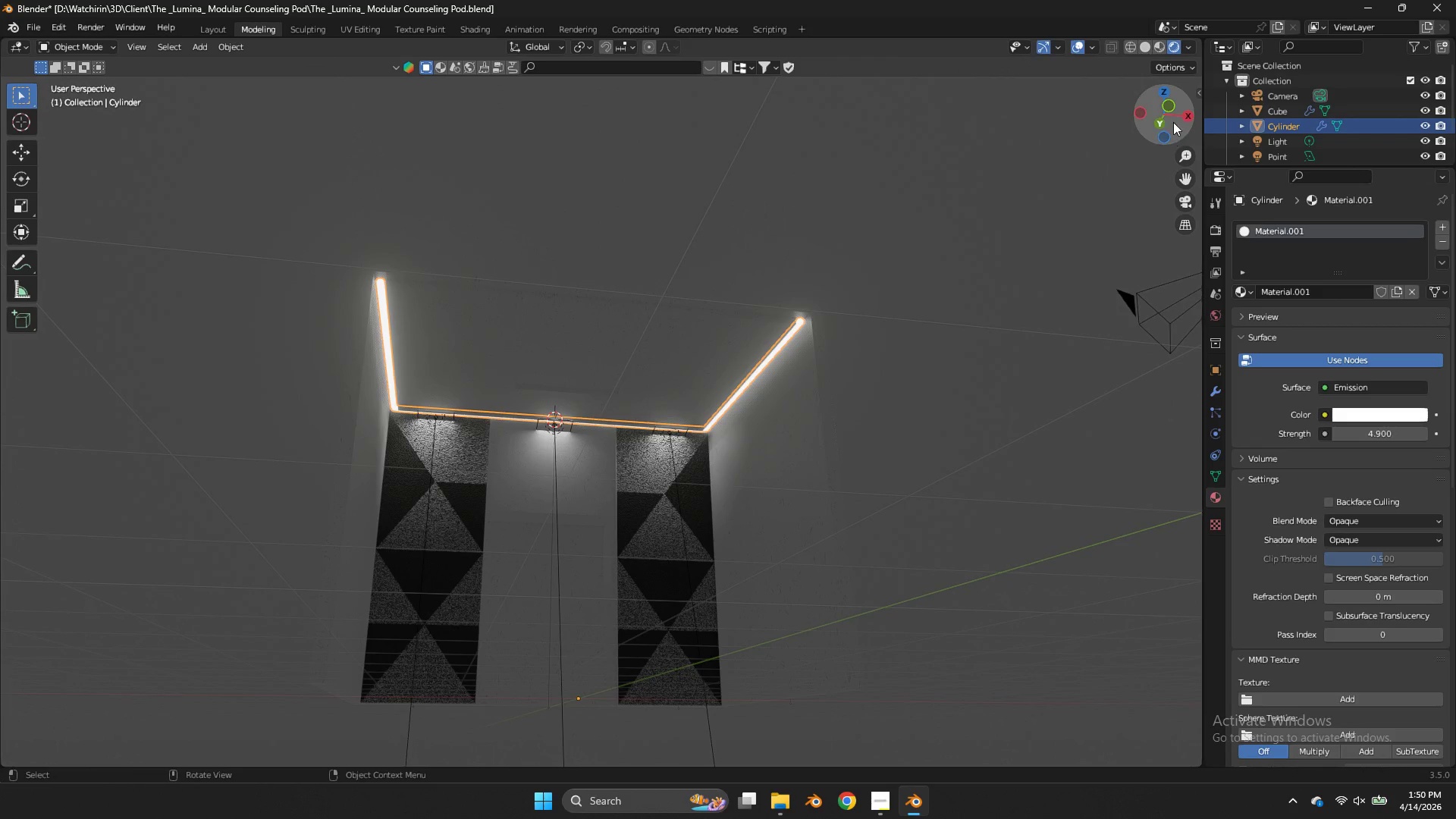 
left_click_drag(start_coordinate=[1171, 118], to_coordinate=[1121, 159])
 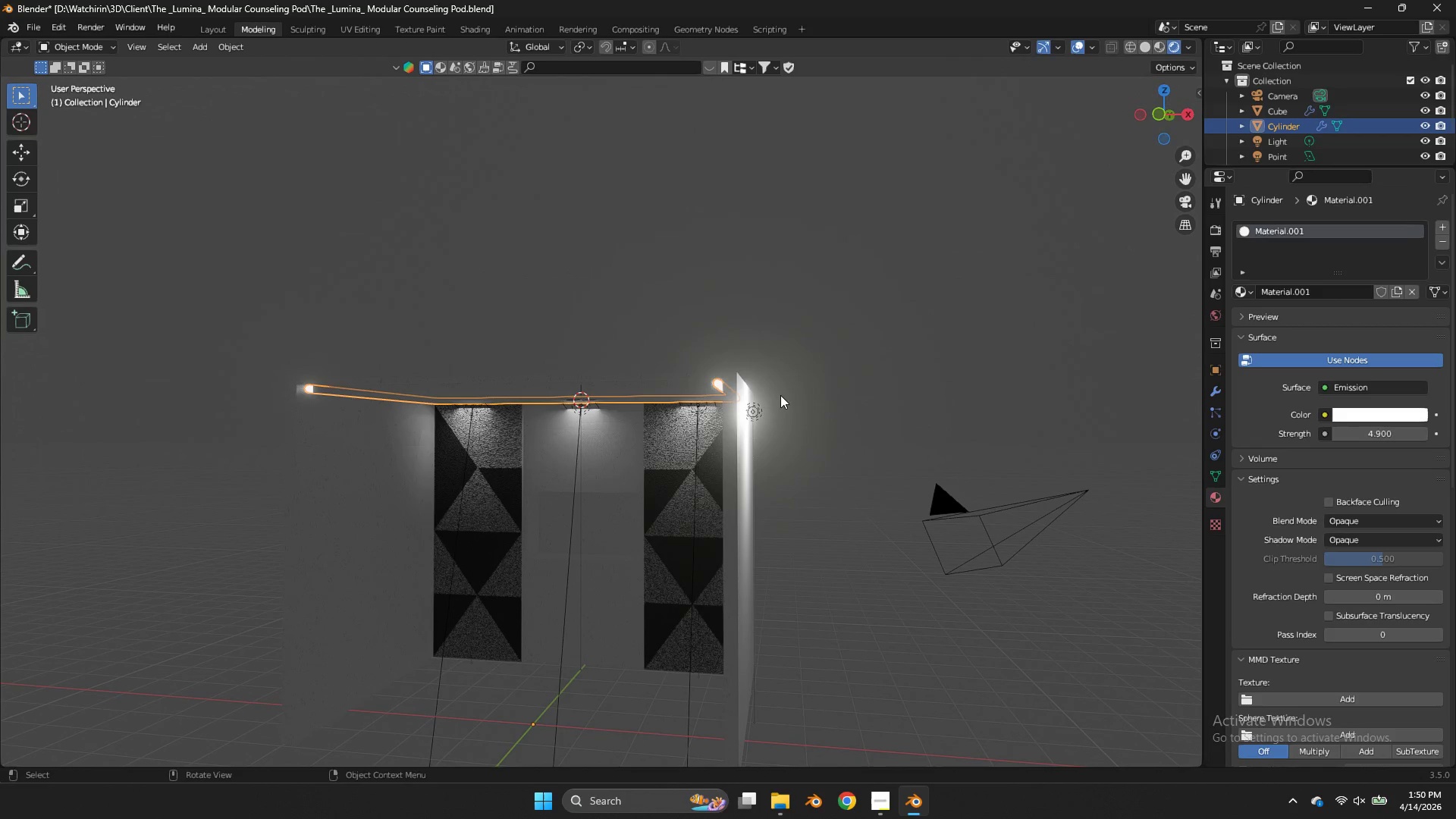 
left_click([759, 404])
 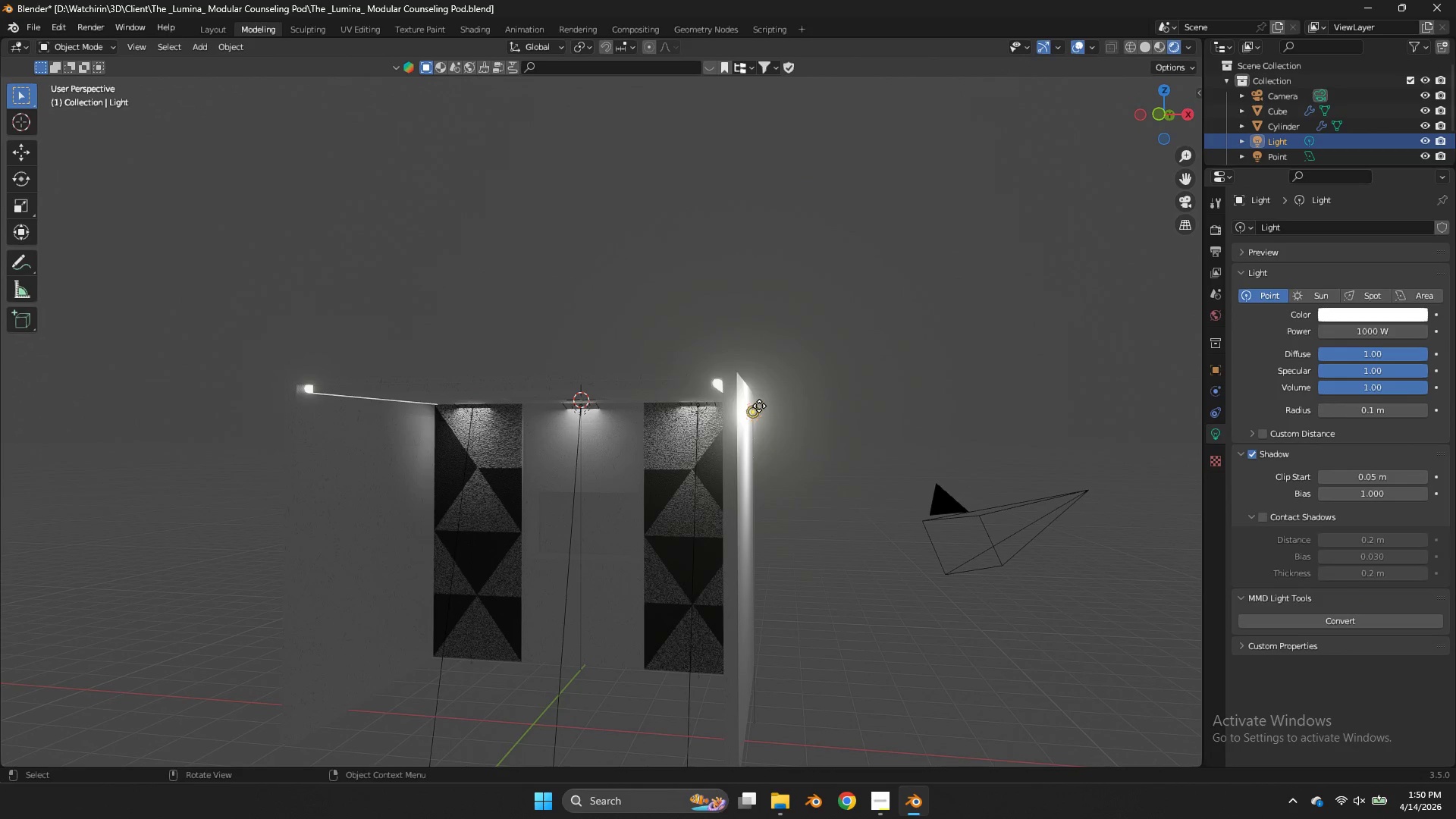 
key(X)
 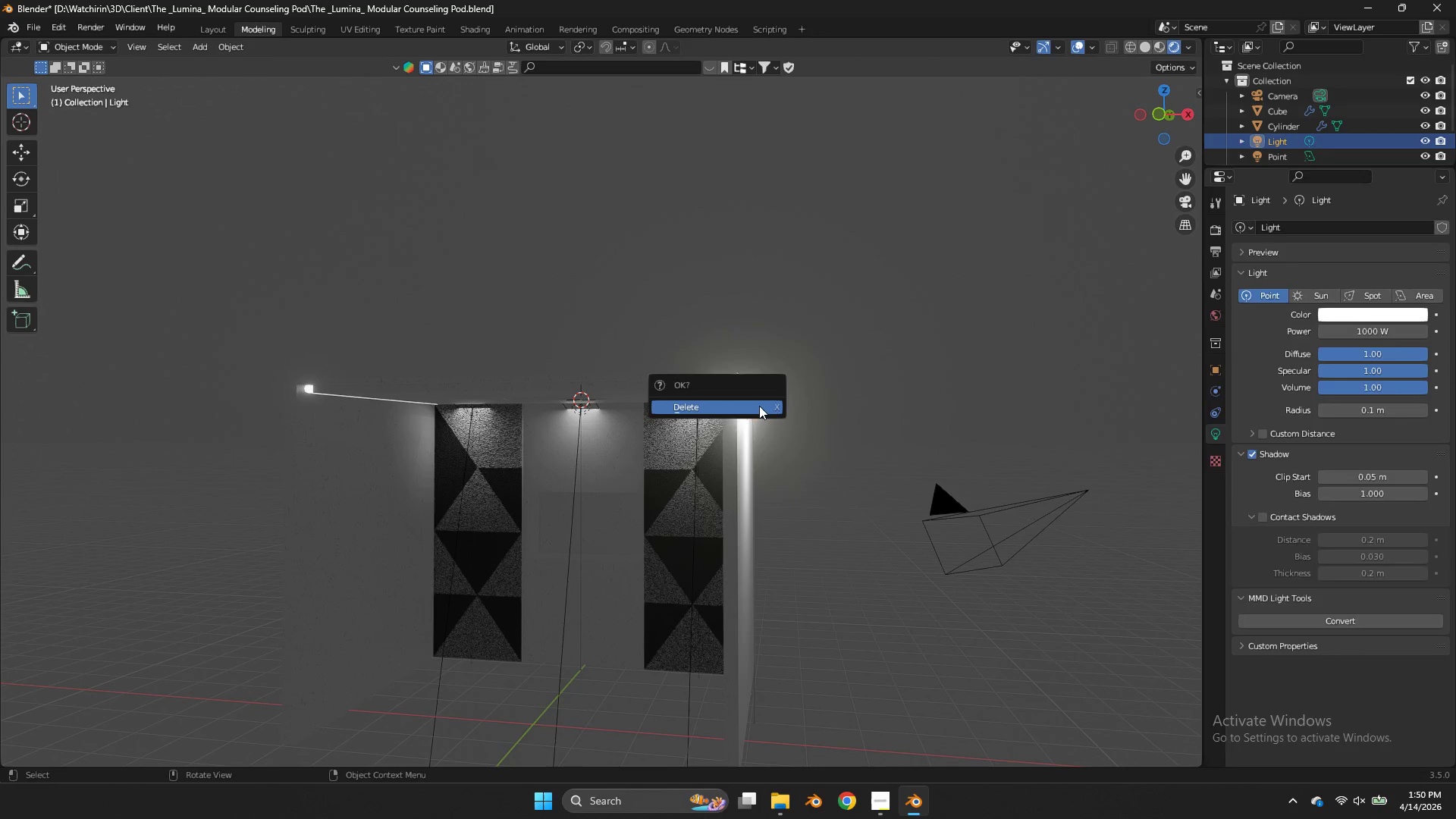 
left_click([759, 406])
 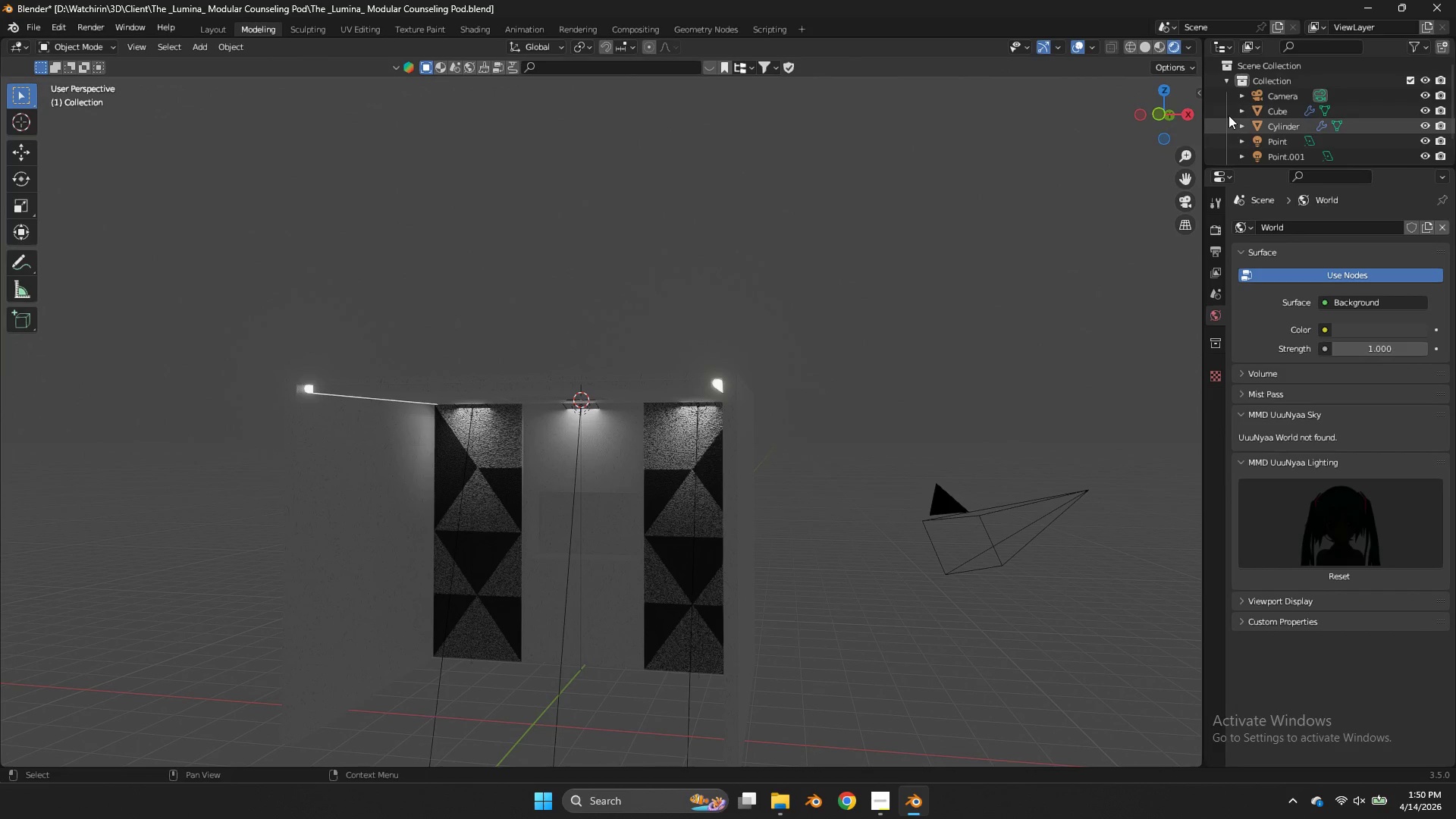 
left_click_drag(start_coordinate=[1165, 106], to_coordinate=[16, 62])
 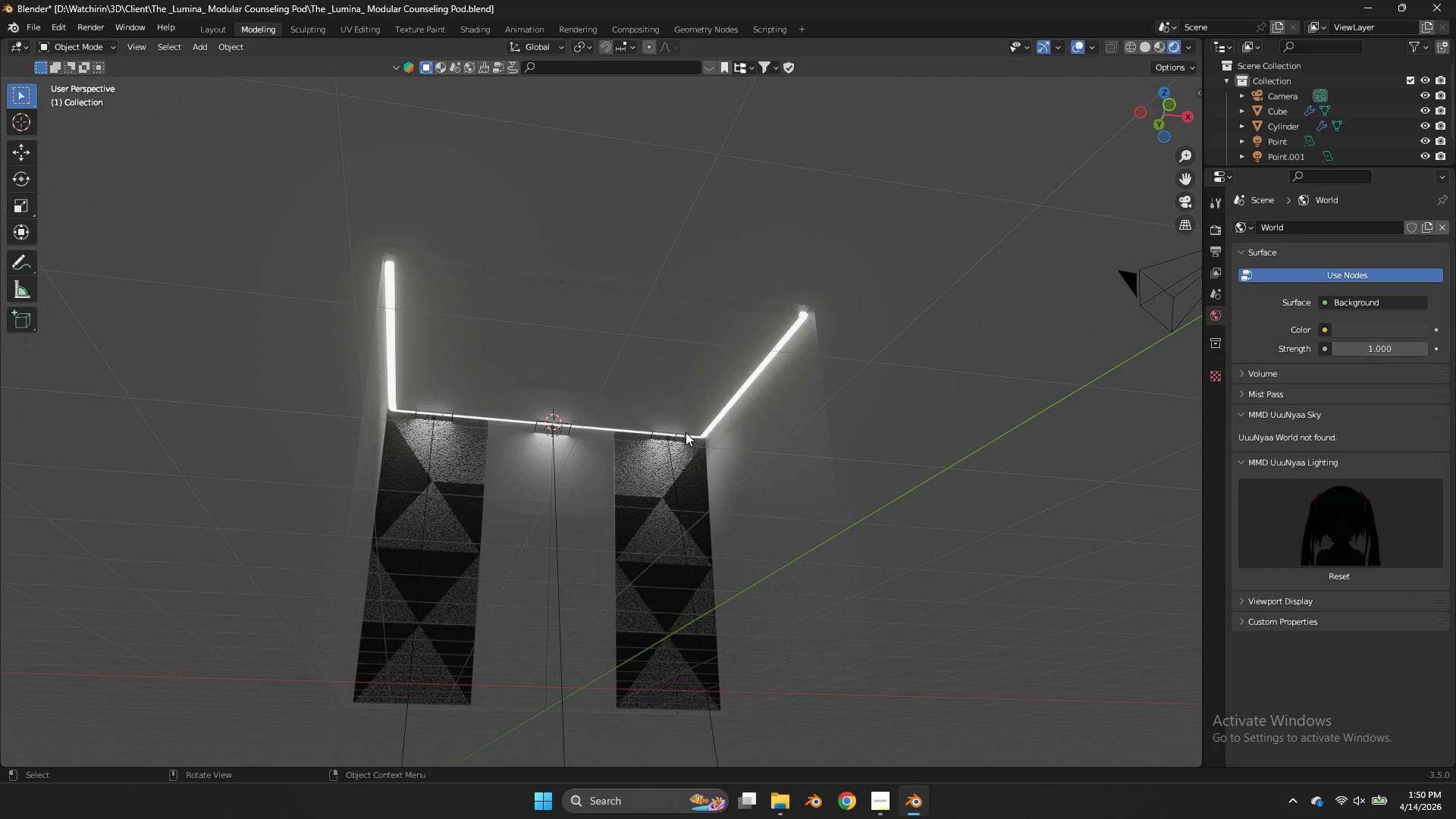 
left_click([686, 432])
 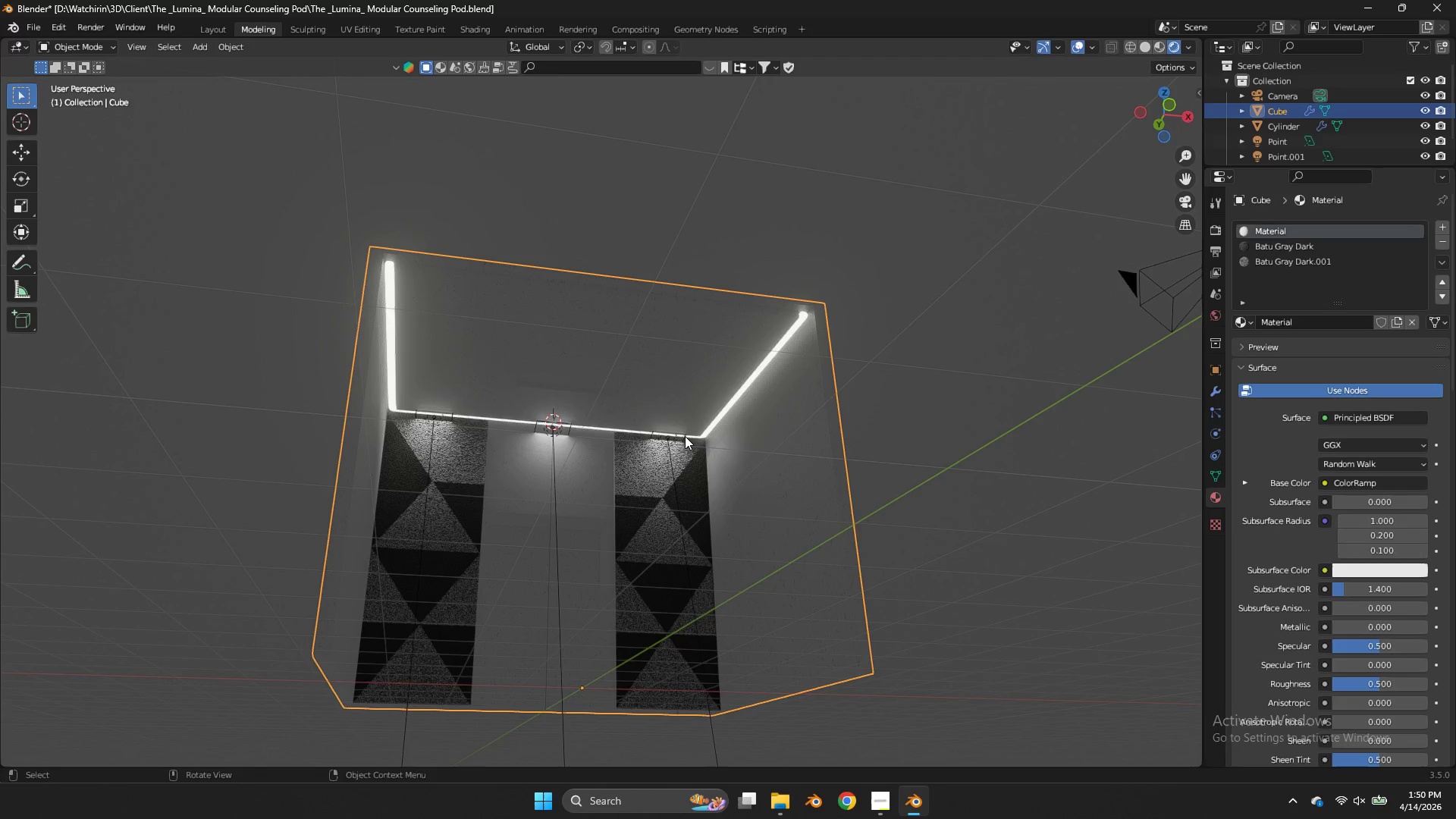 
double_click([685, 436])
 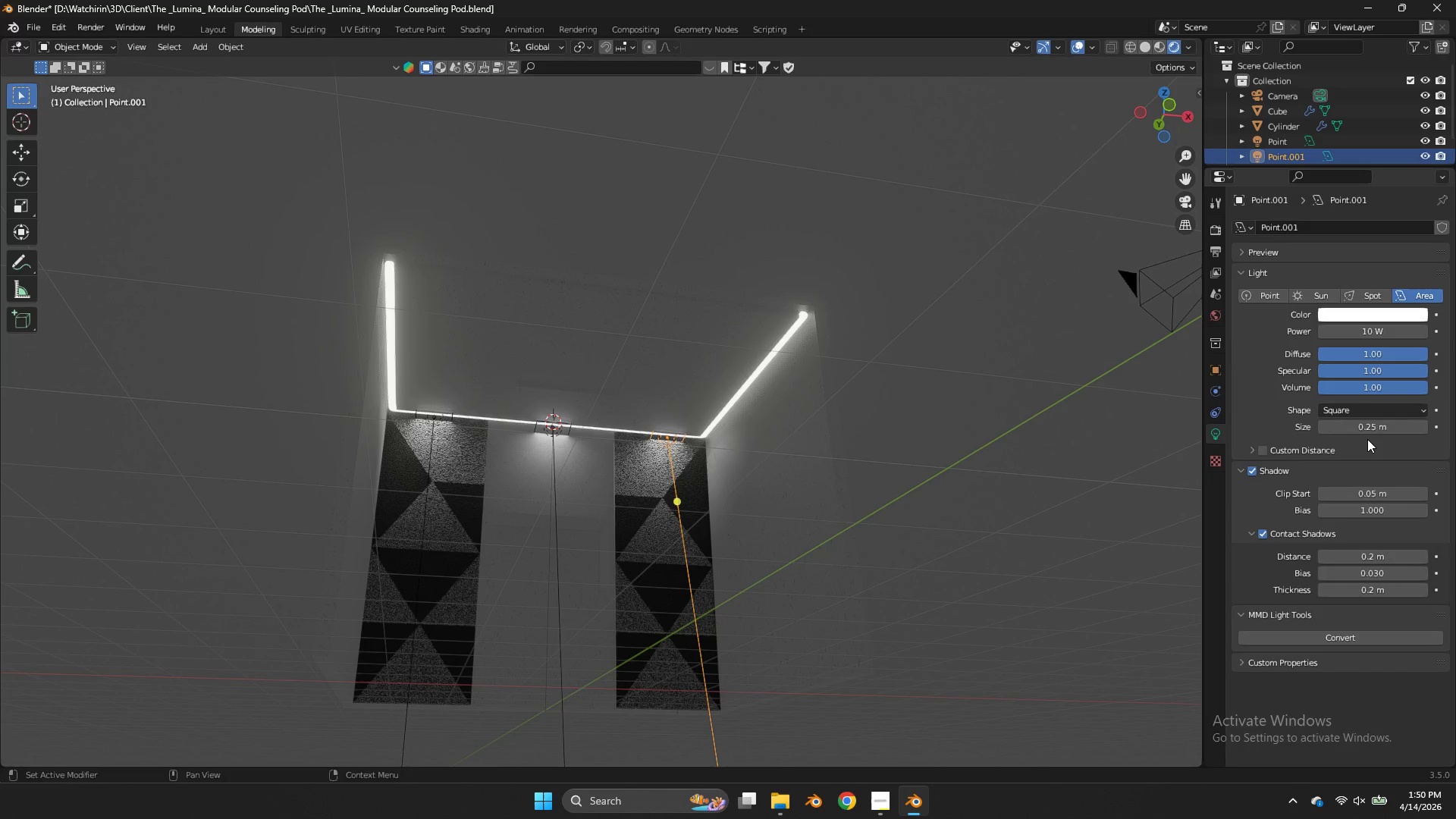 
left_click_drag(start_coordinate=[1365, 428], to_coordinate=[666, 432])
 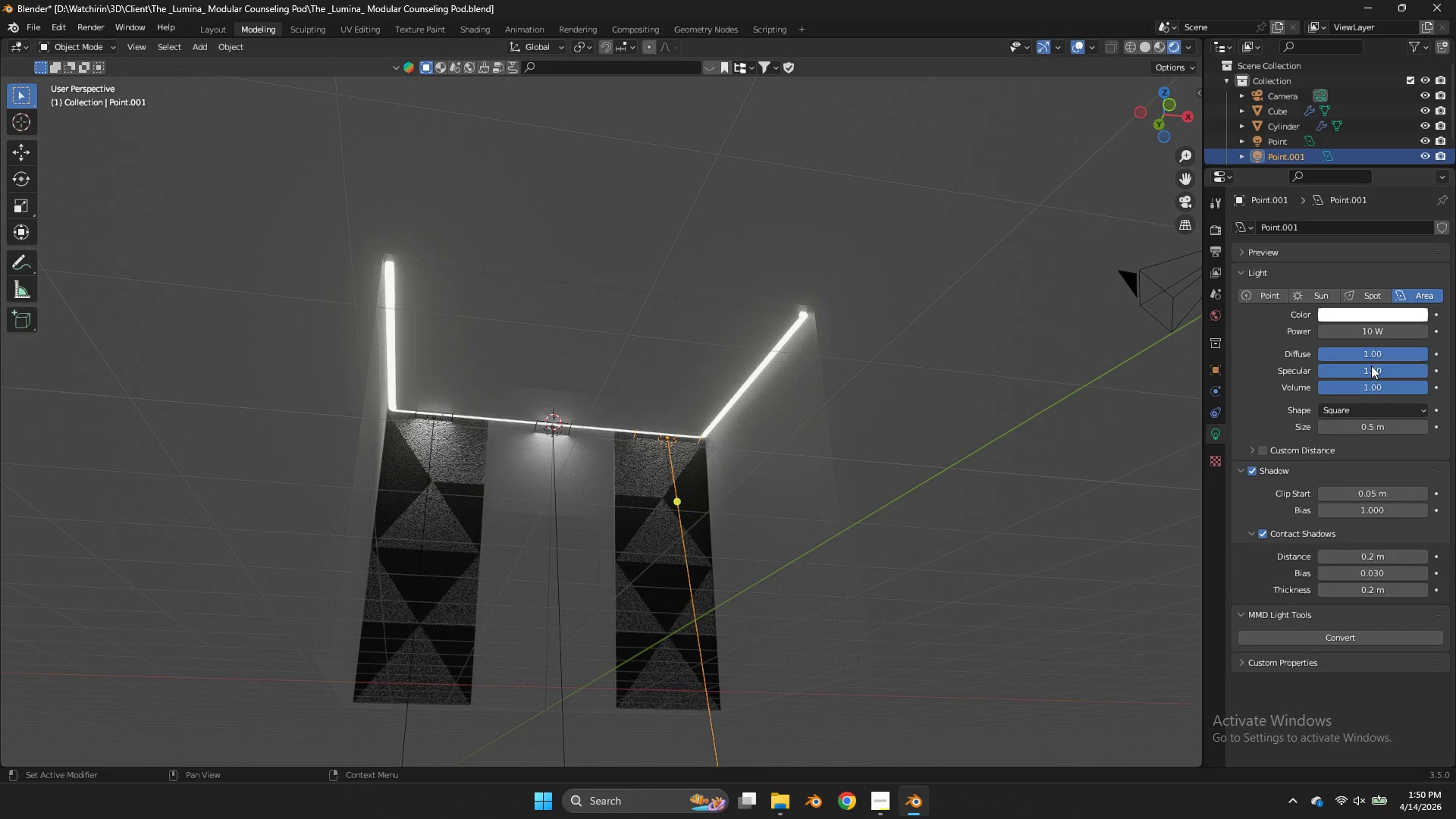 
left_click_drag(start_coordinate=[1371, 366], to_coordinate=[550, 385])
 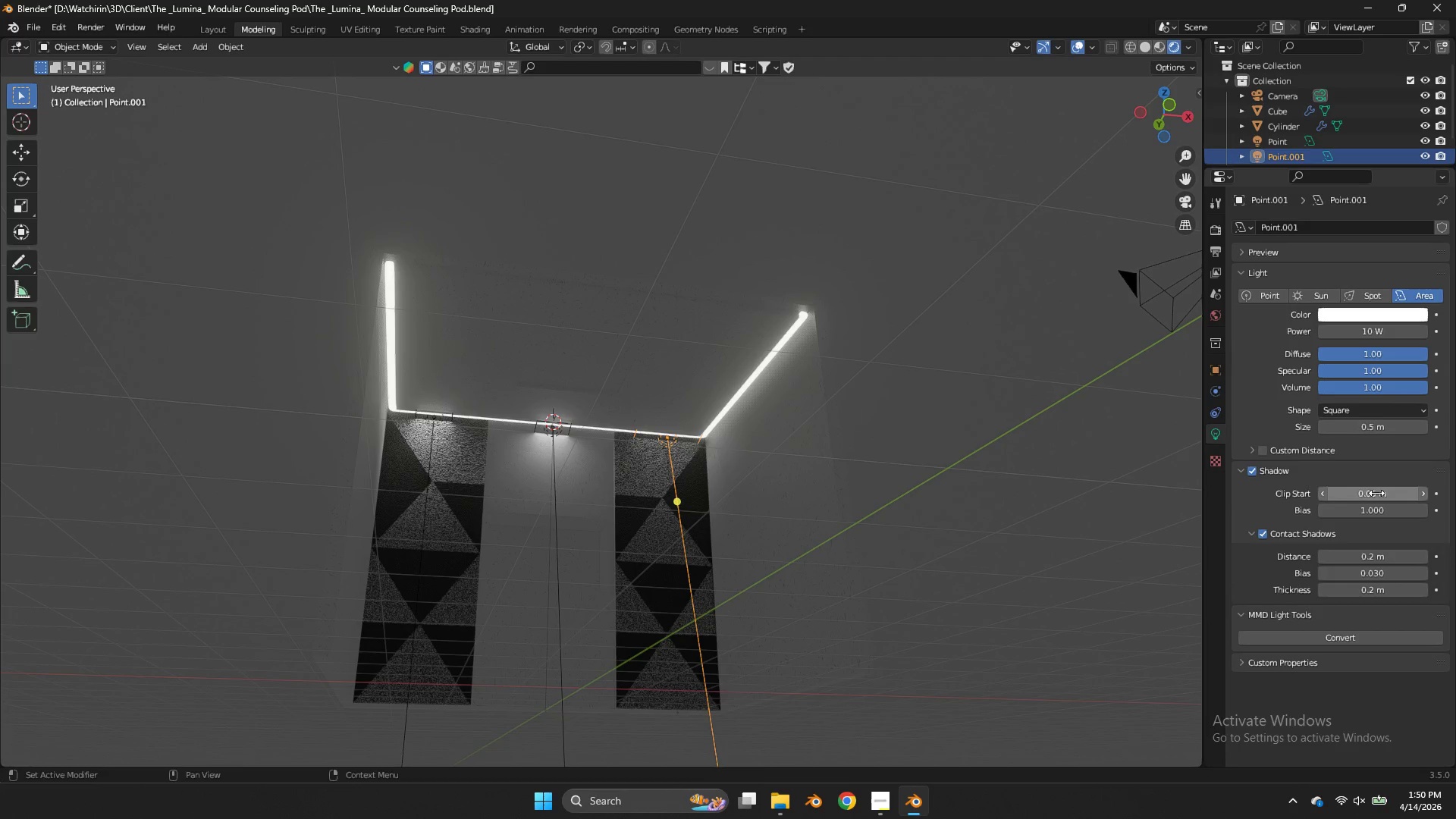 
left_click_drag(start_coordinate=[1377, 493], to_coordinate=[654, 491])
 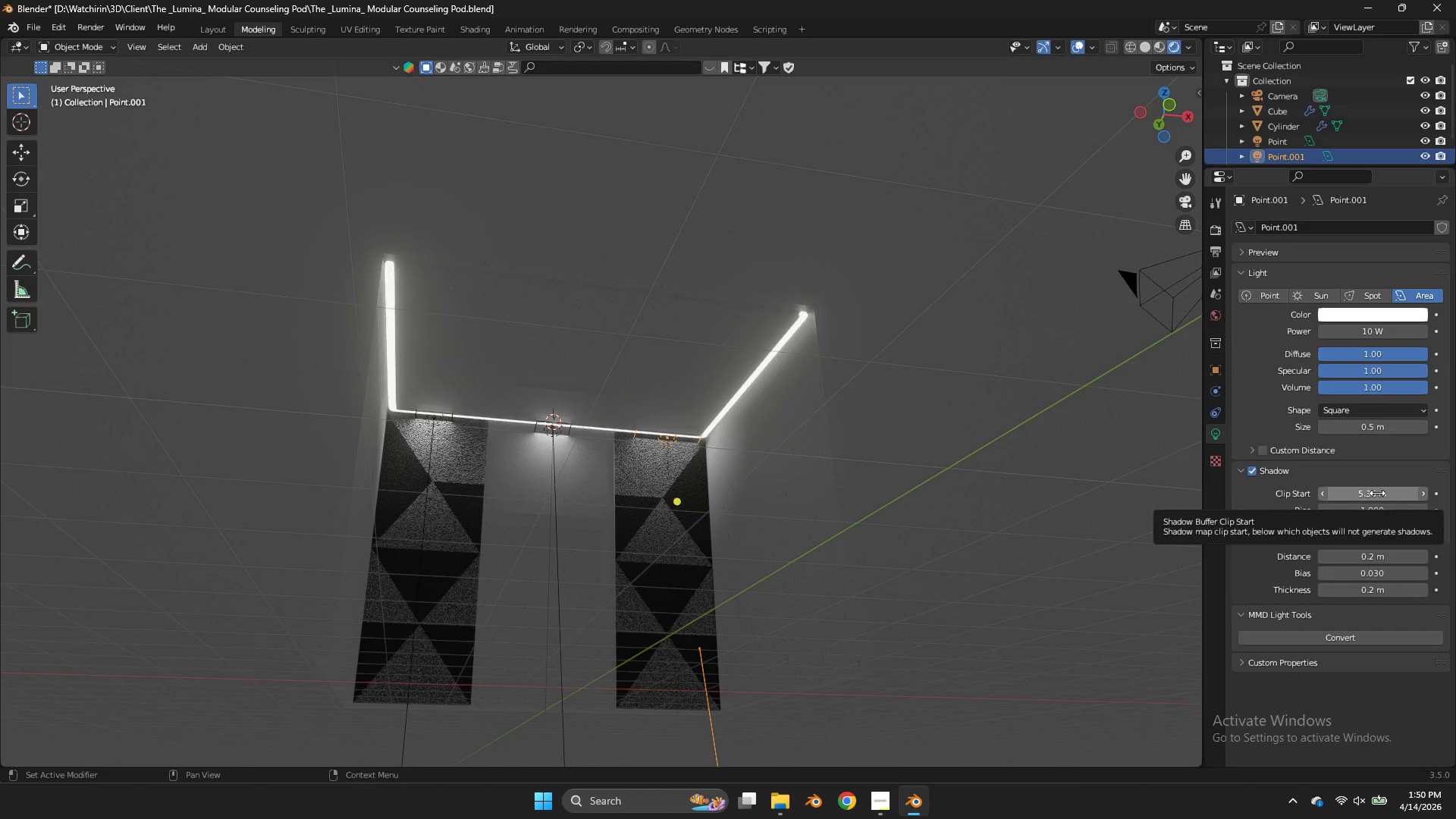 
key(Control+Z)
 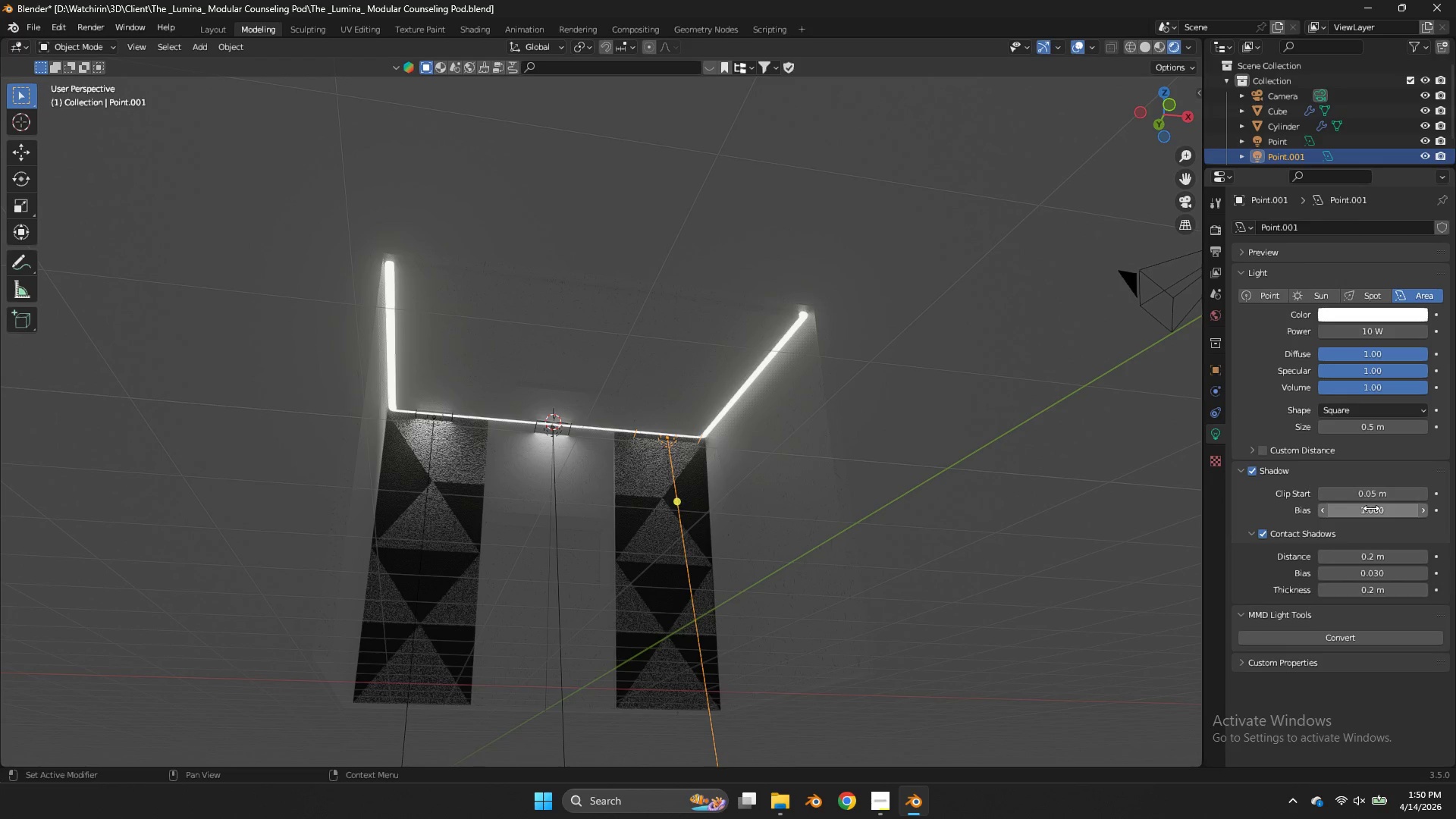 
left_click_drag(start_coordinate=[1371, 508], to_coordinate=[722, 339])
 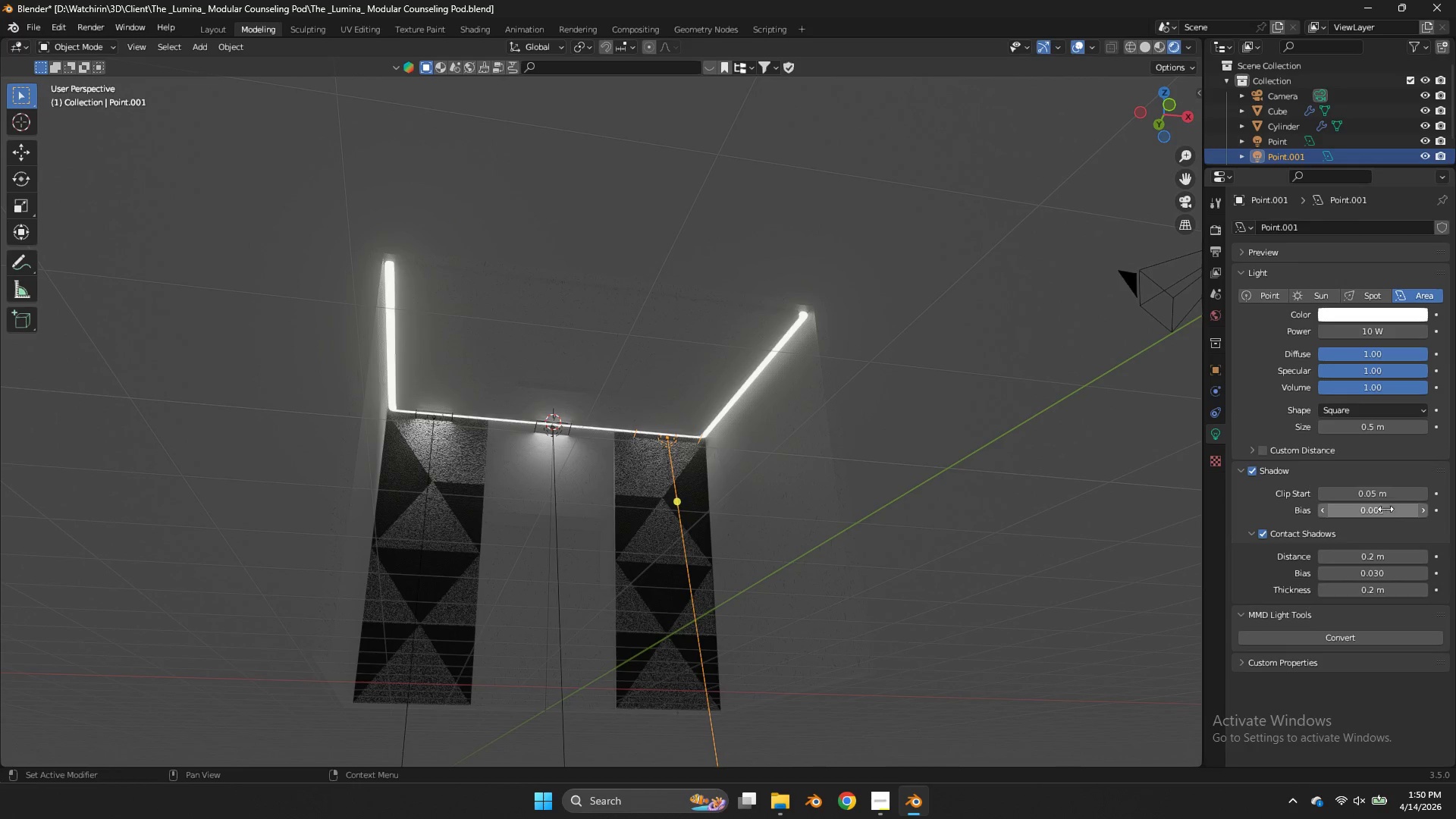 
key(Control+ControlLeft)
 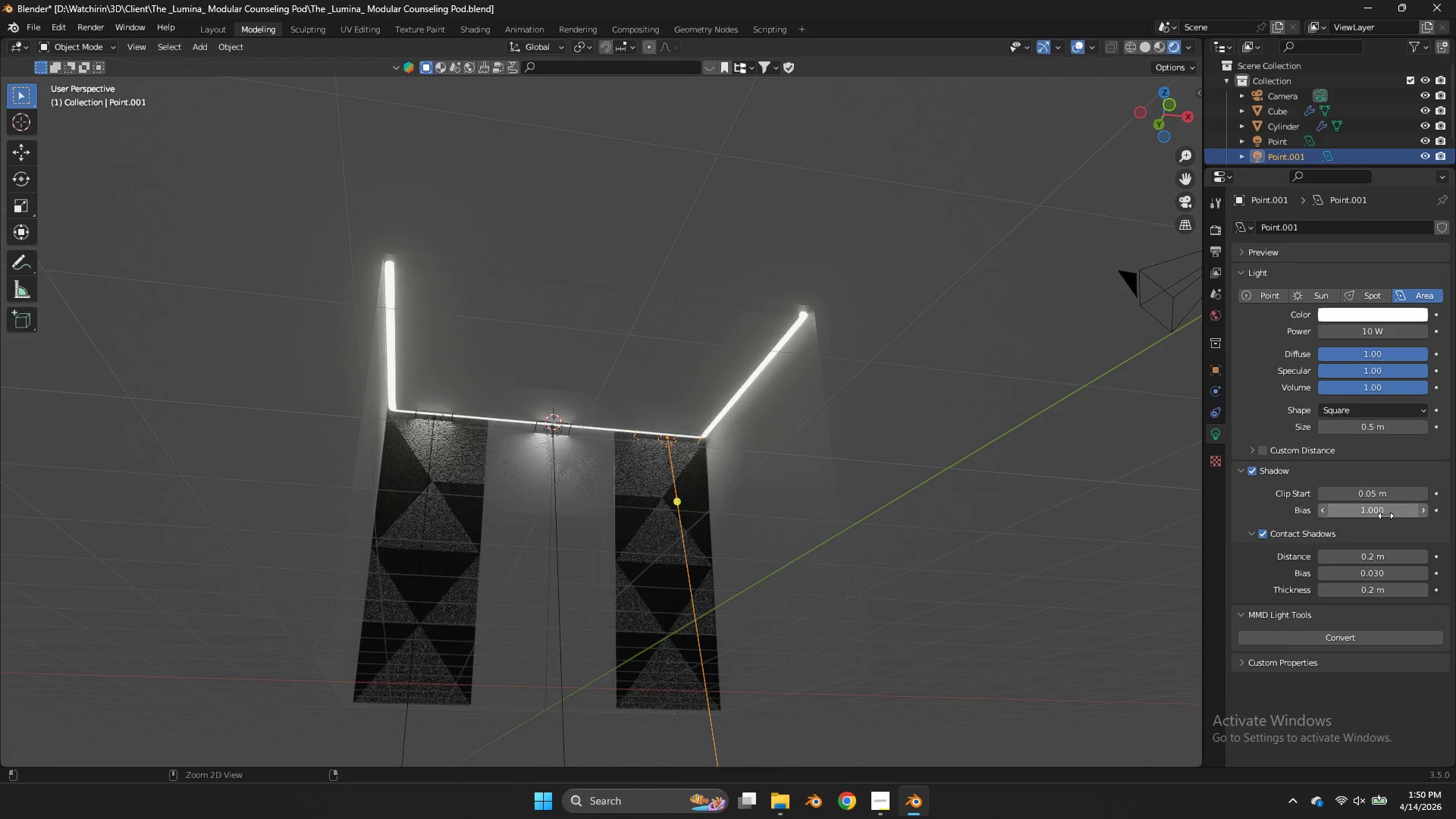 
key(Control+Z)
 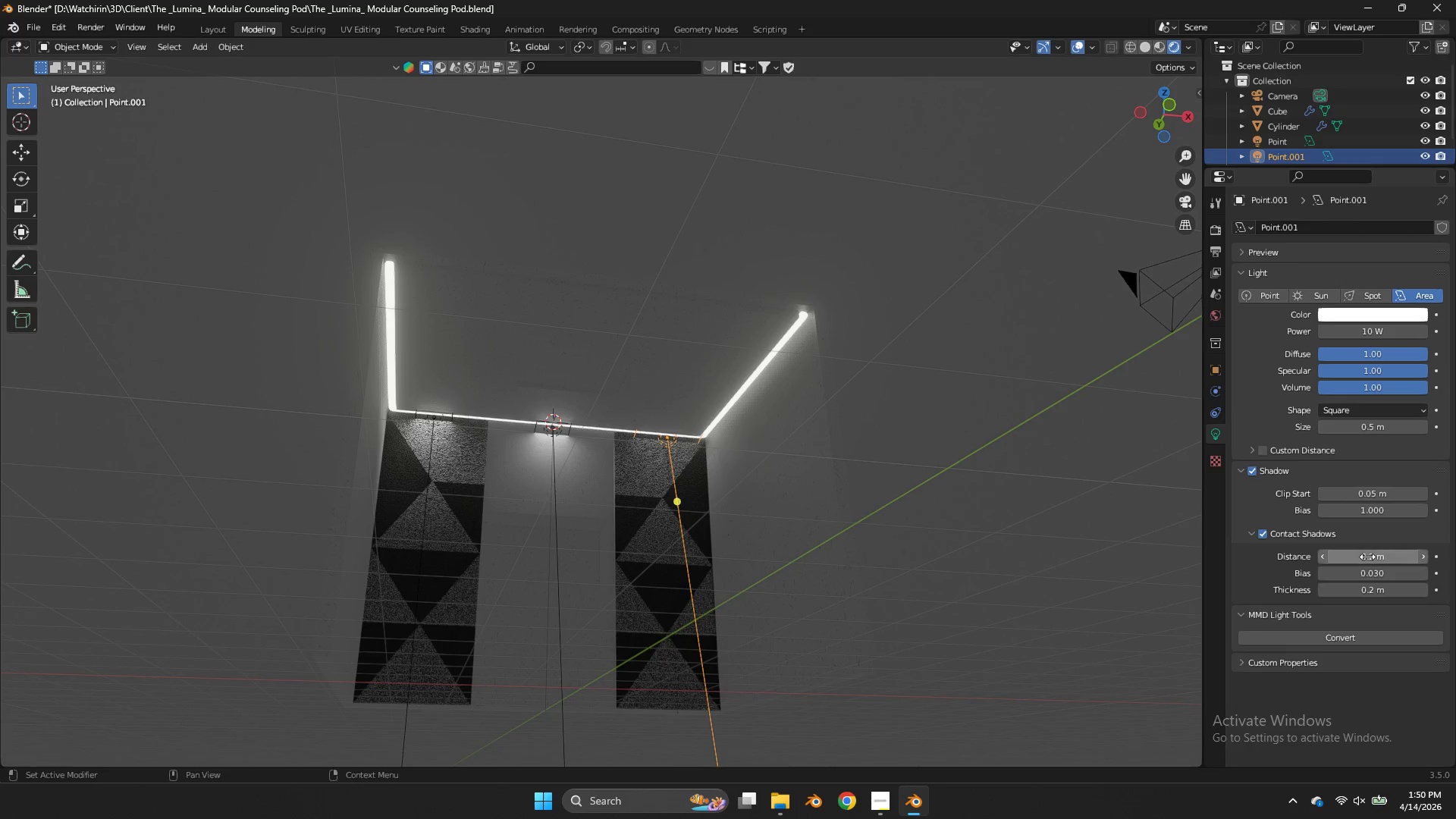 
left_click_drag(start_coordinate=[1366, 557], to_coordinate=[827, 388])
 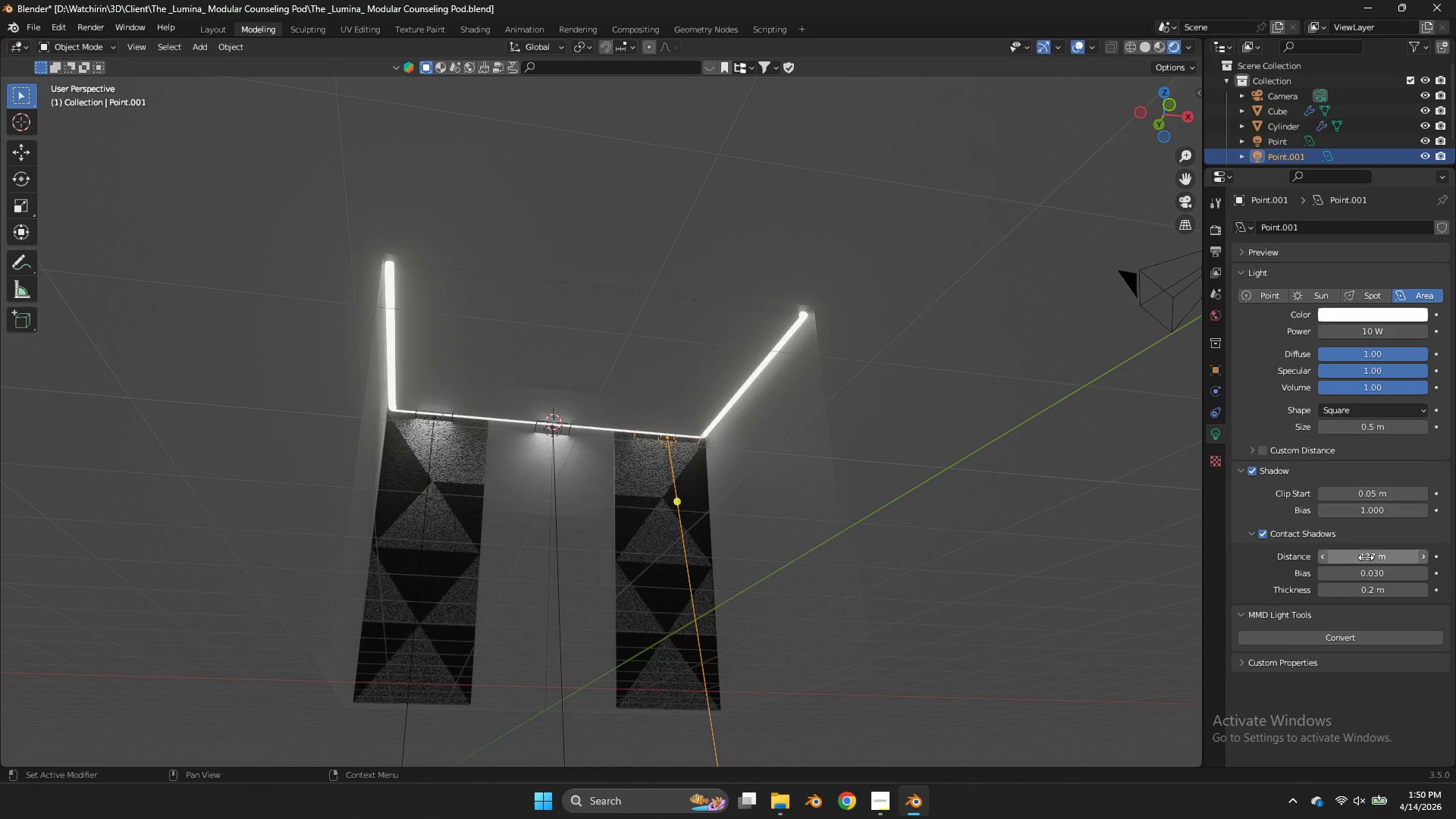 
key(Control+Z)
 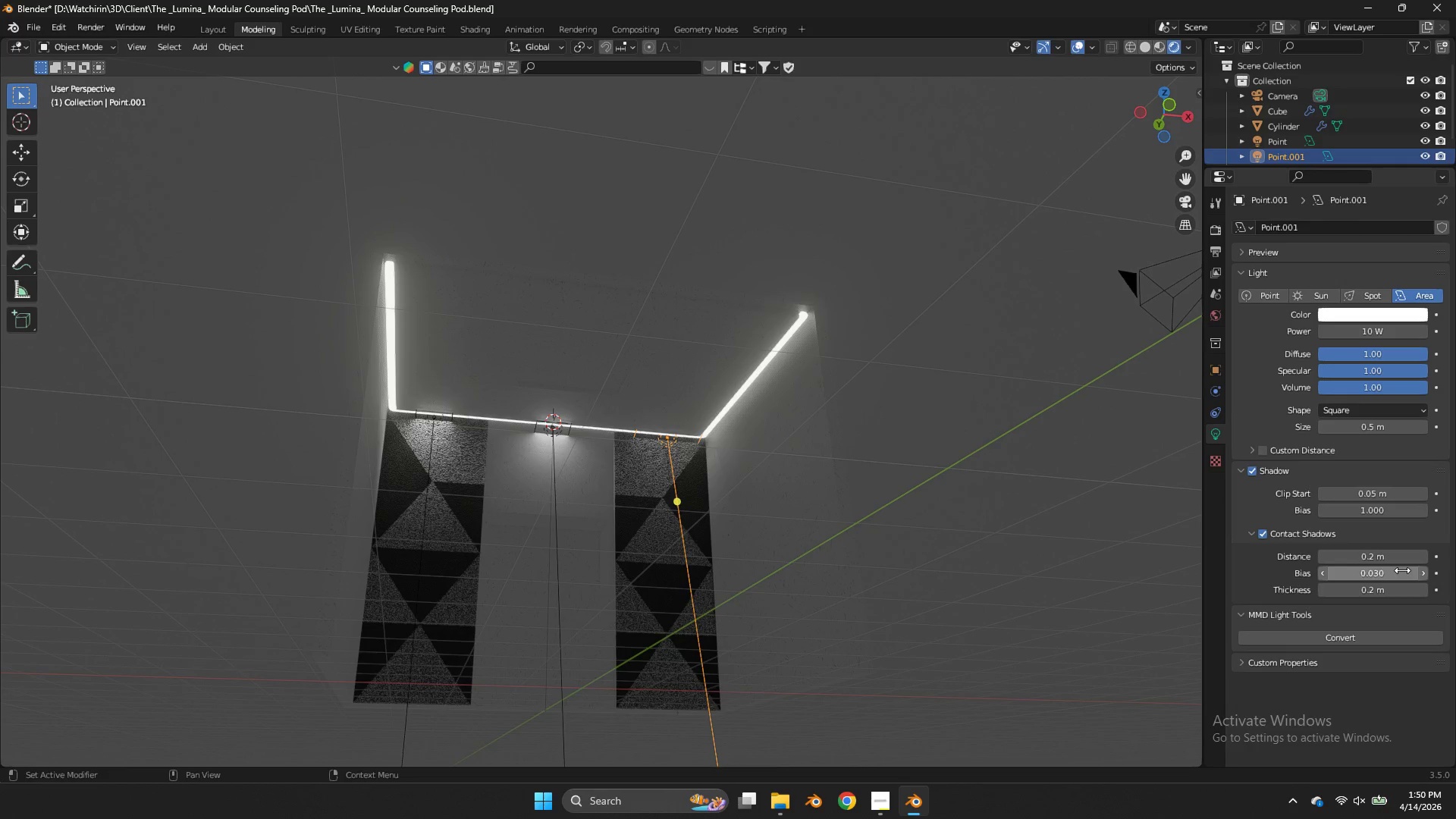 
left_click_drag(start_coordinate=[1378, 570], to_coordinate=[873, 390])
 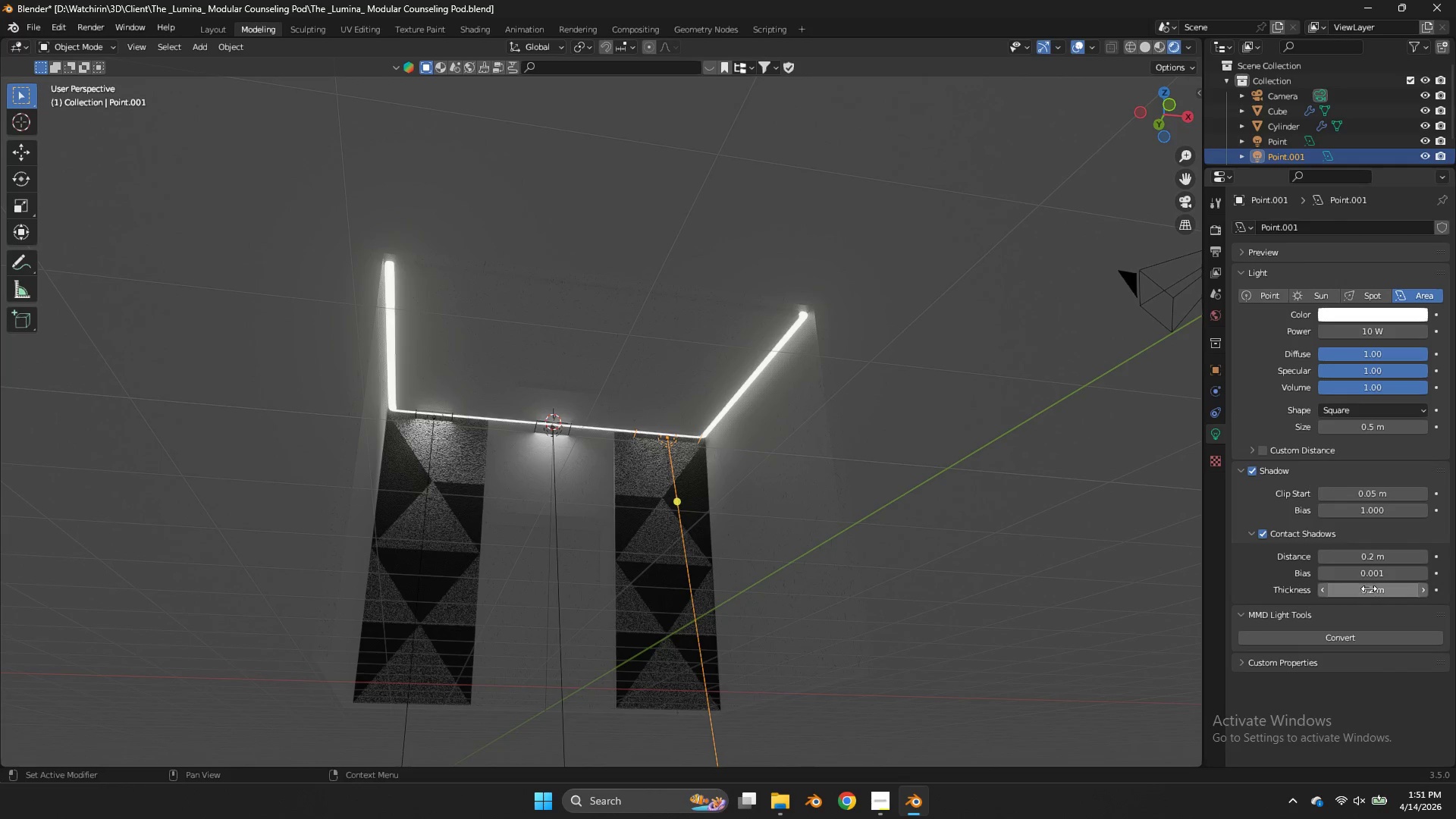 
left_click_drag(start_coordinate=[1368, 589], to_coordinate=[778, 401])
 